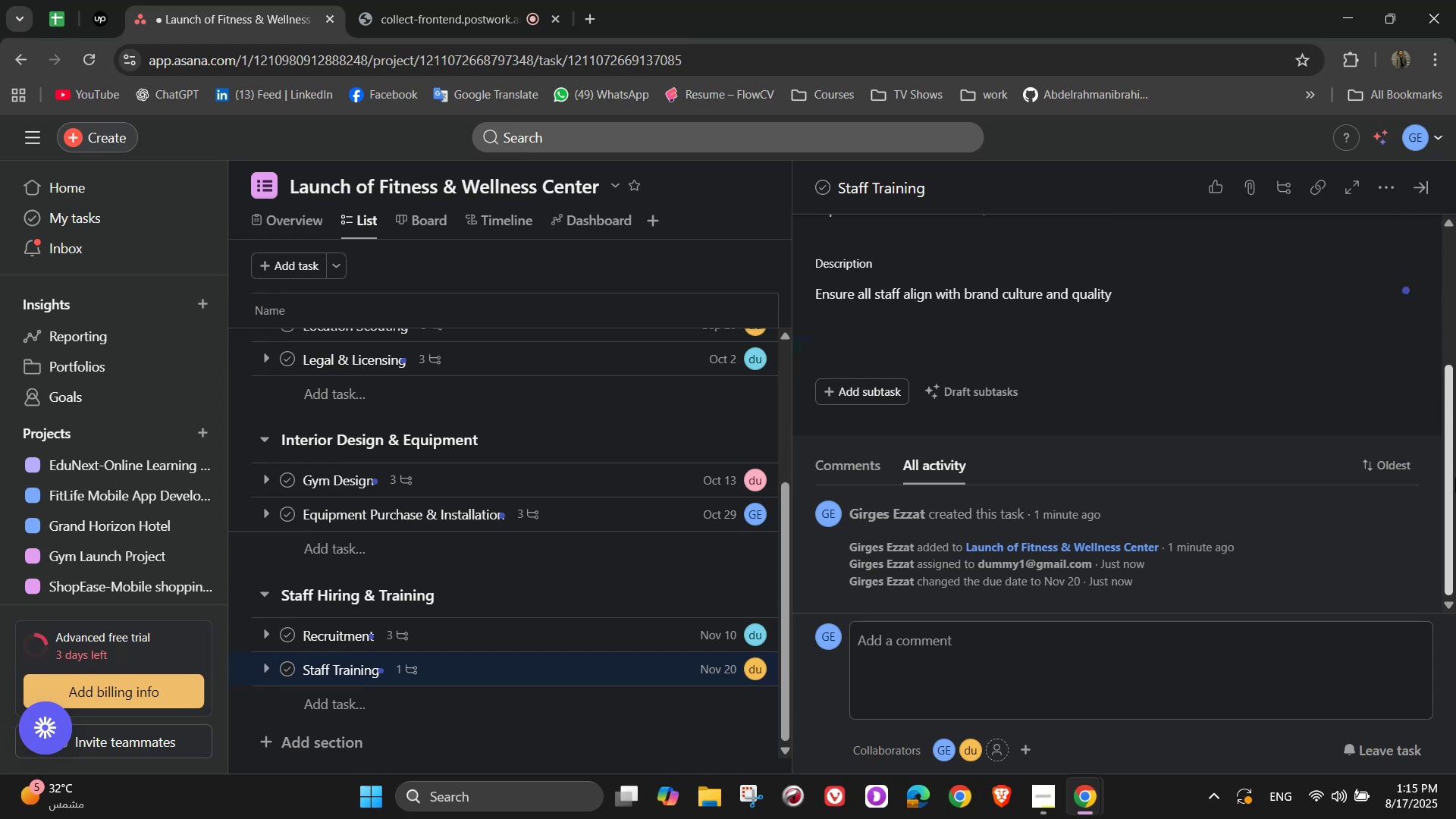 
key(Shift+ShiftLeft)
 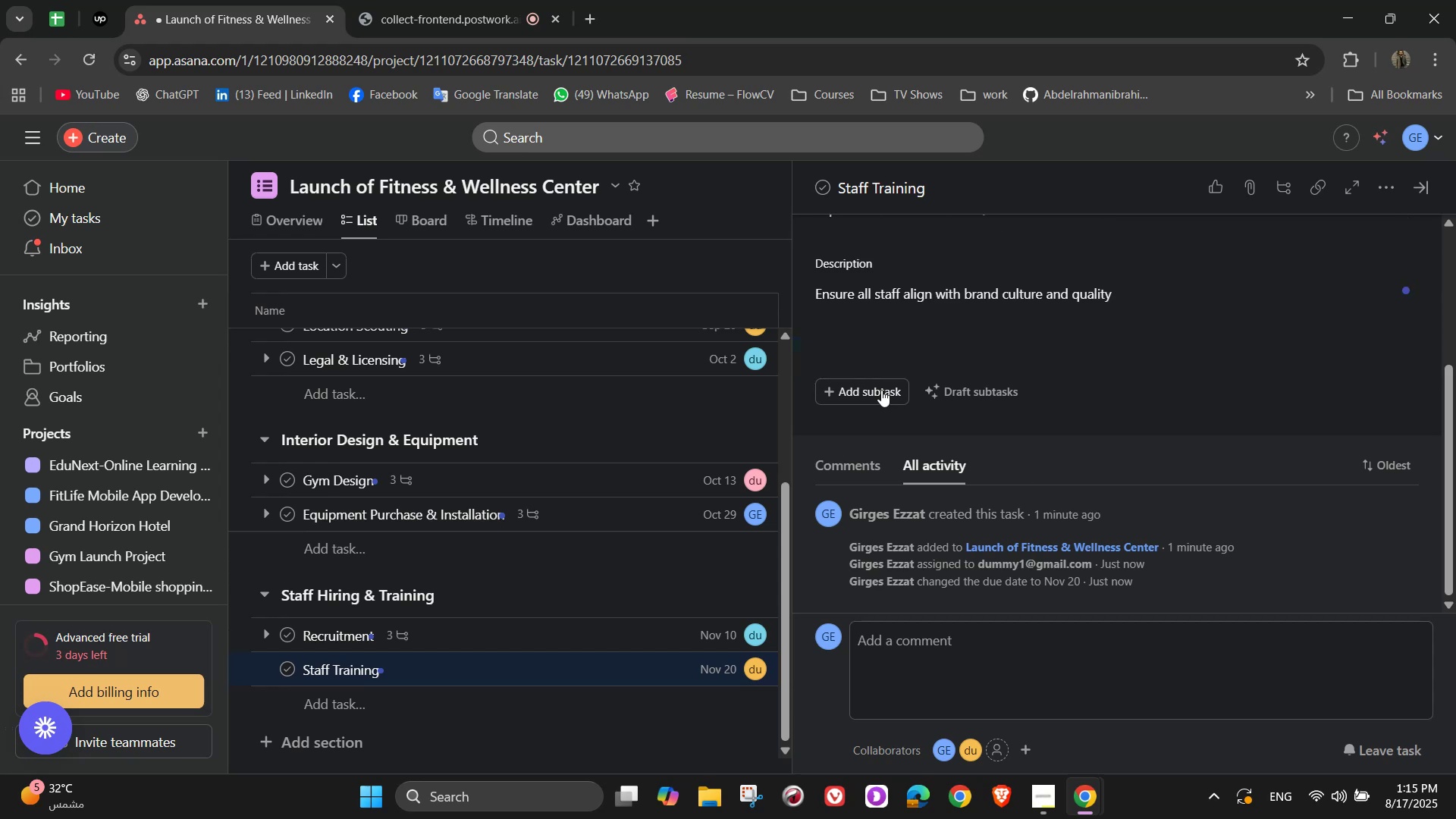 
double_click([869, 391])
 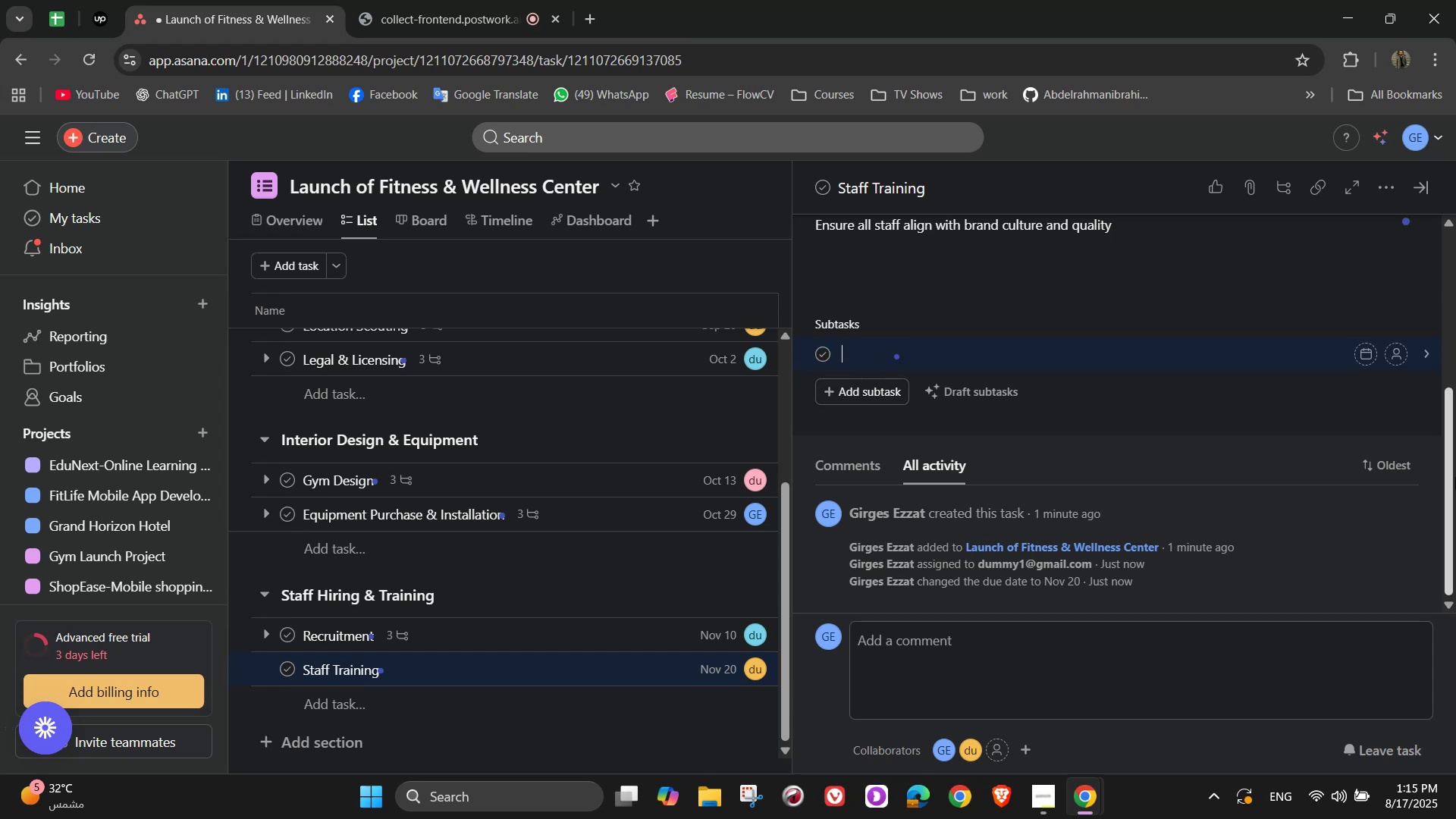 
type(Conduct customer ser)
 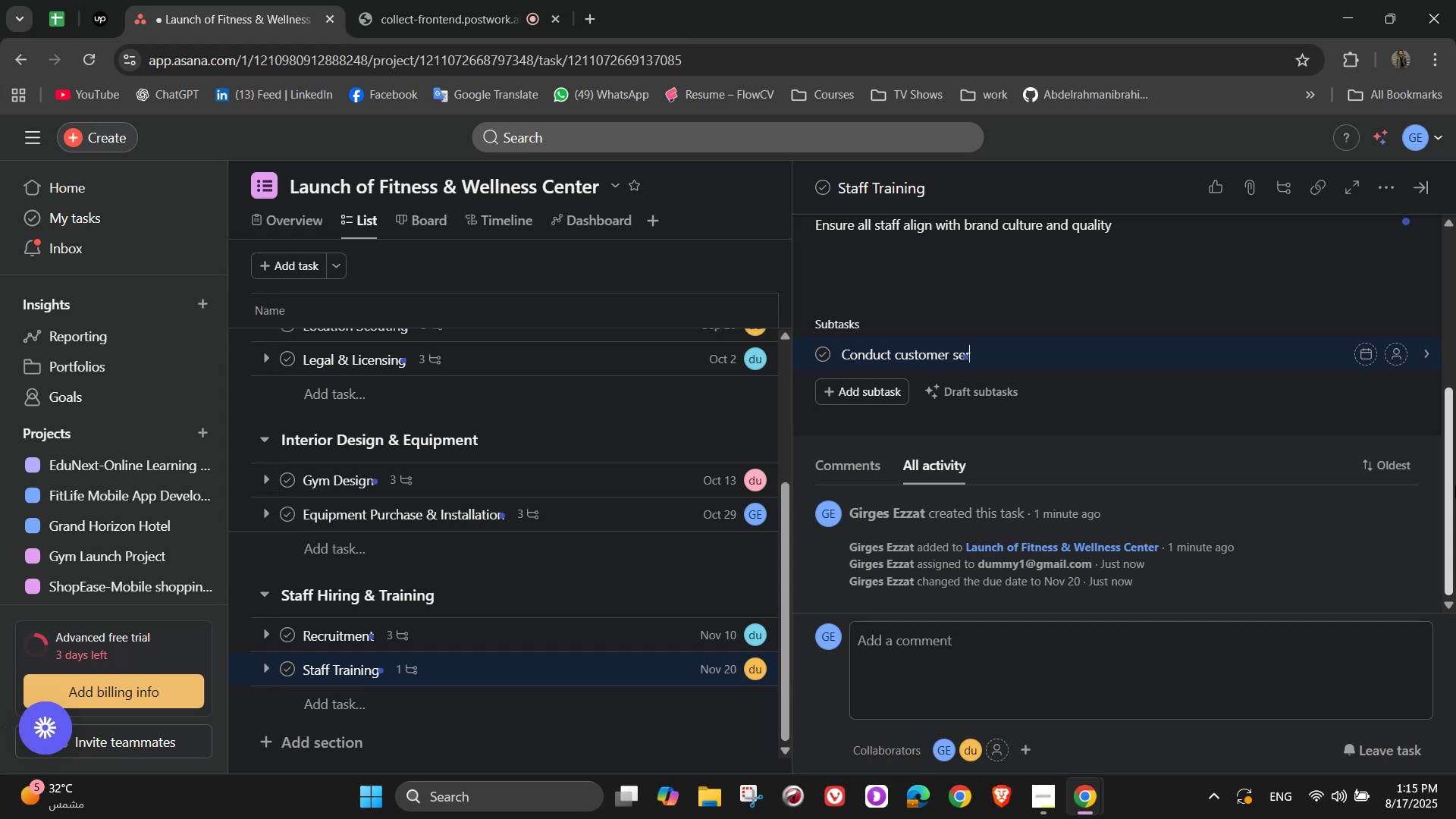 
type(vice training)
 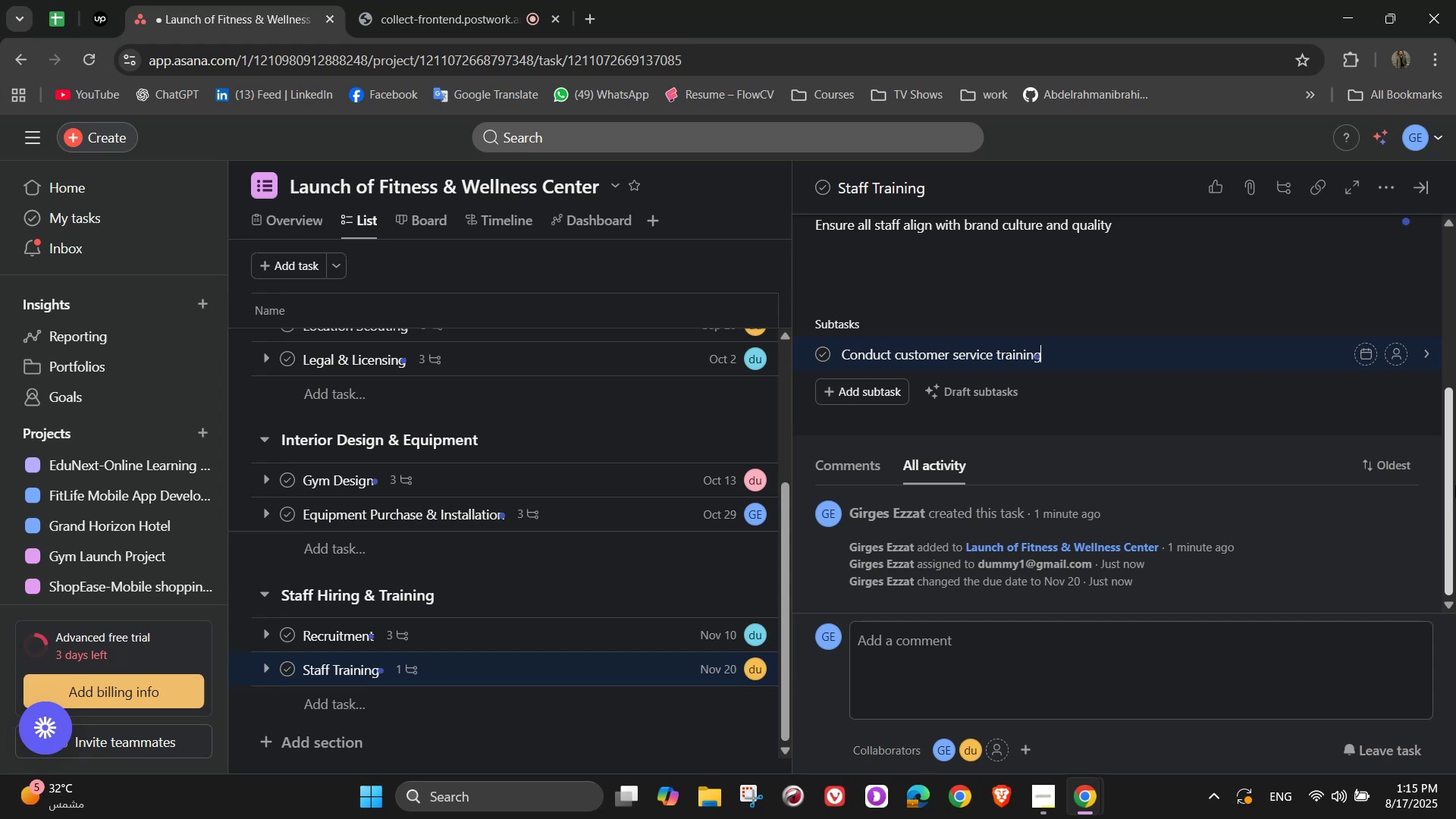 
key(Enter)
 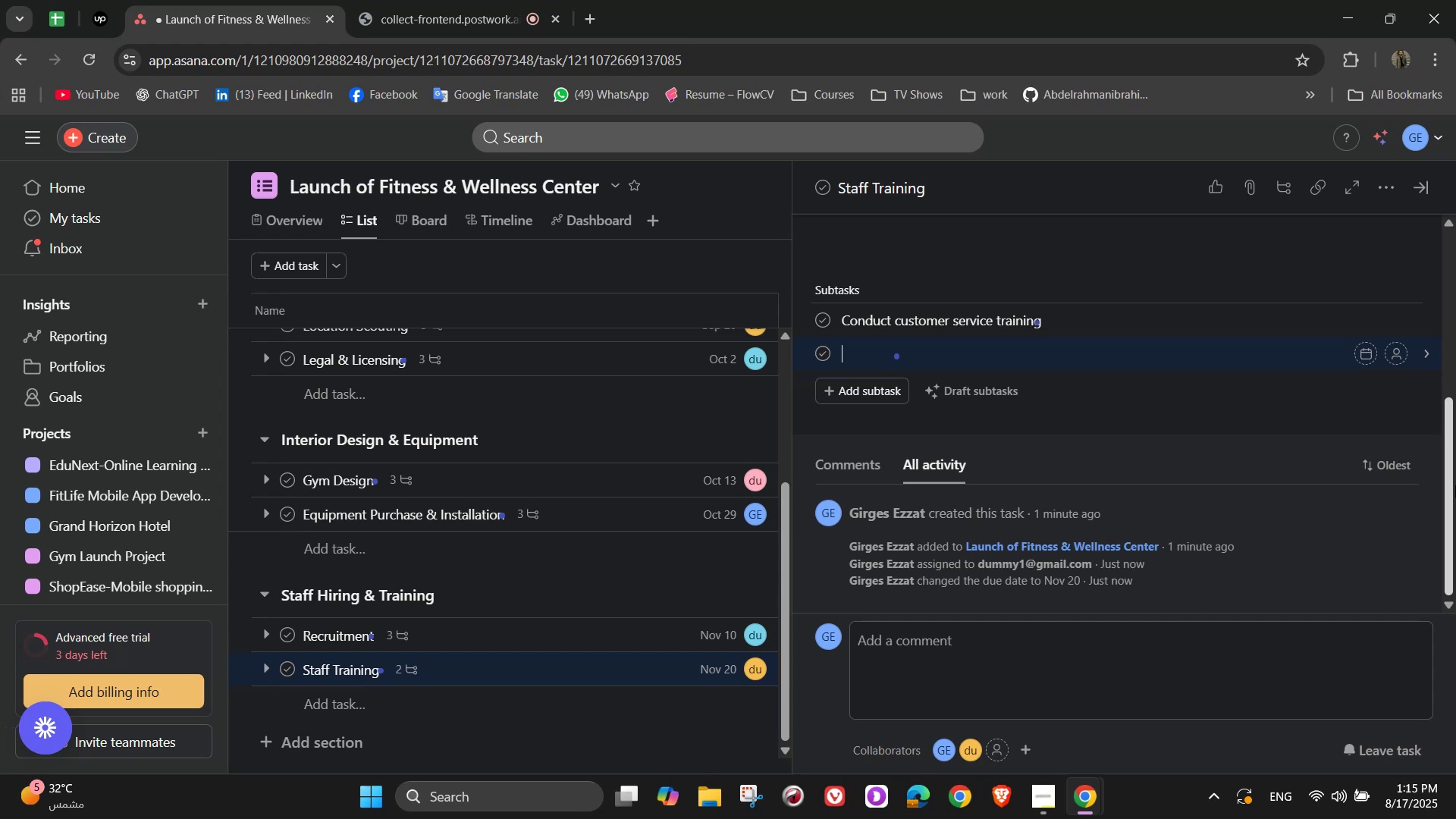 
key(Shift+T)
 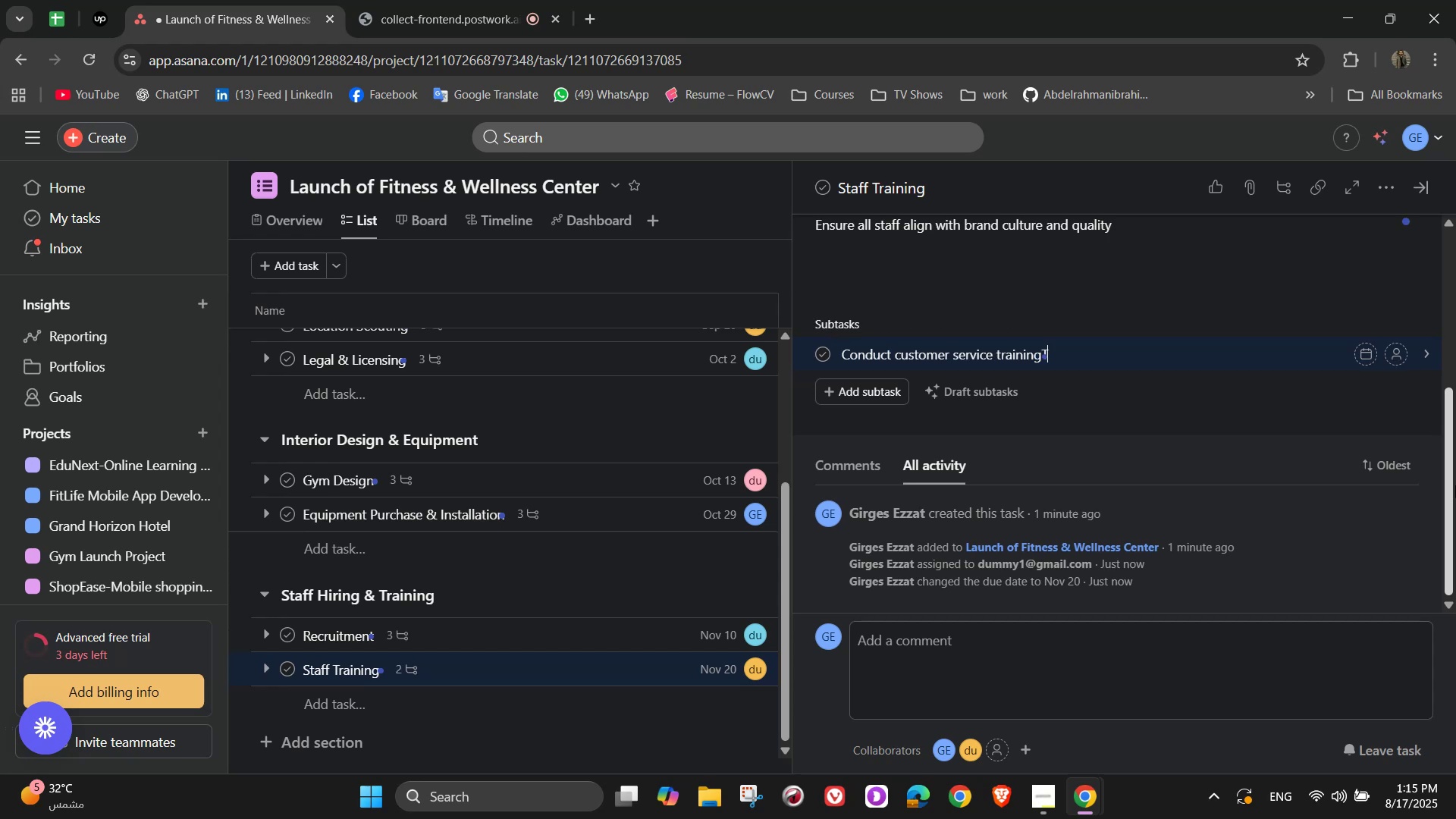 
left_click([1455, 485])
 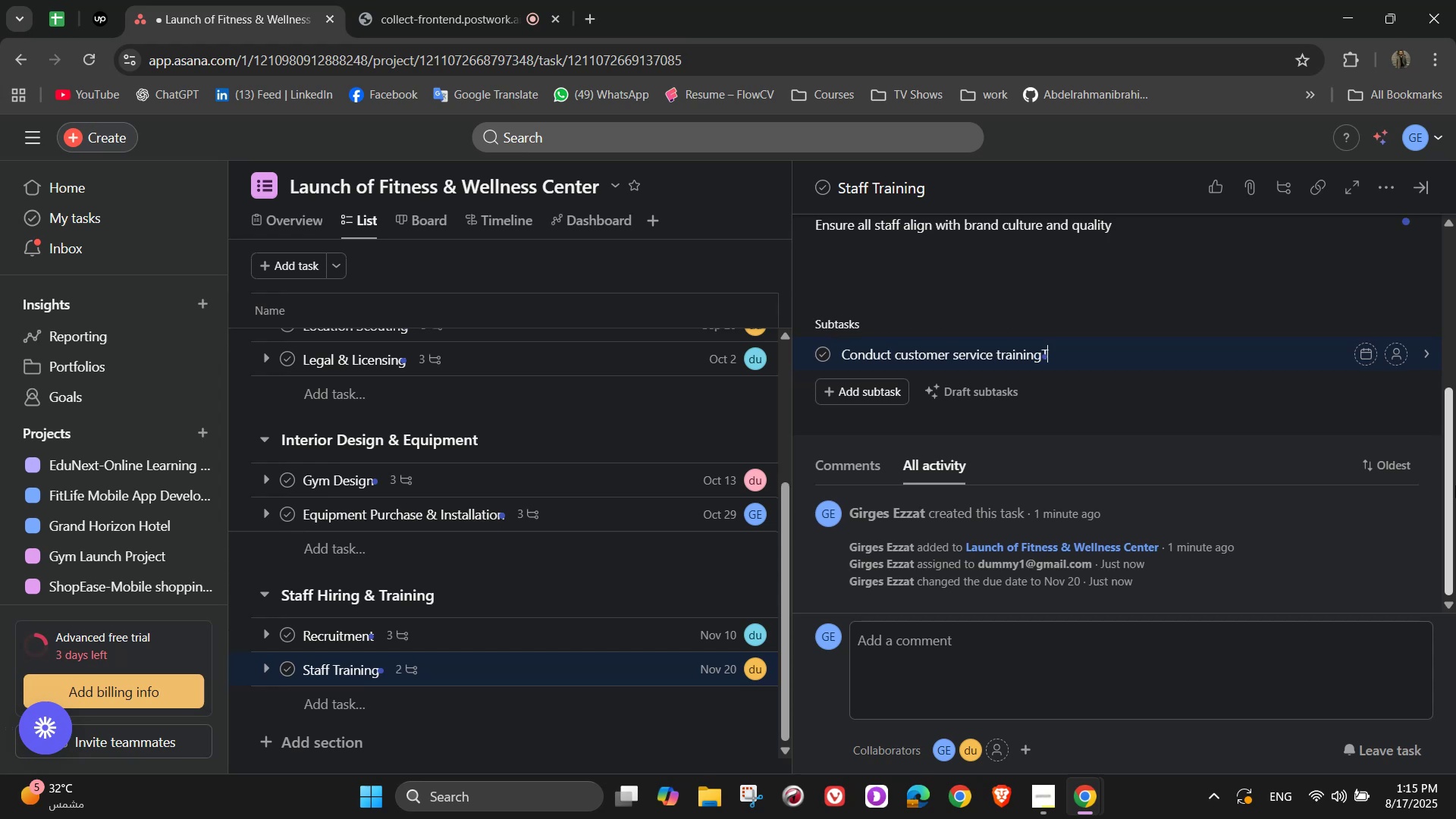 
key(R)
 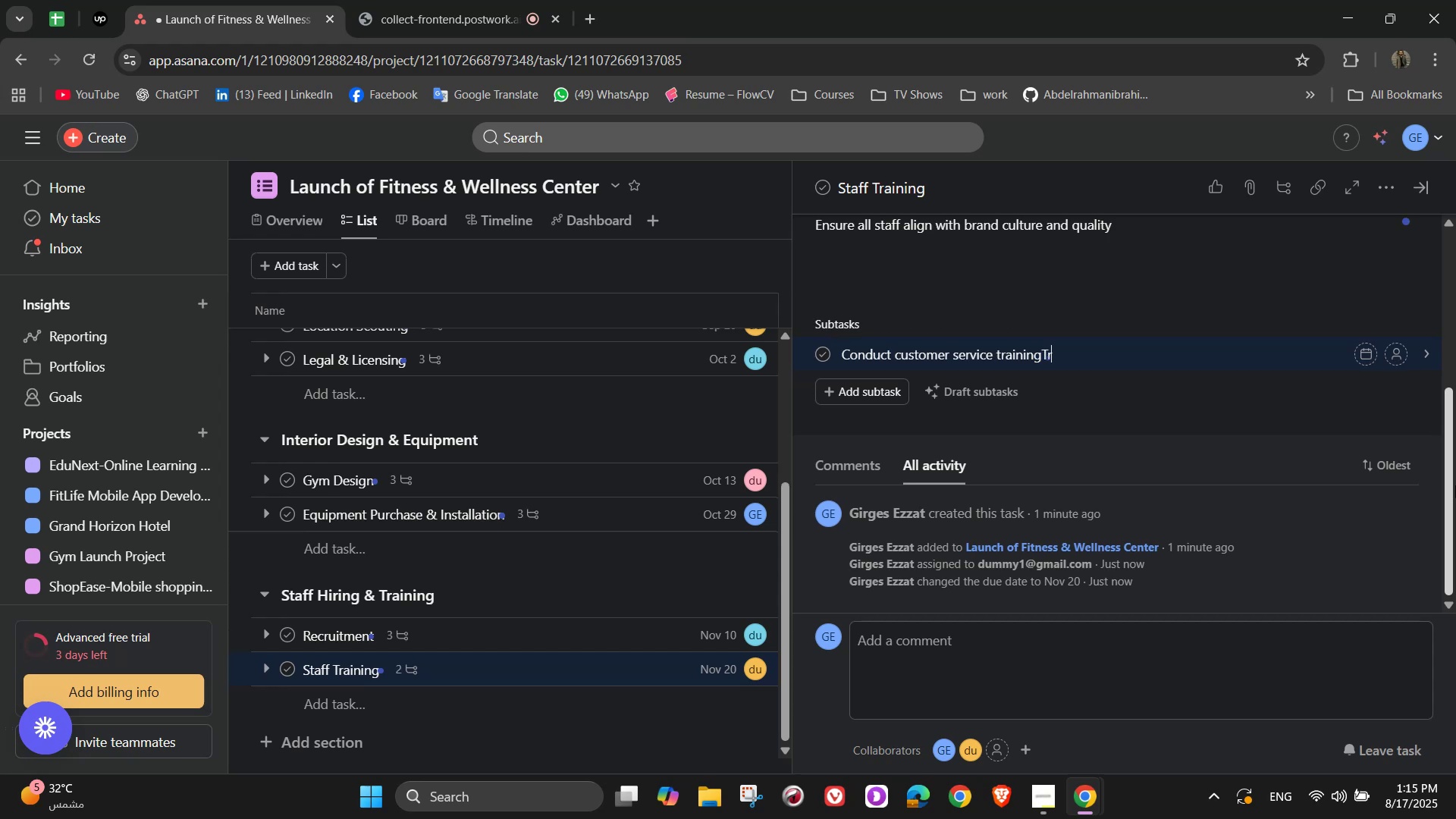 
key(Backspace)
 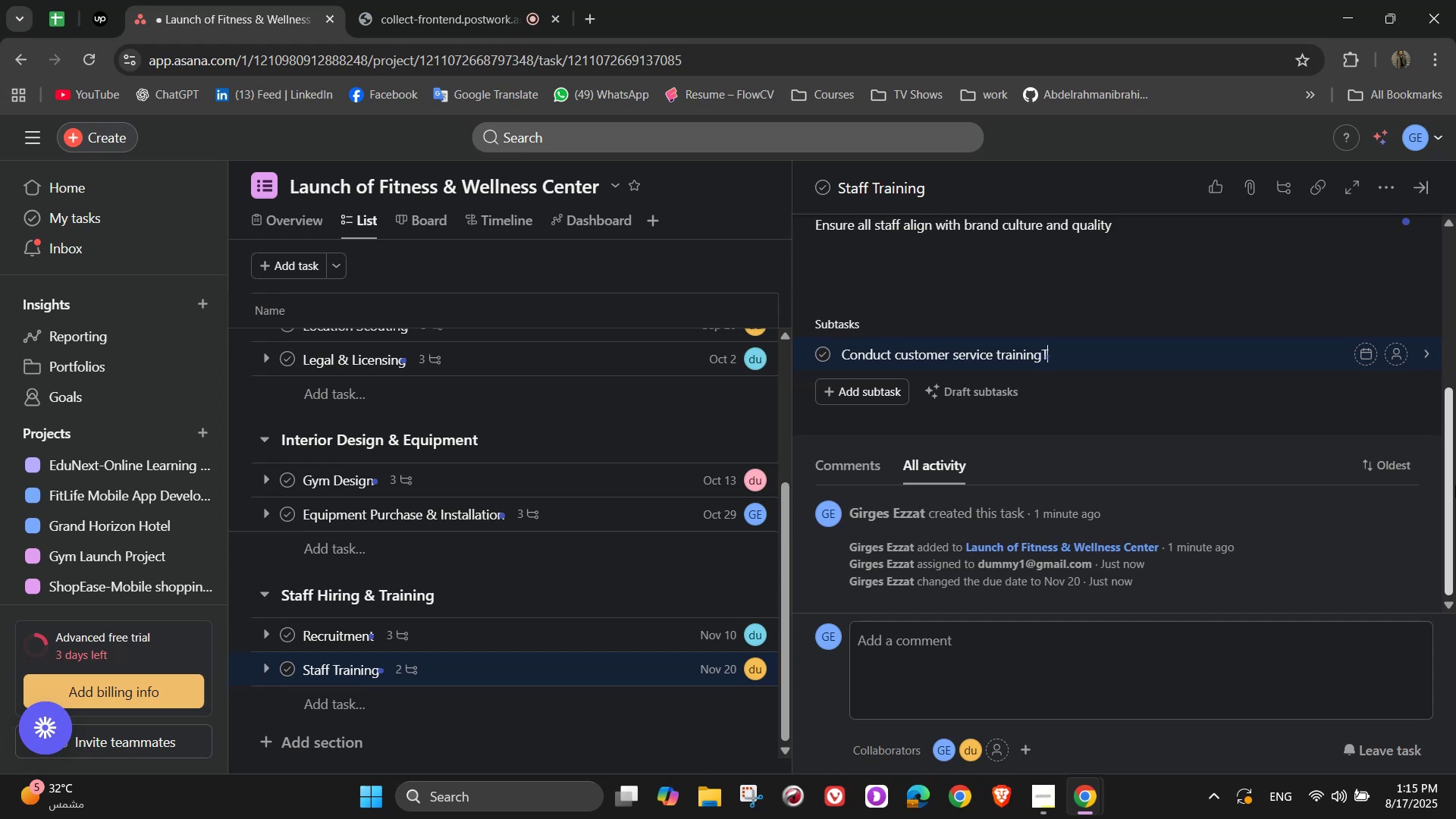 
key(Backspace)
 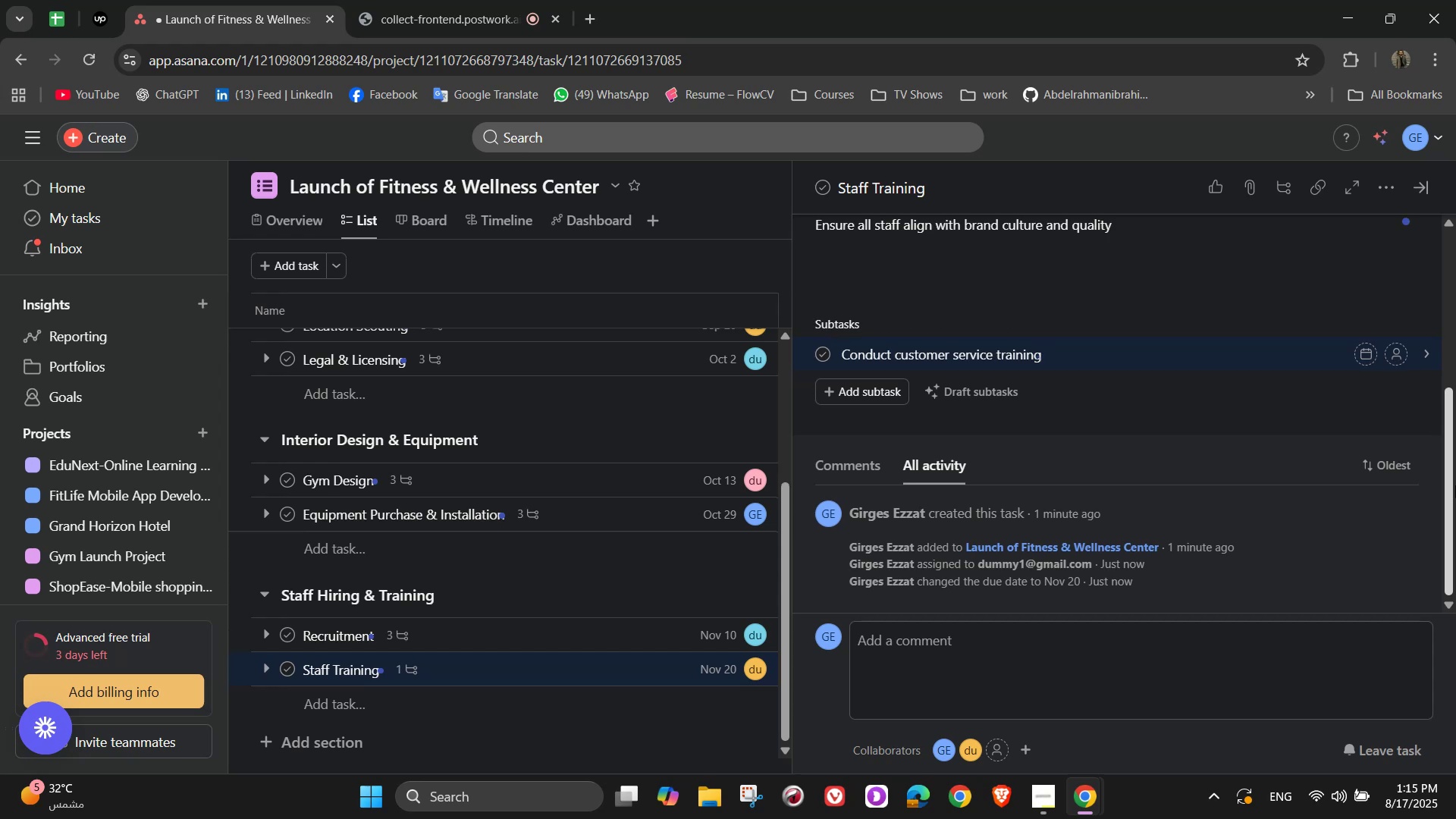 
key(Enter)
 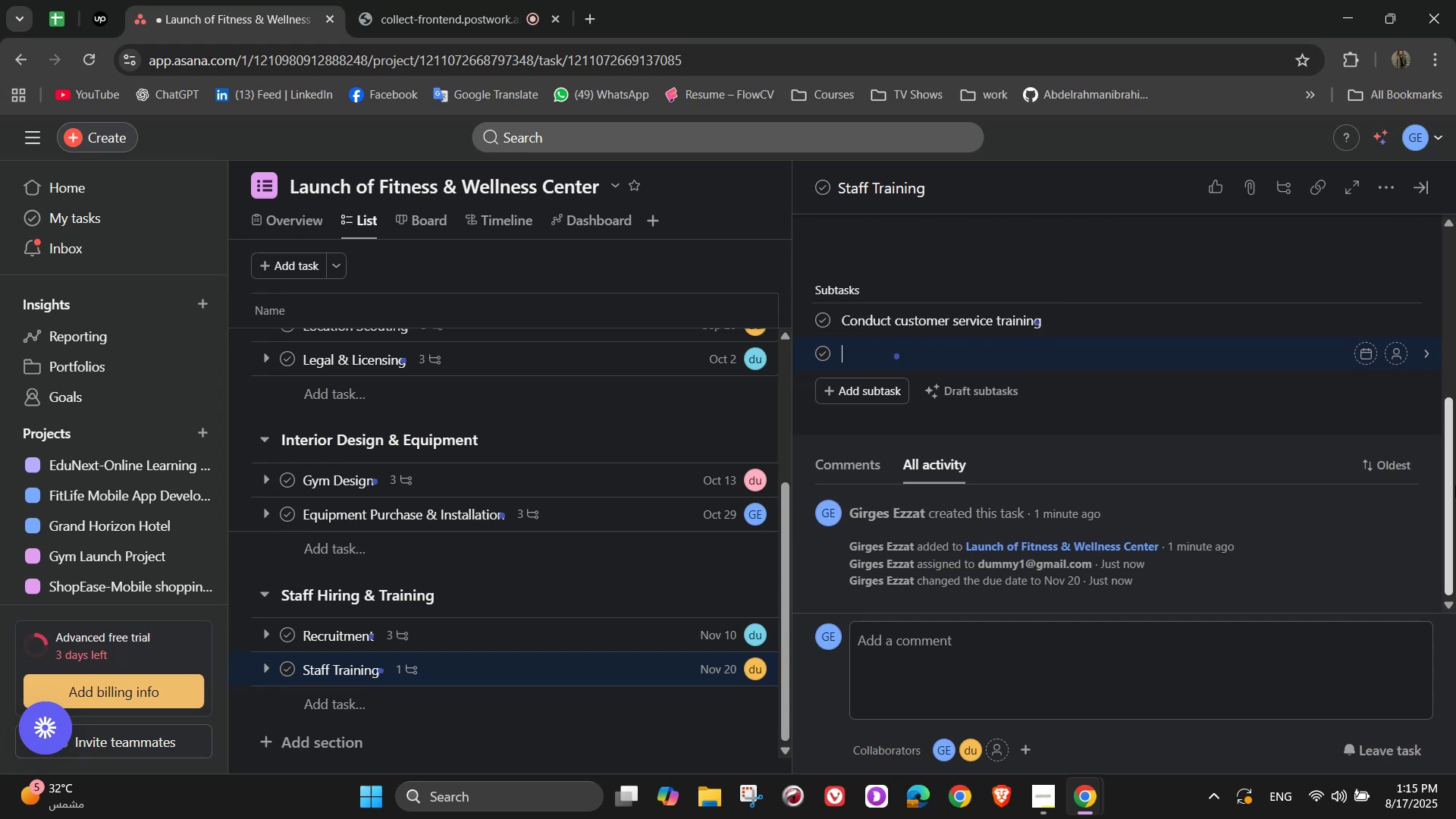 
type(Train )
 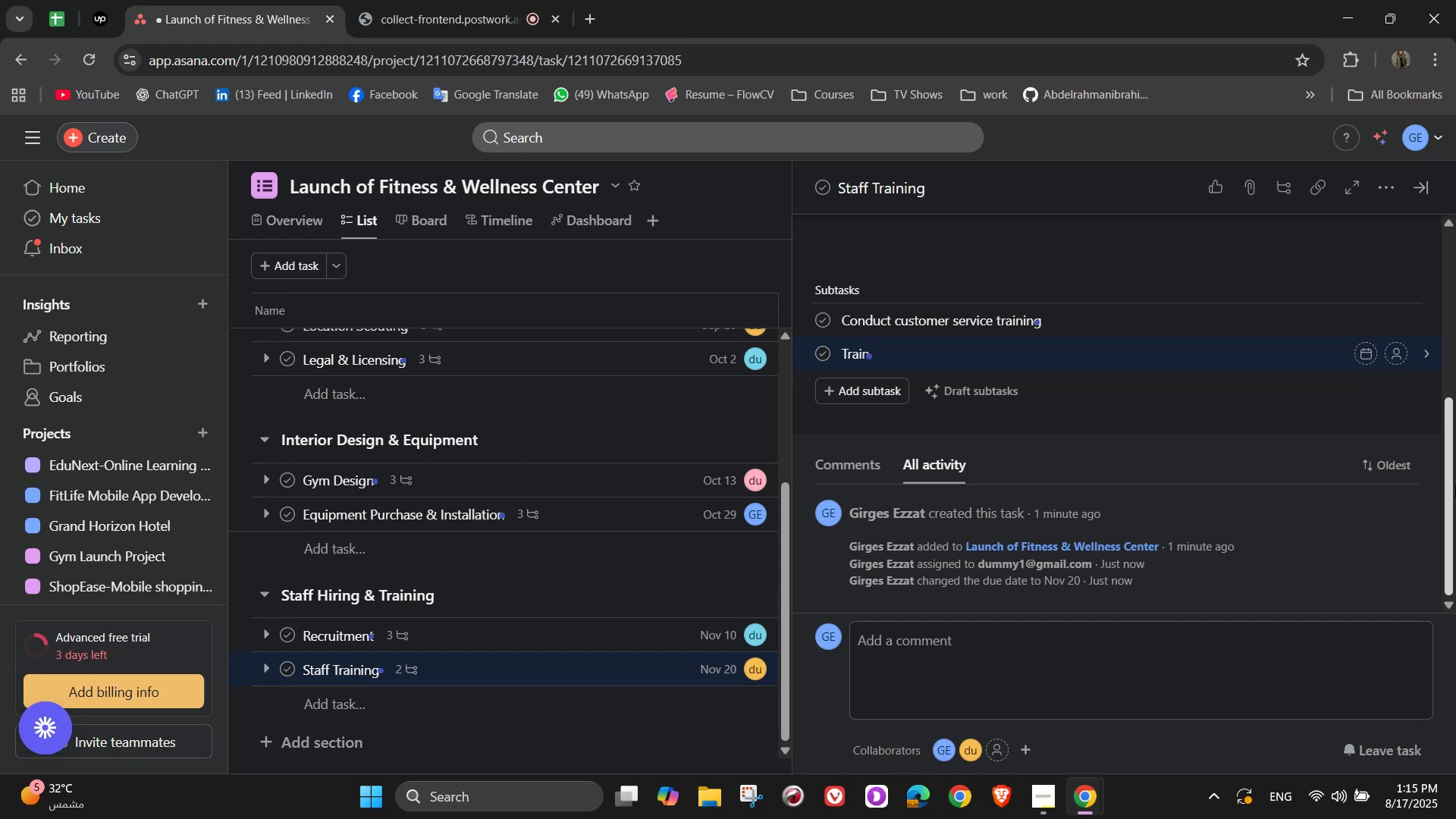 
wait(7.87)
 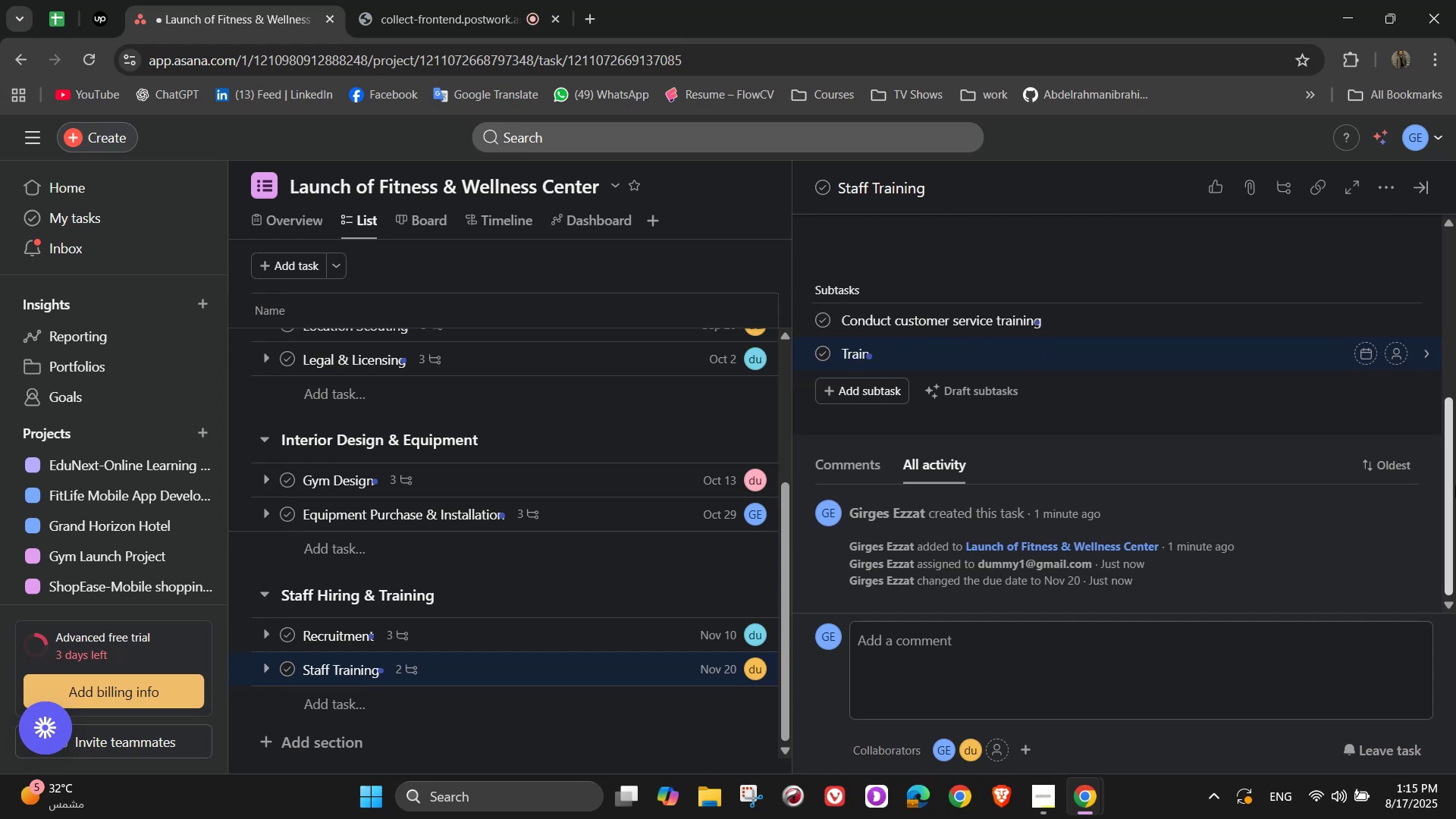 
type(saff)
 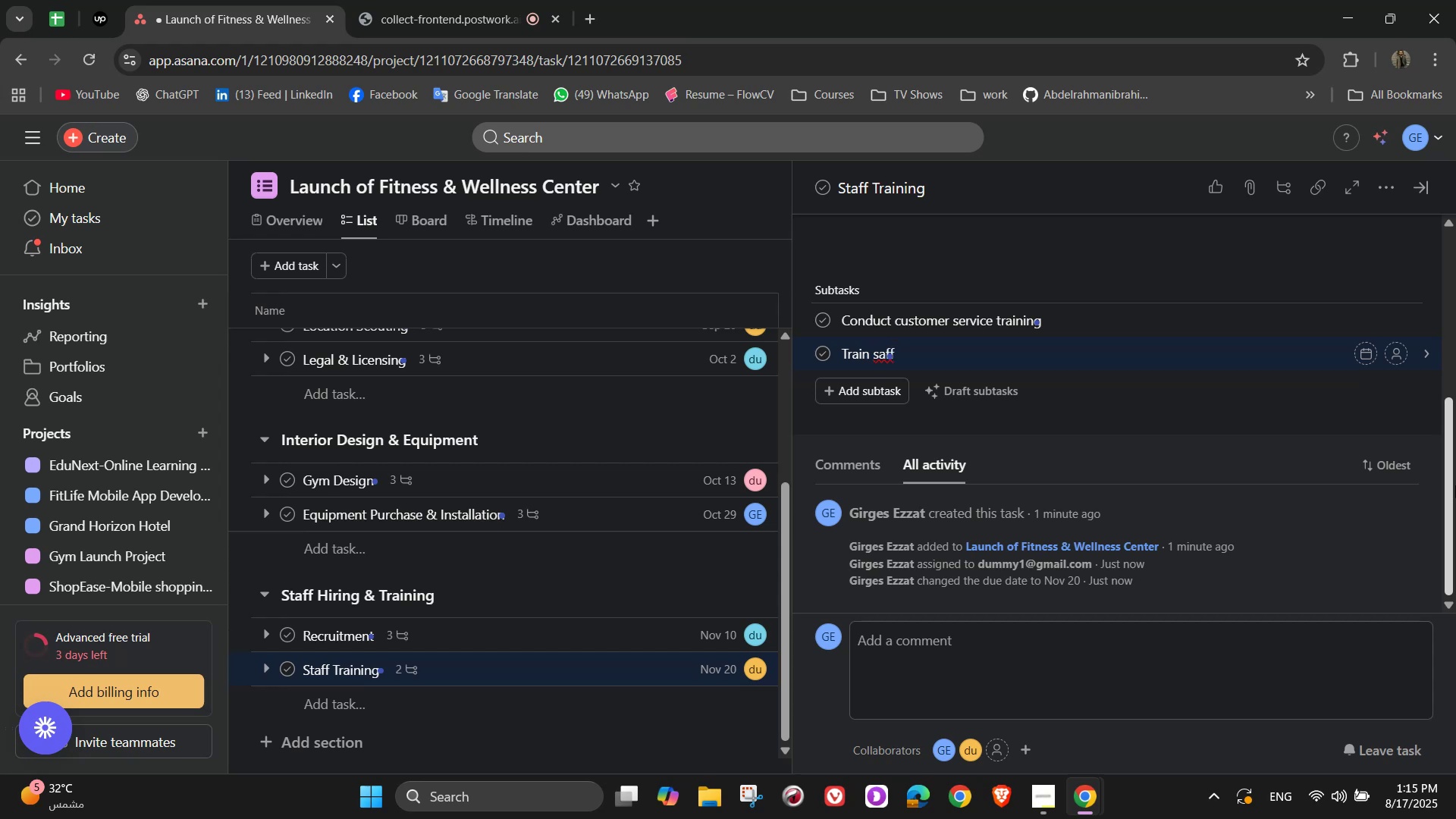 
key(Backspace)
key(Backspace)
key(Backspace)
type(taff)
 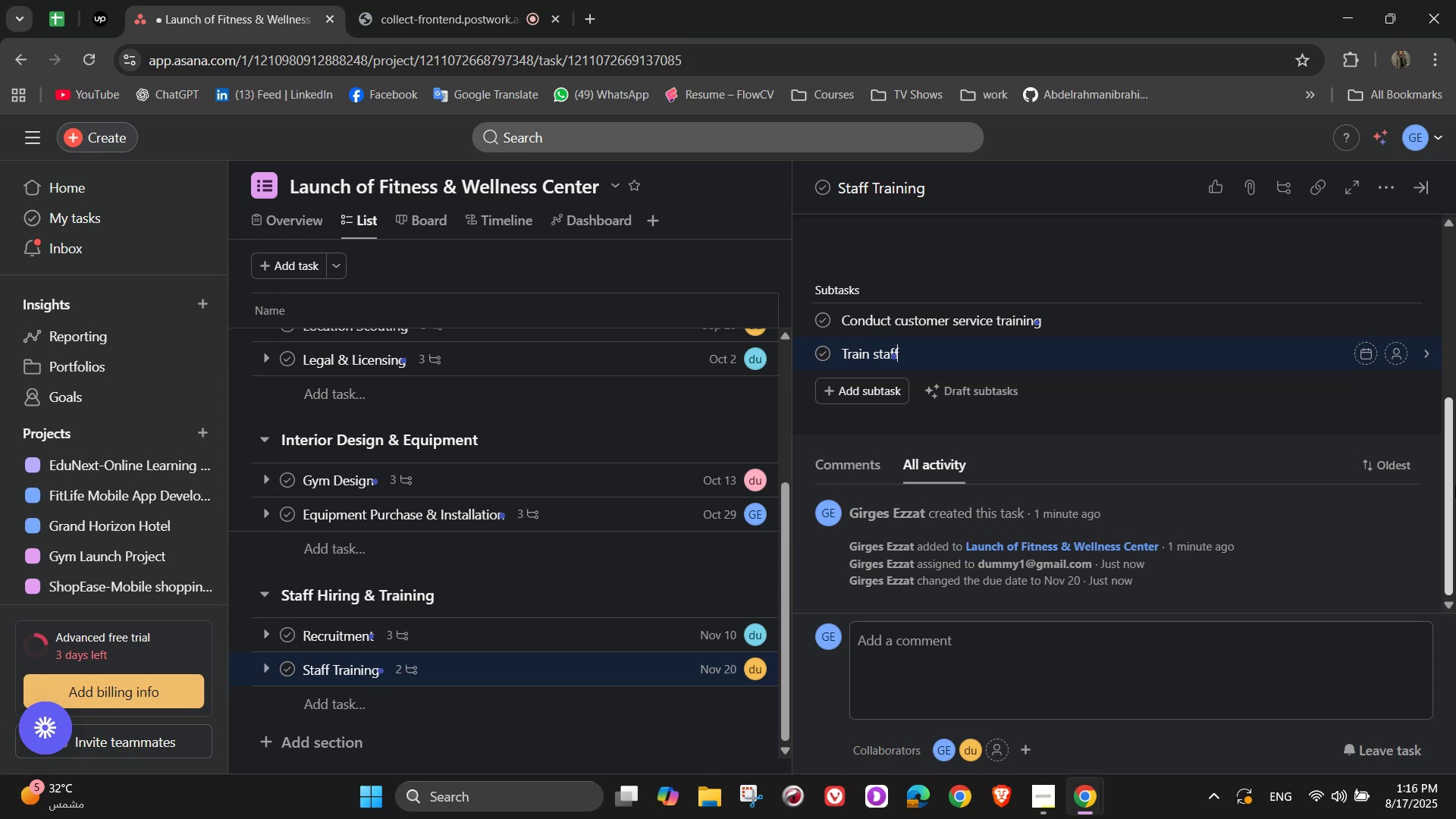 
wait(11.84)
 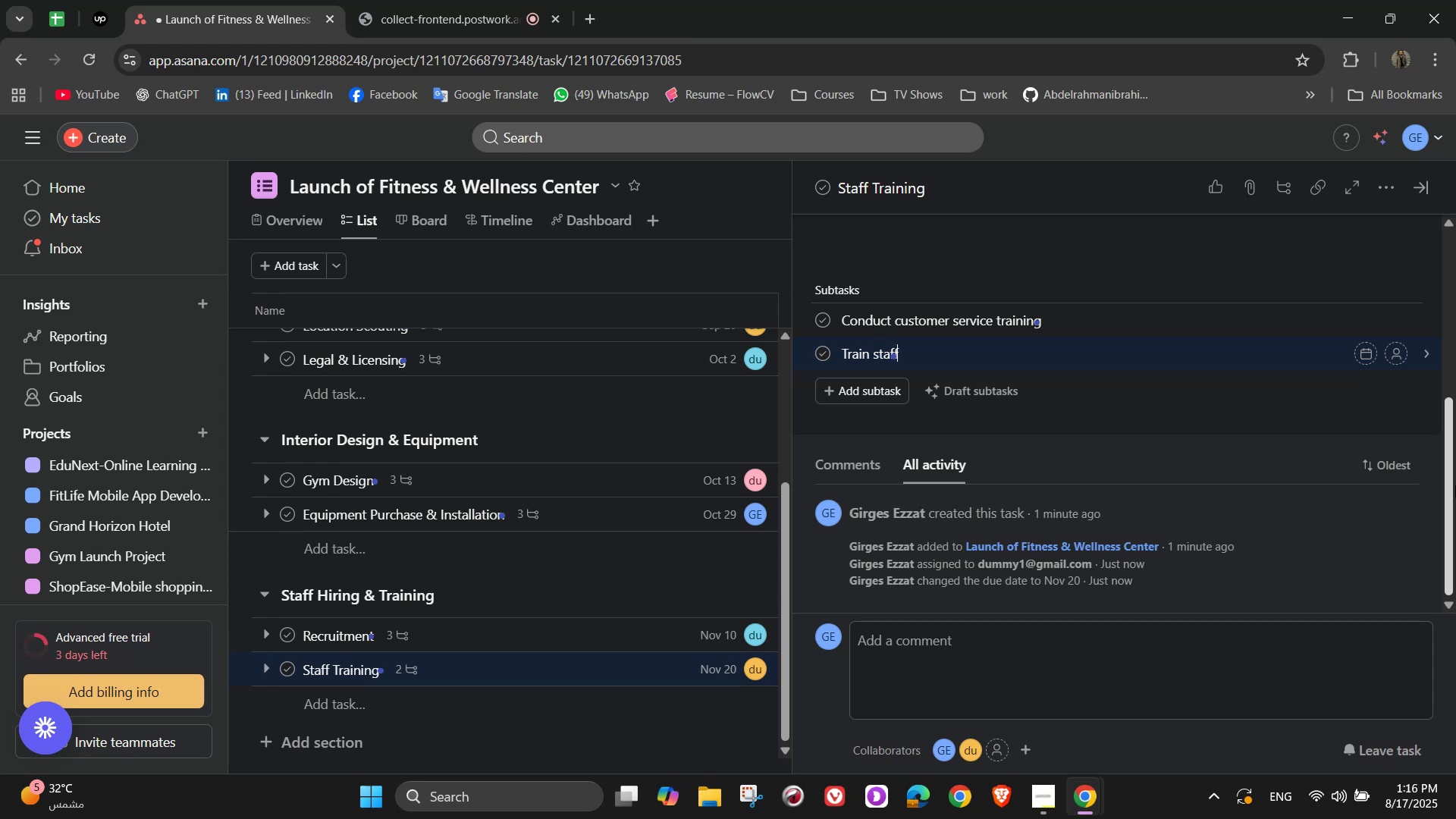 
type( on safety pro)
 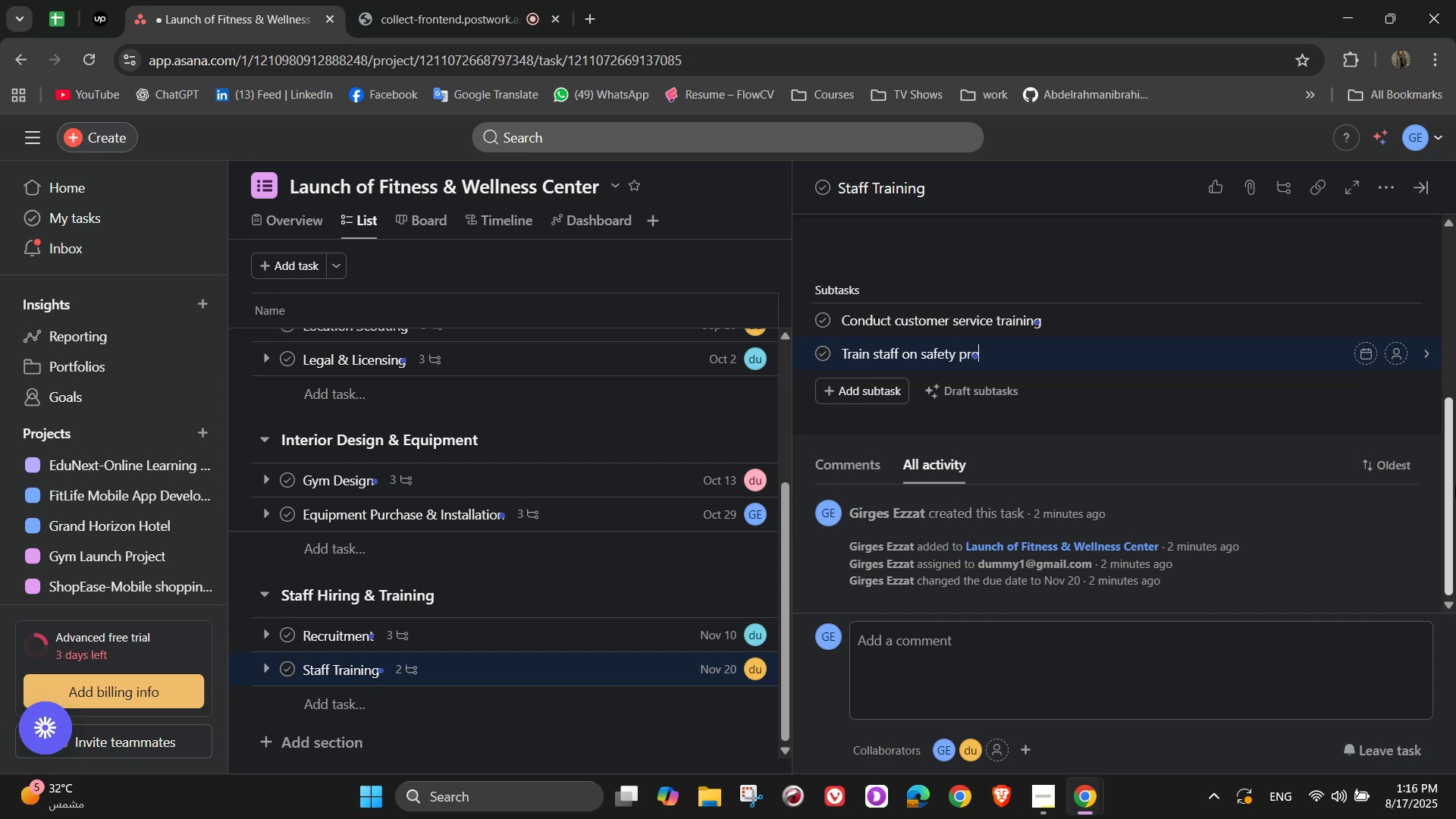 
type(cedure)
 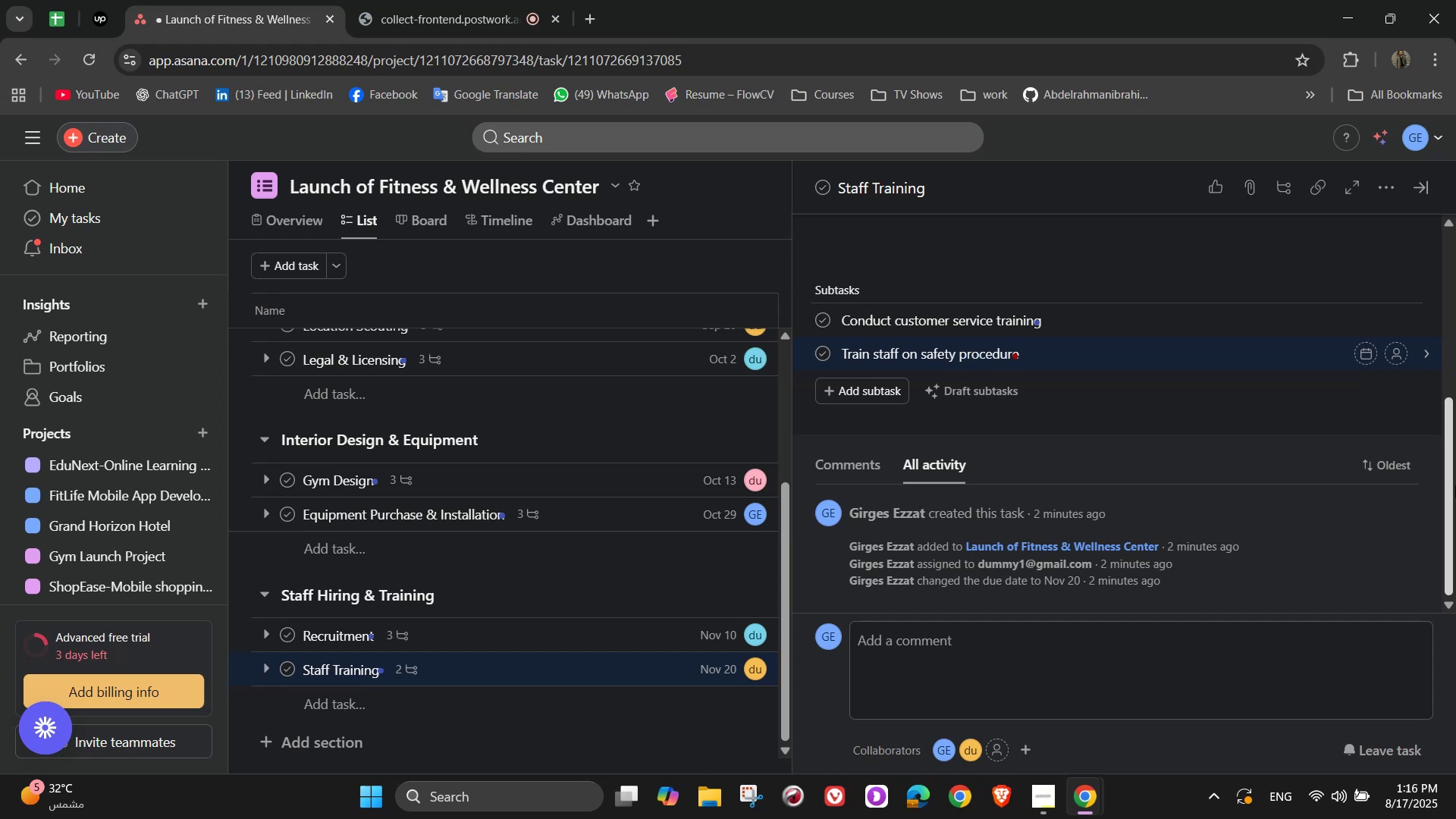 
wait(8.82)
 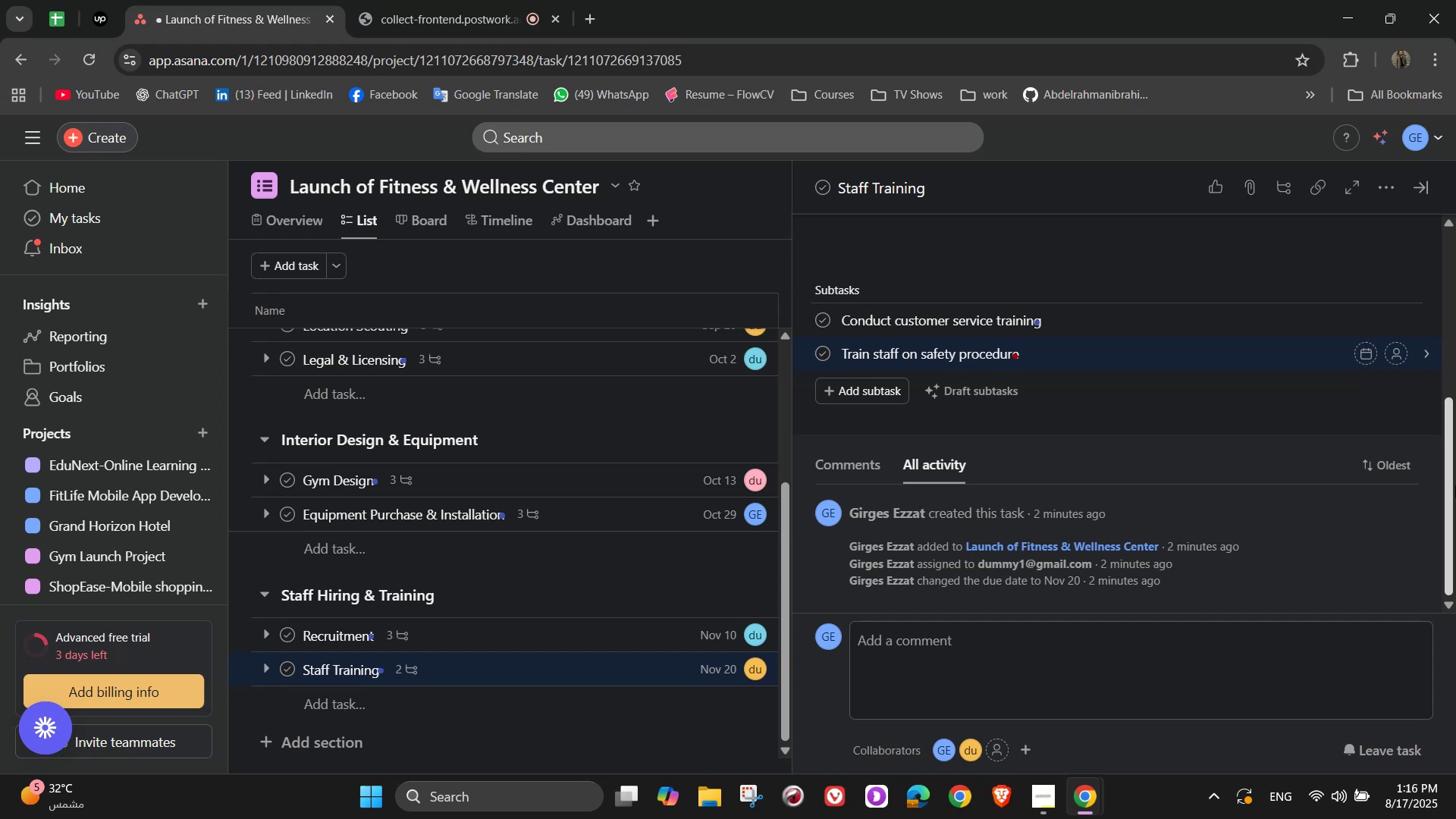 
key(S)
 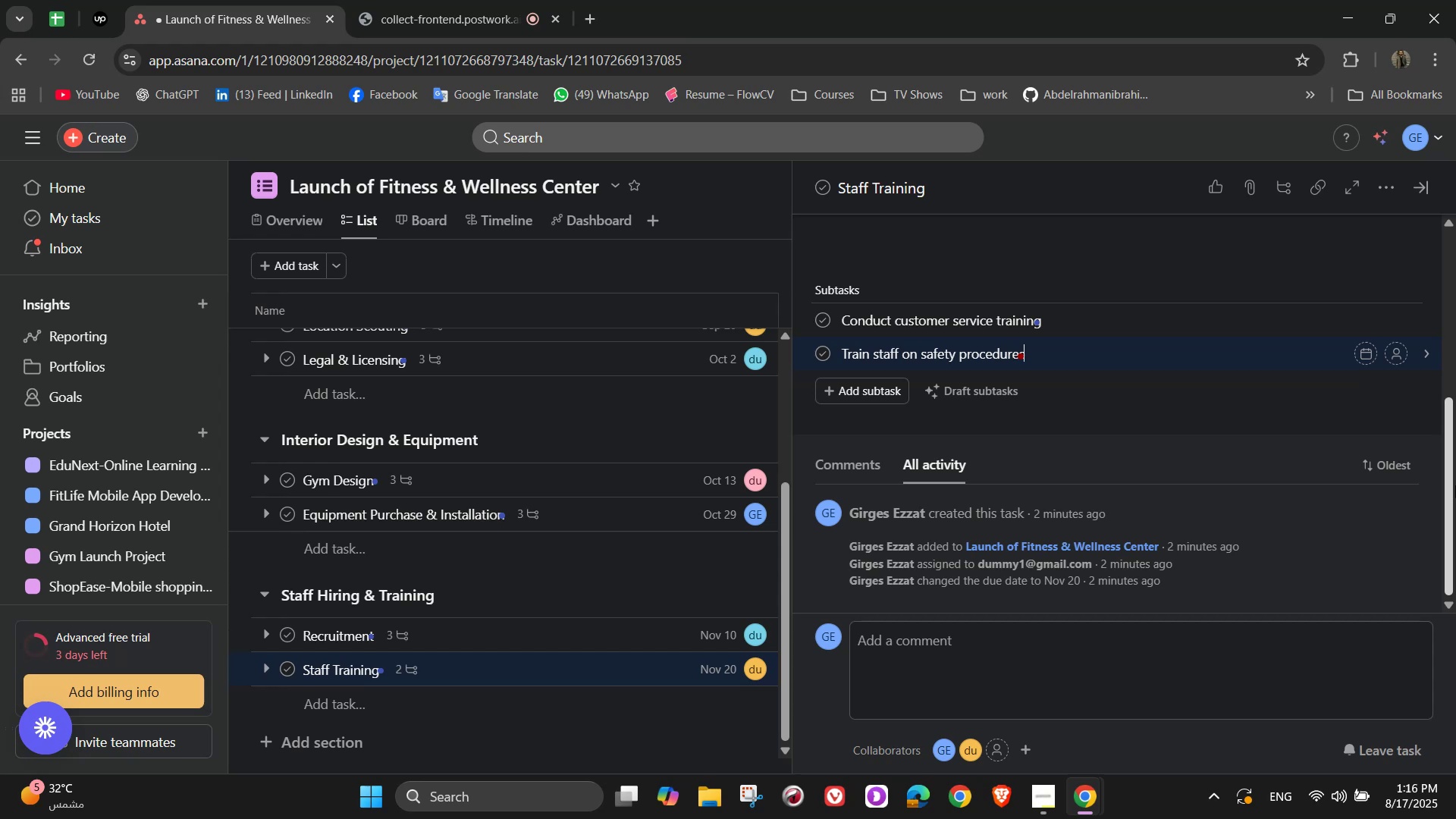 
key(Space)
 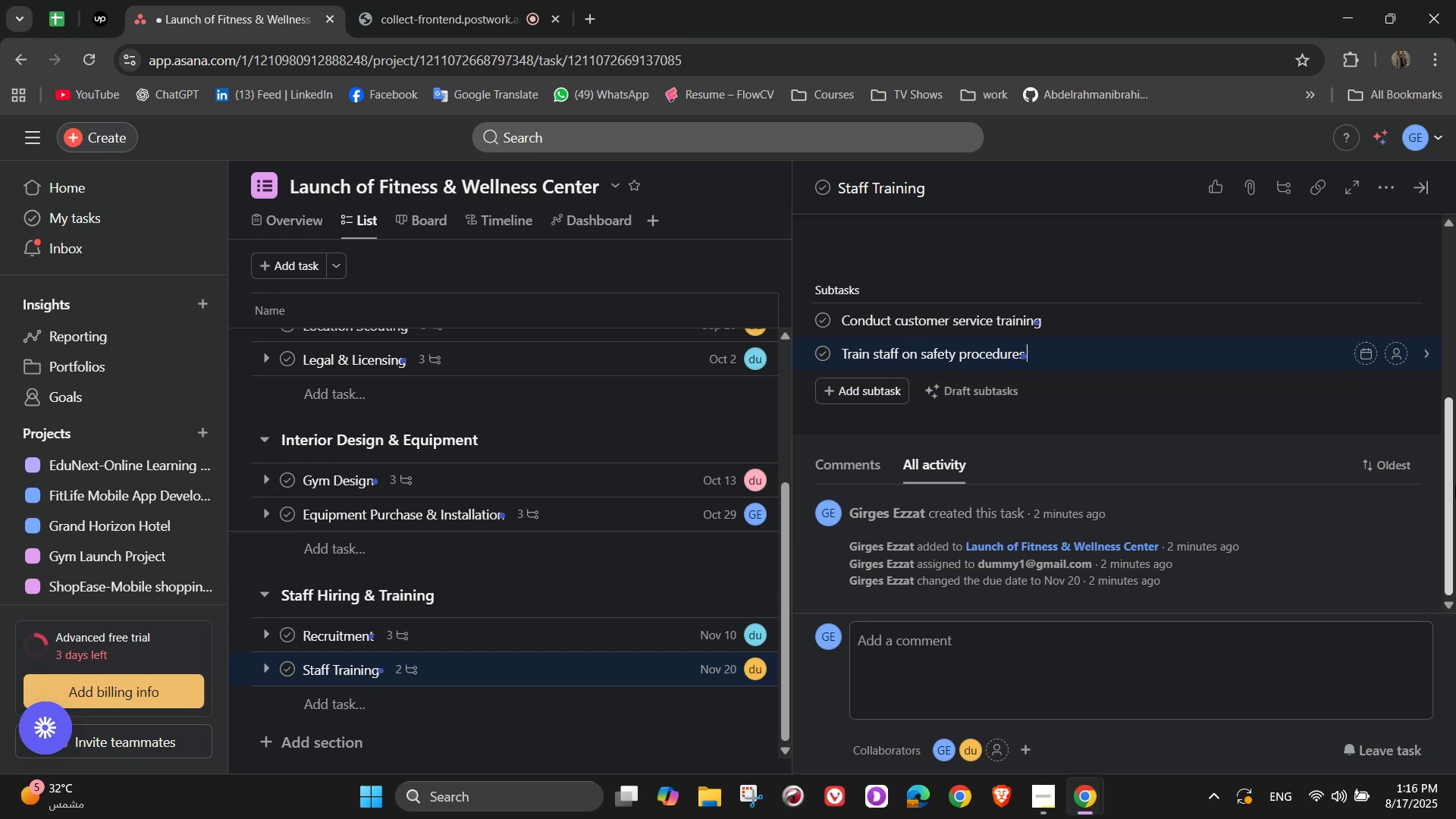 
key(Enter)
 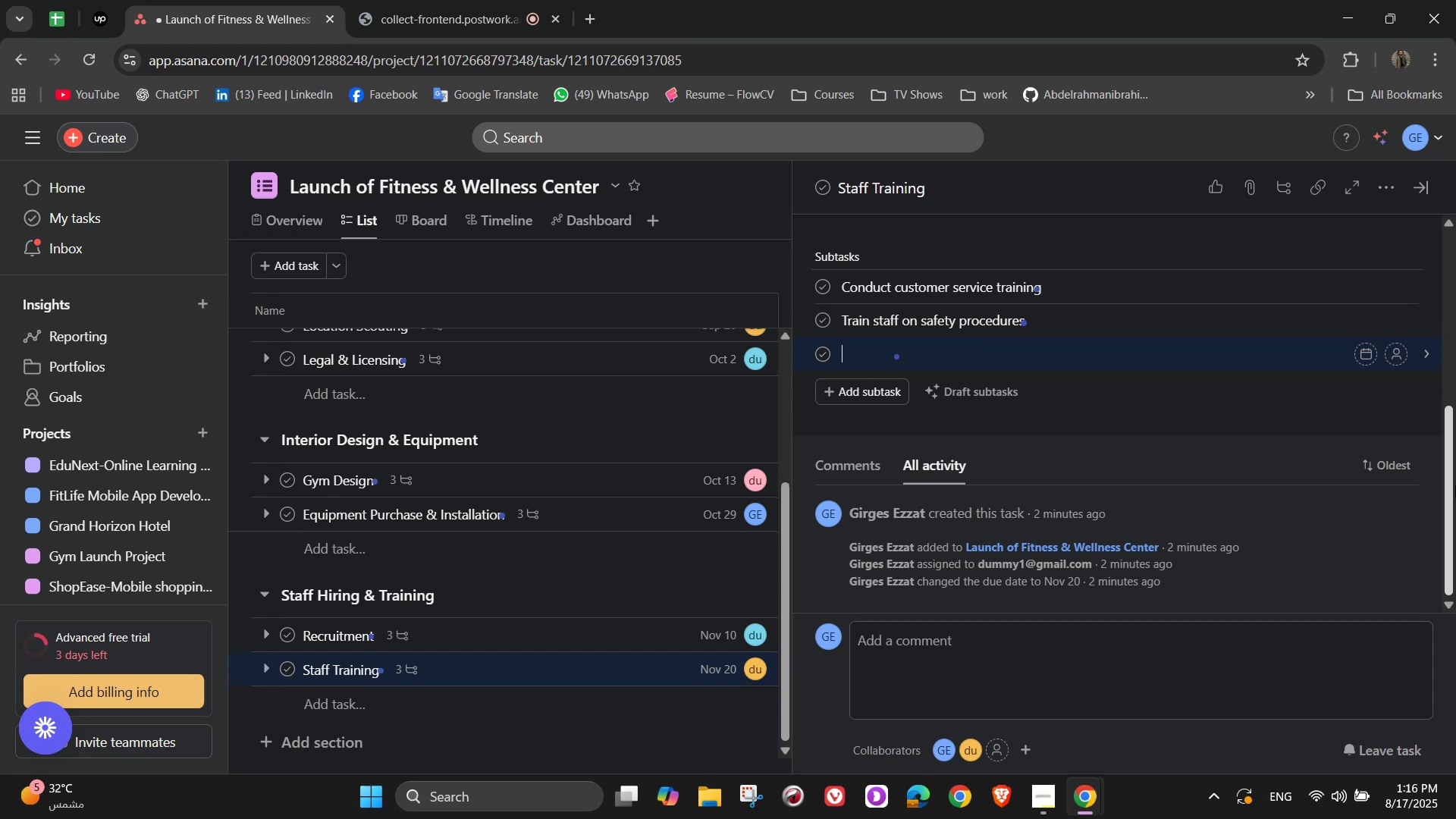 
wait(9.34)
 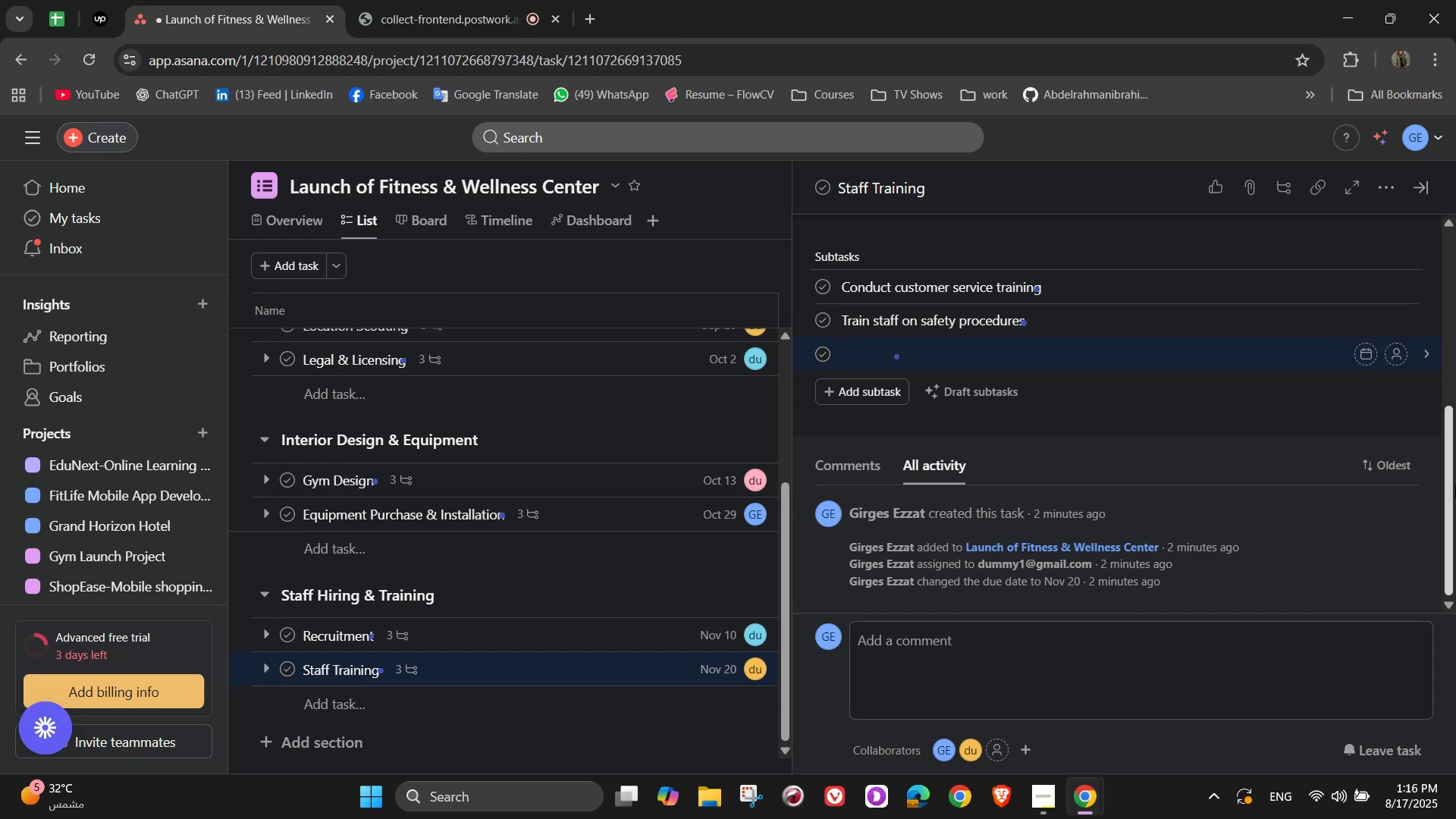 
type(Run wellness workshops)
 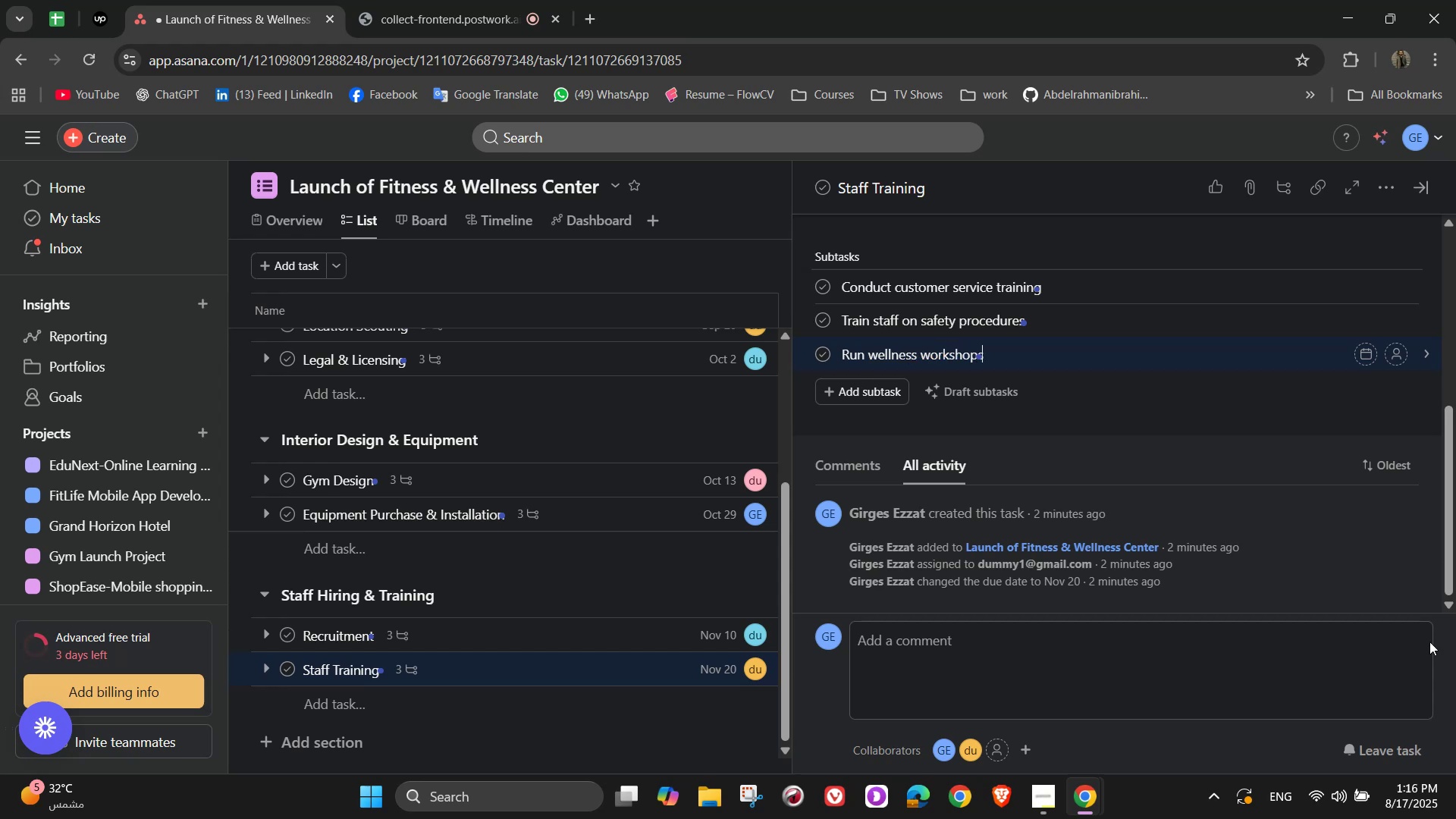 
mouse_move([1338, 805])
 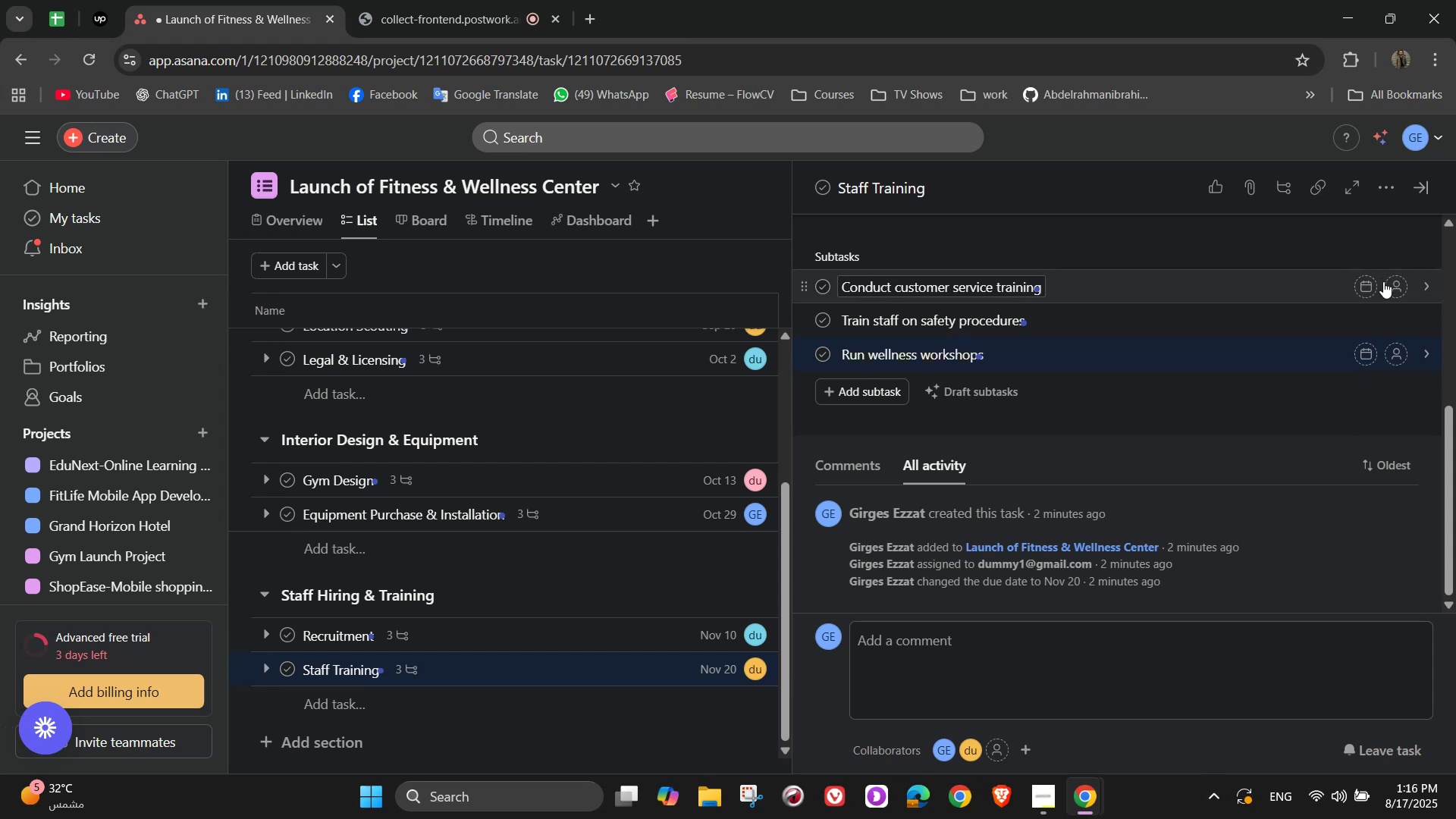 
left_click([1390, 287])
 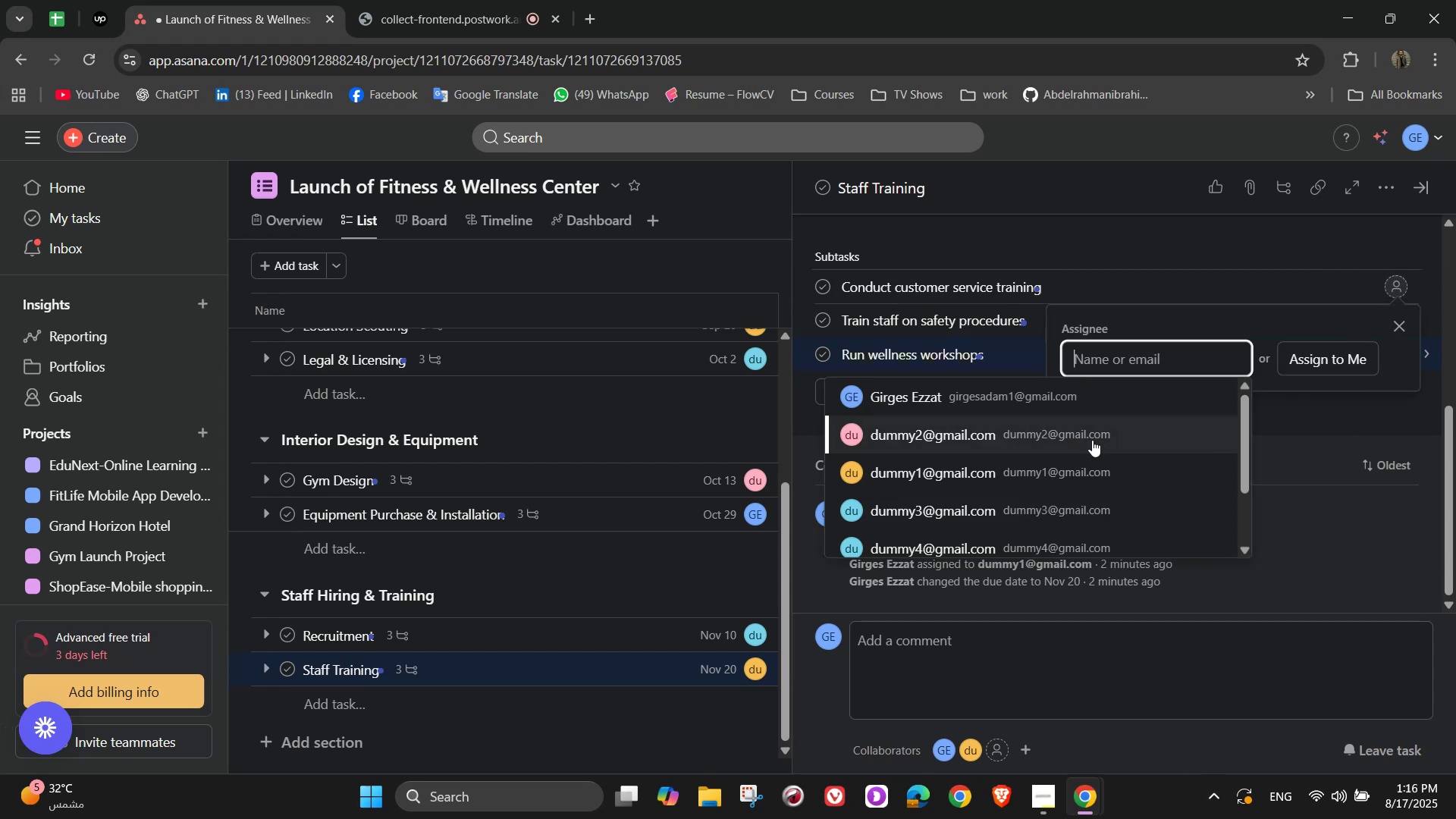 
left_click([1091, 440])
 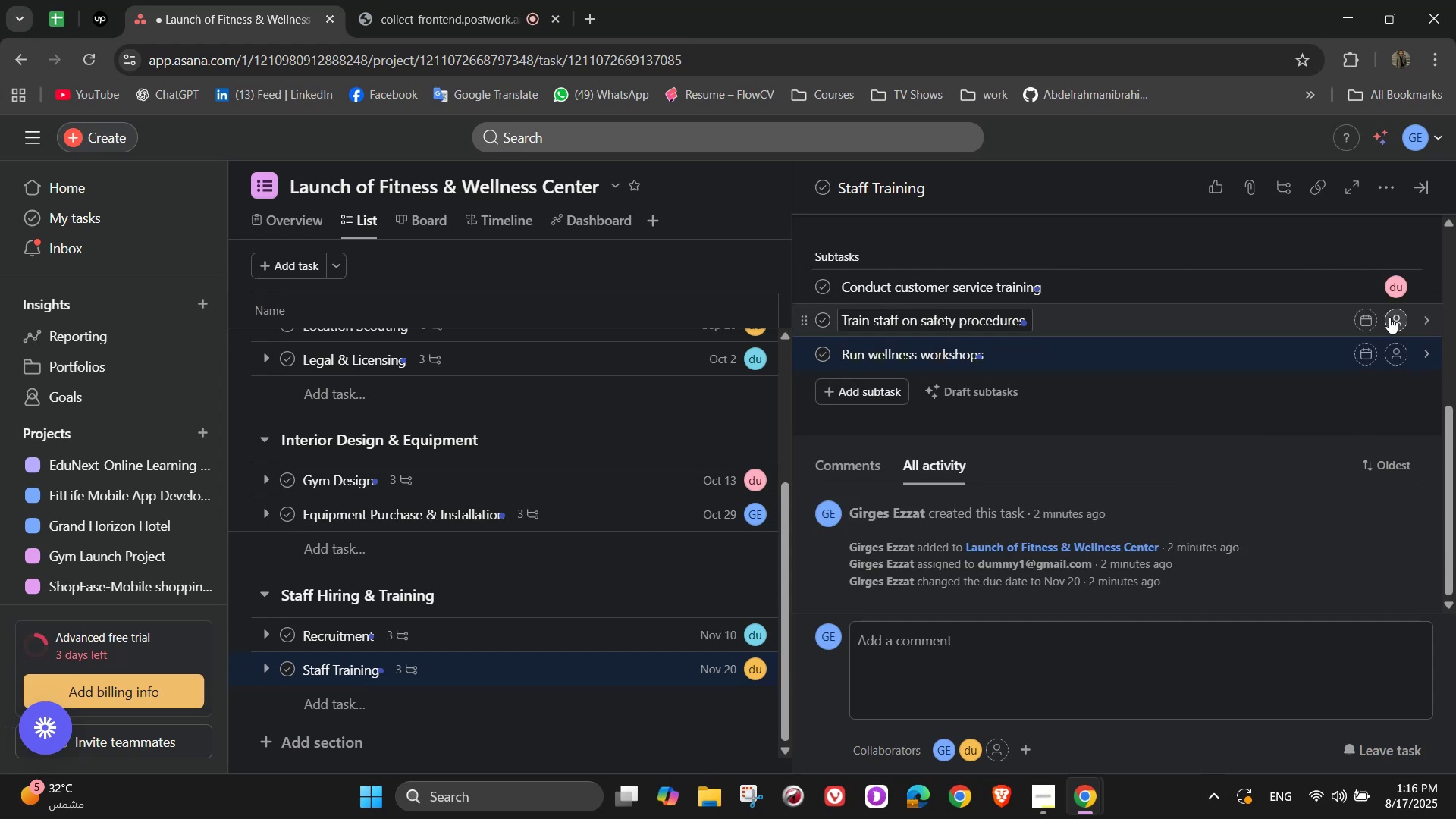 
left_click([1389, 317])
 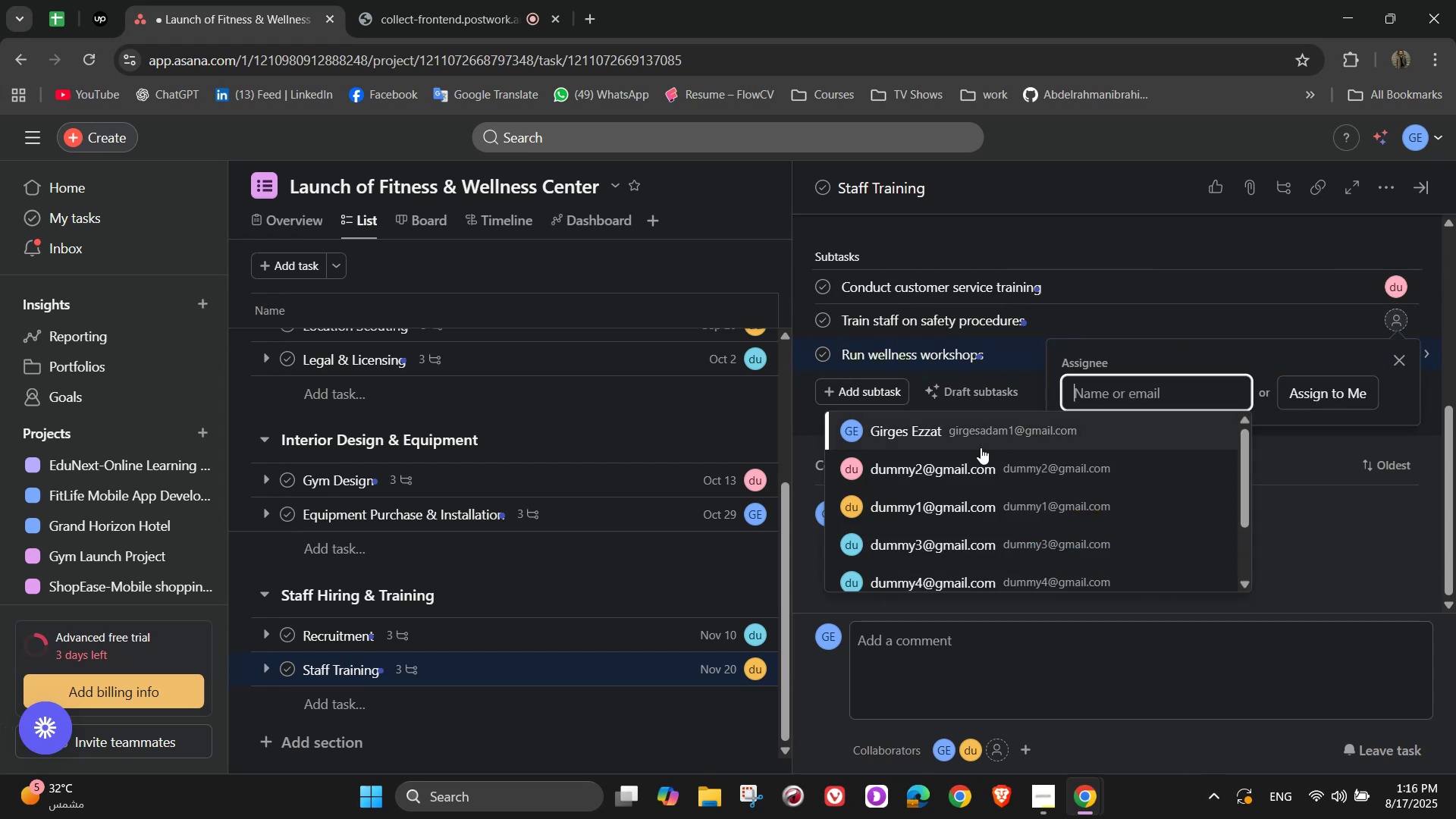 
left_click([932, 489])
 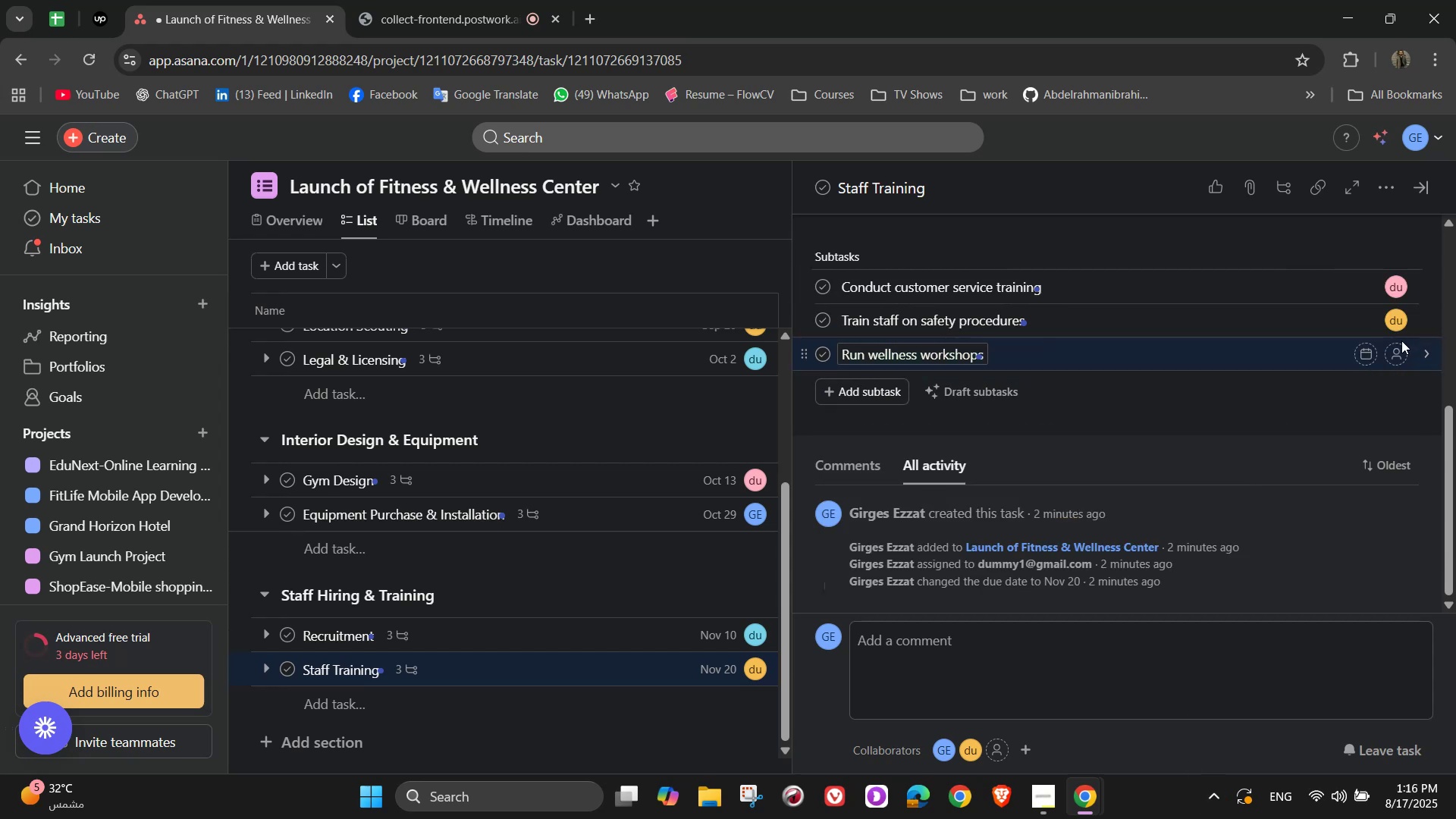 
left_click([1398, 350])
 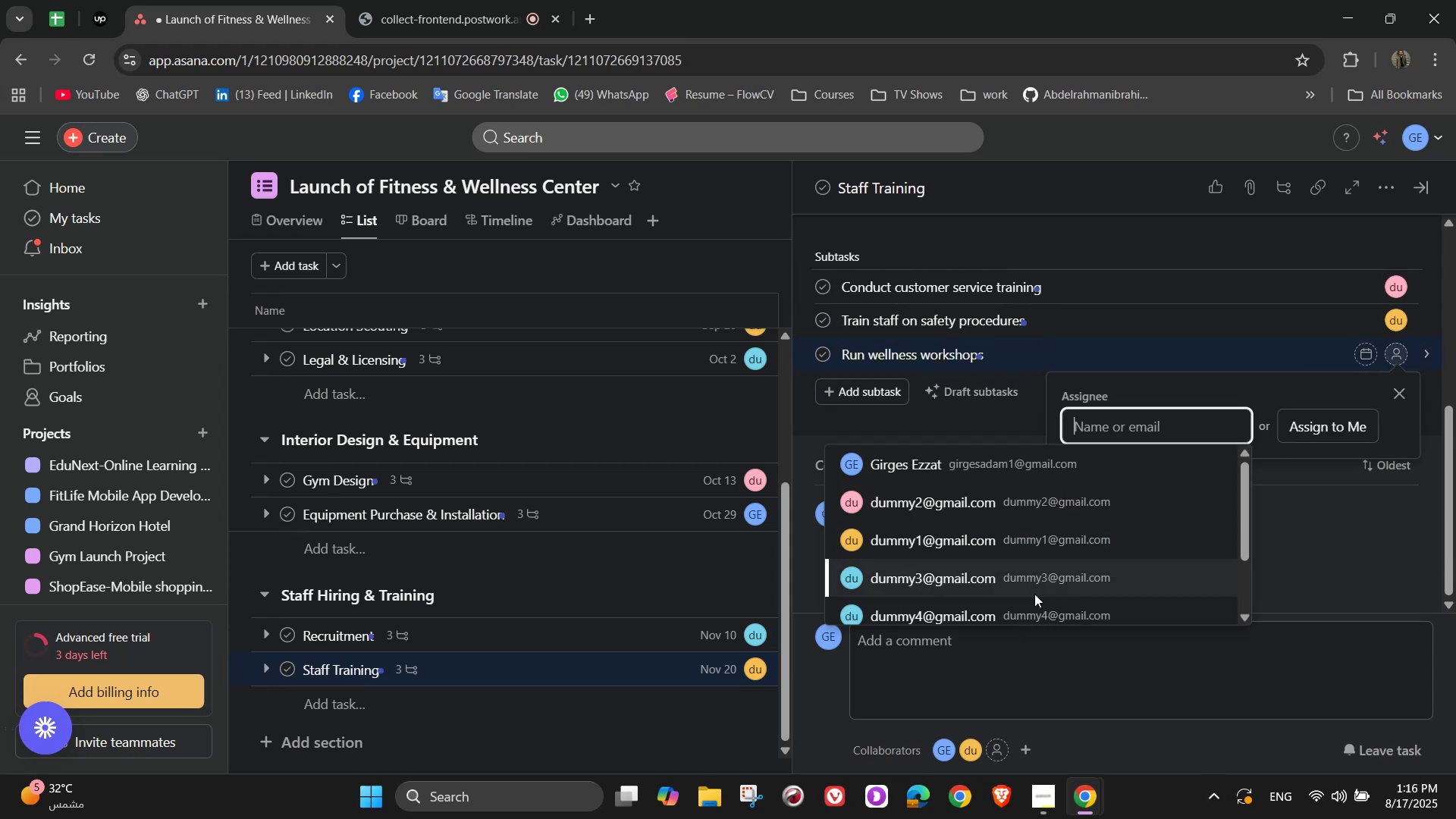 
left_click([1034, 594])
 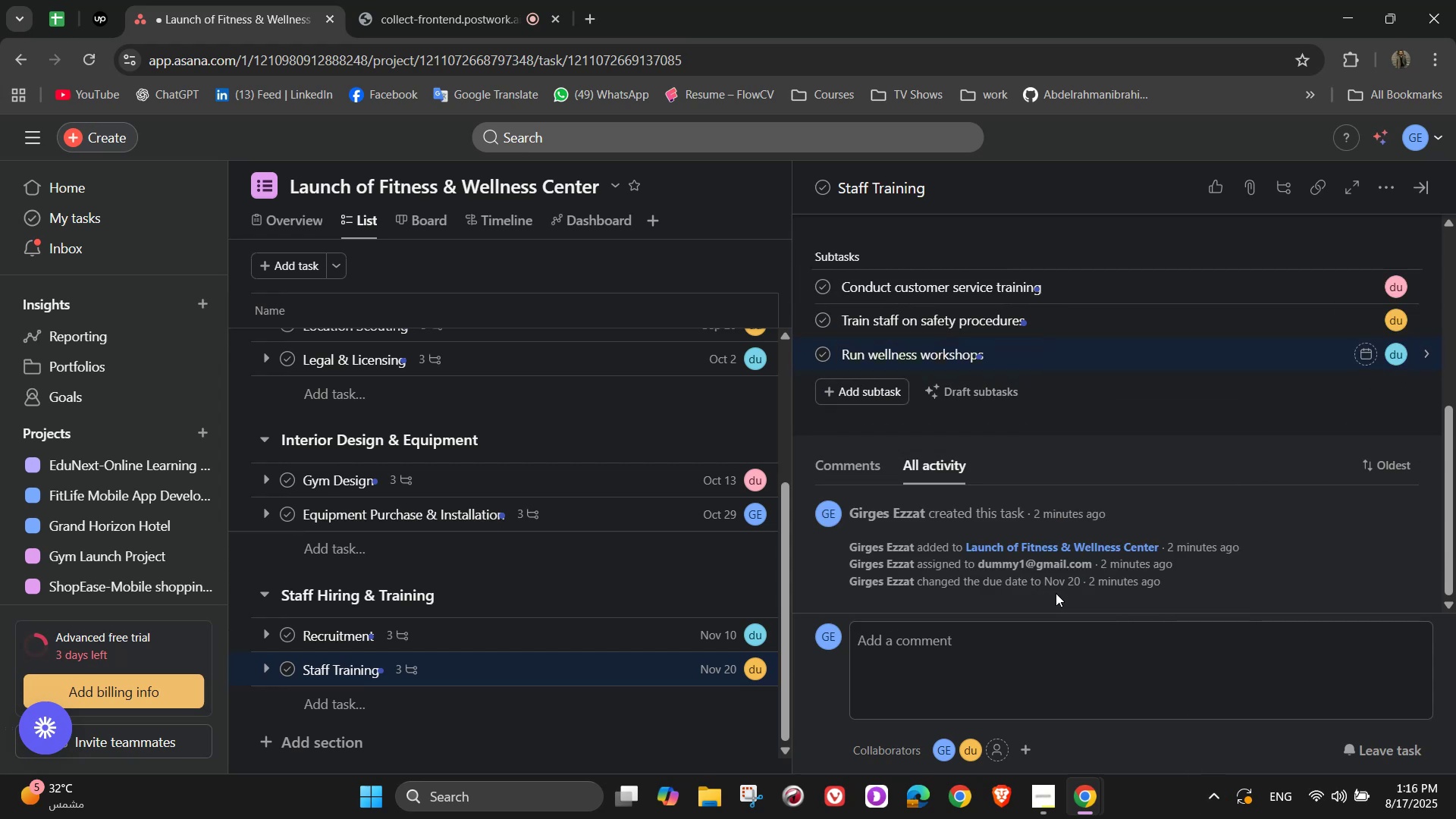 
mouse_move([1059, 554])
 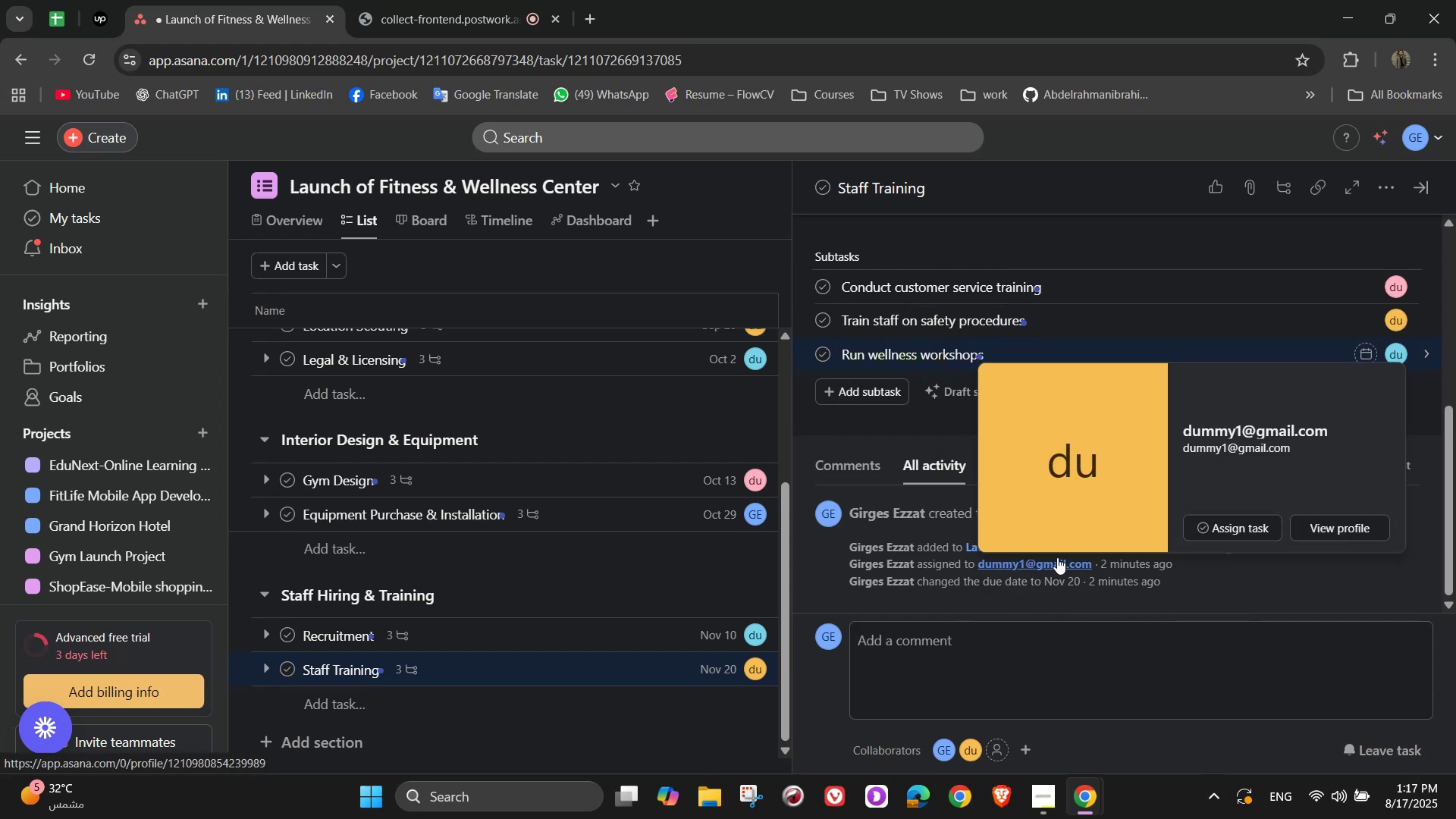 
scroll: coordinate [1065, 541], scroll_direction: up, amount: 1.0
 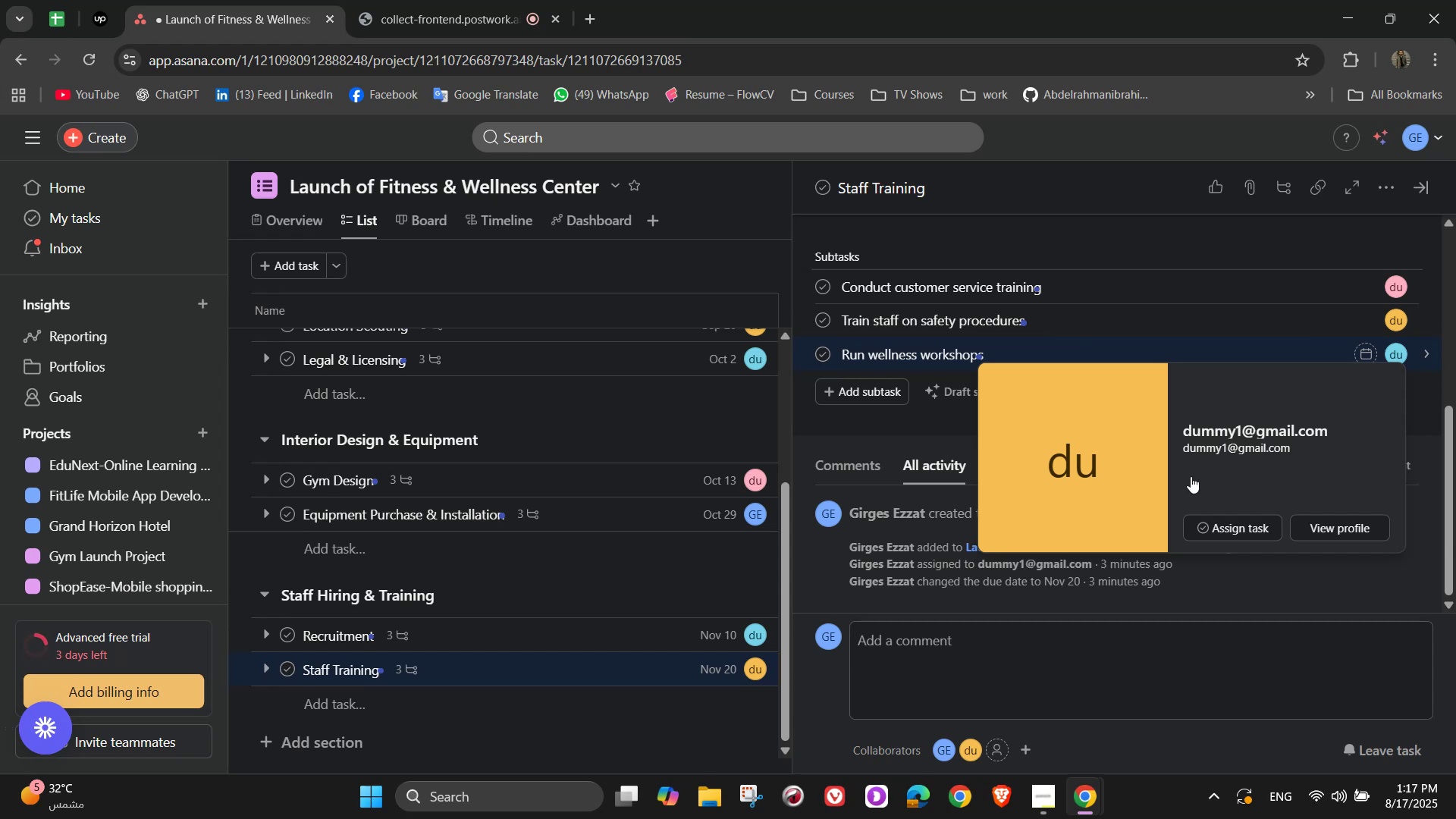 
wait(9.09)
 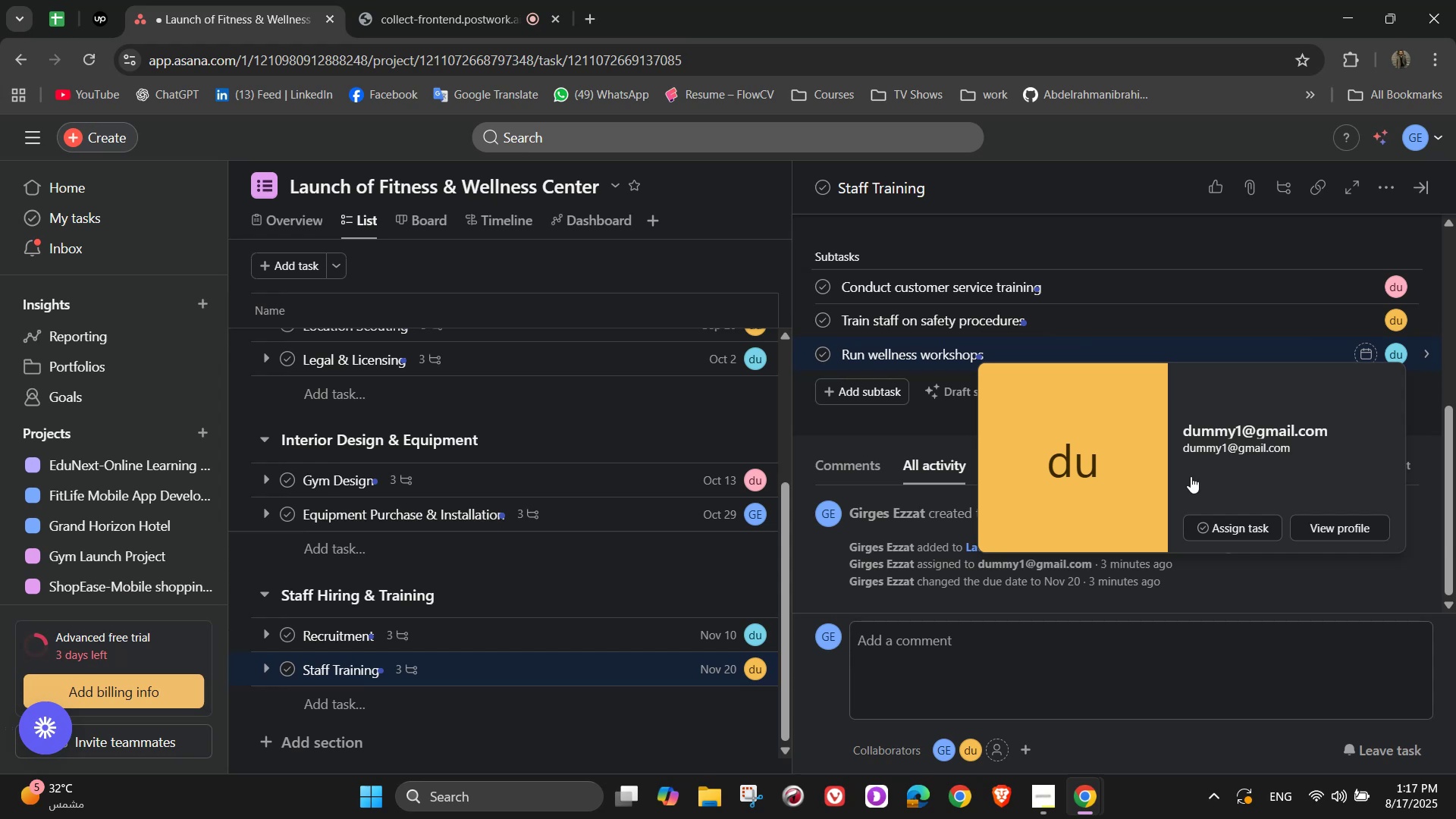 
scroll: coordinate [1200, 464], scroll_direction: up, amount: 8.0
 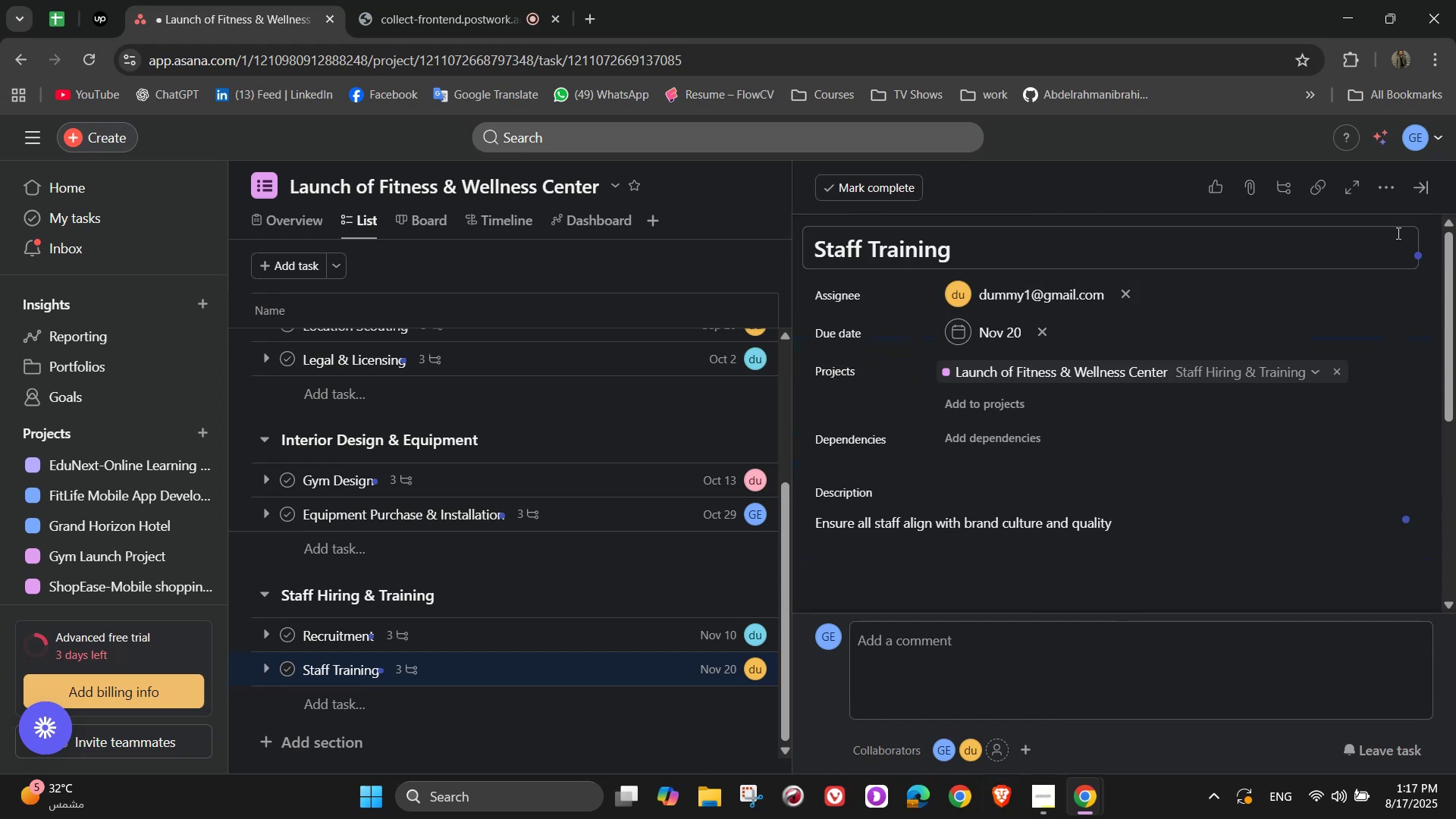 
mouse_move([1371, 212])
 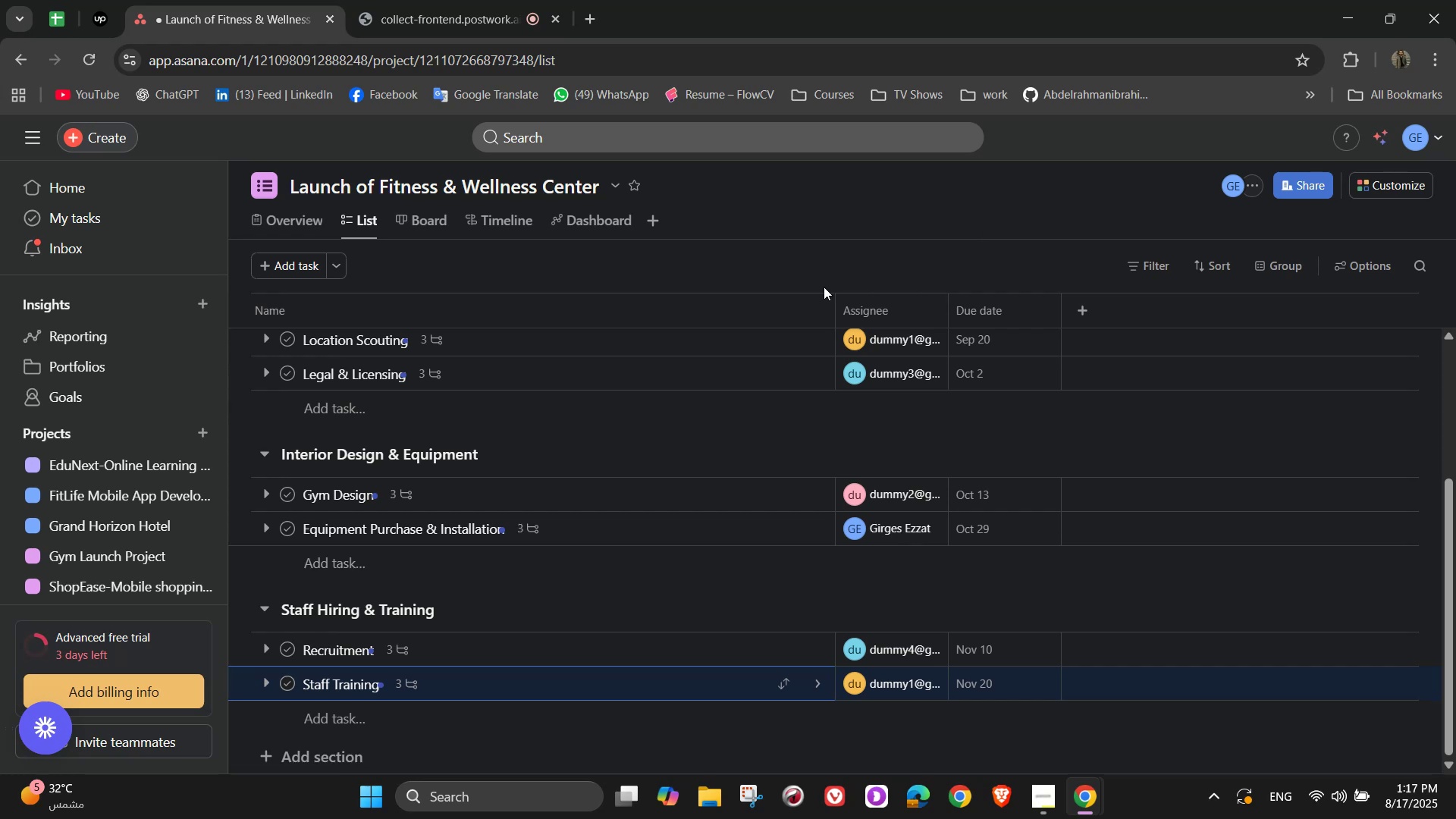 
scroll: coordinate [725, 475], scroll_direction: down, amount: 2.0
 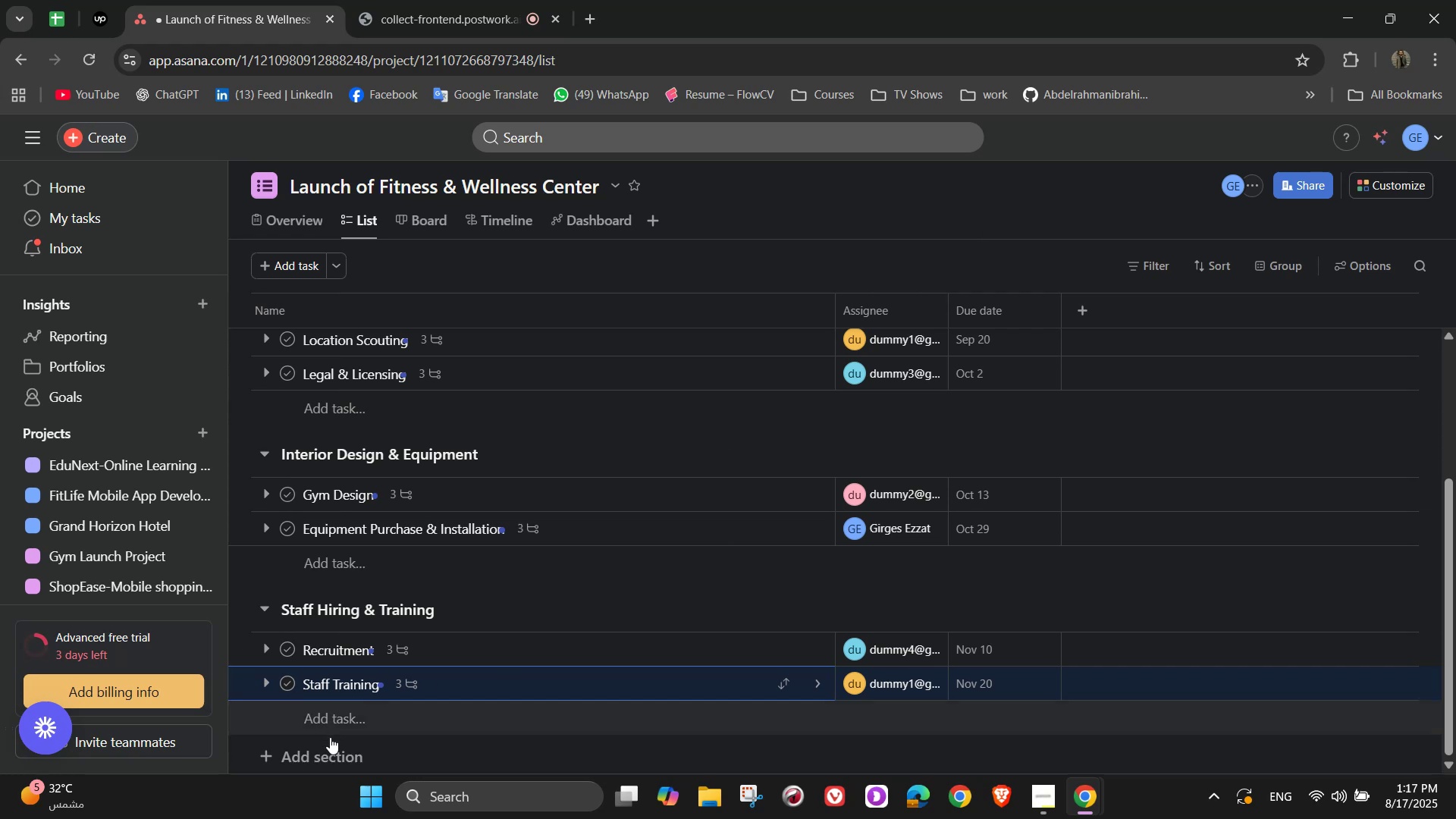 
left_click([333, 753])
 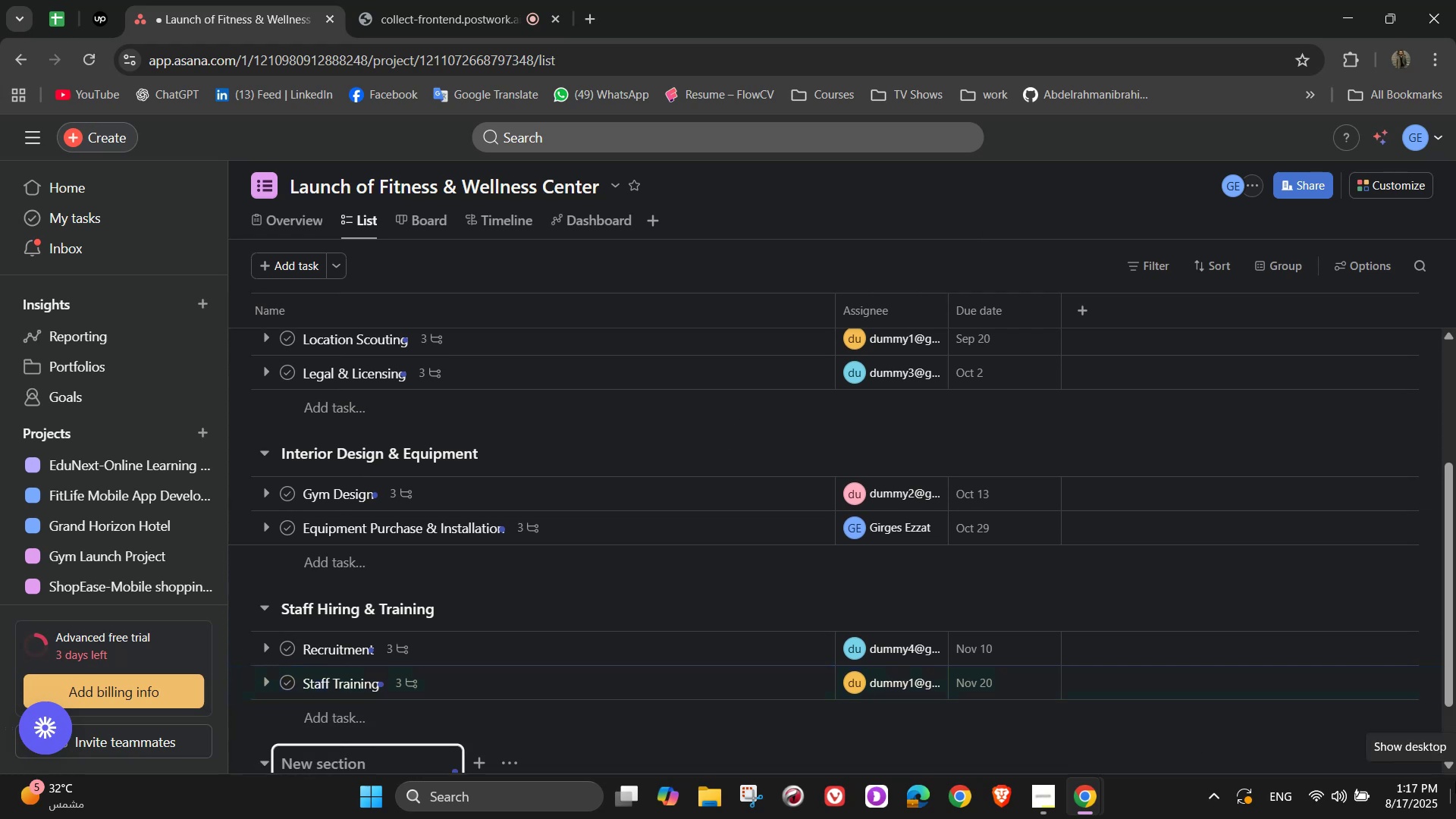 
type(Marketing & )
 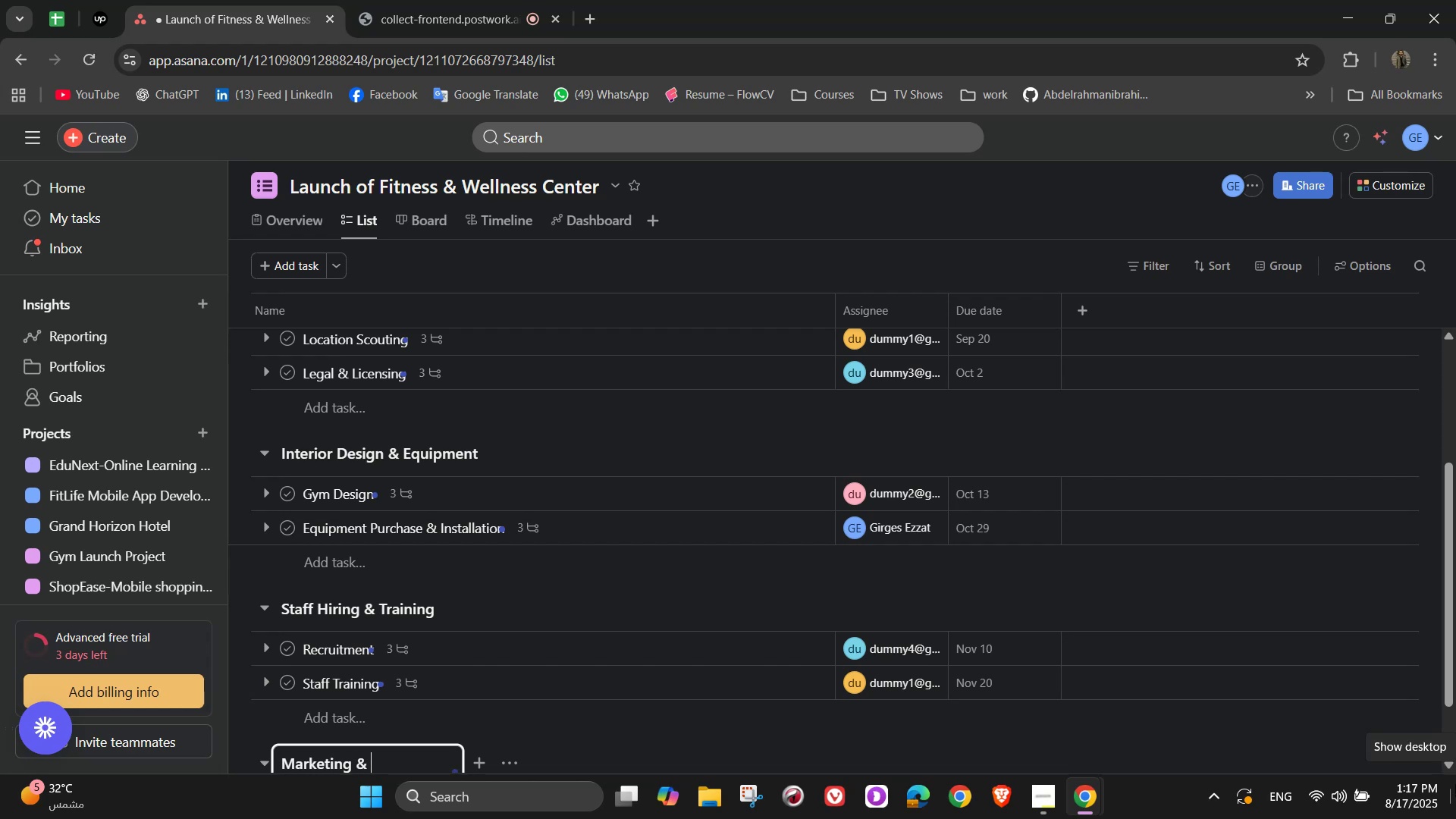 
wait(6.54)
 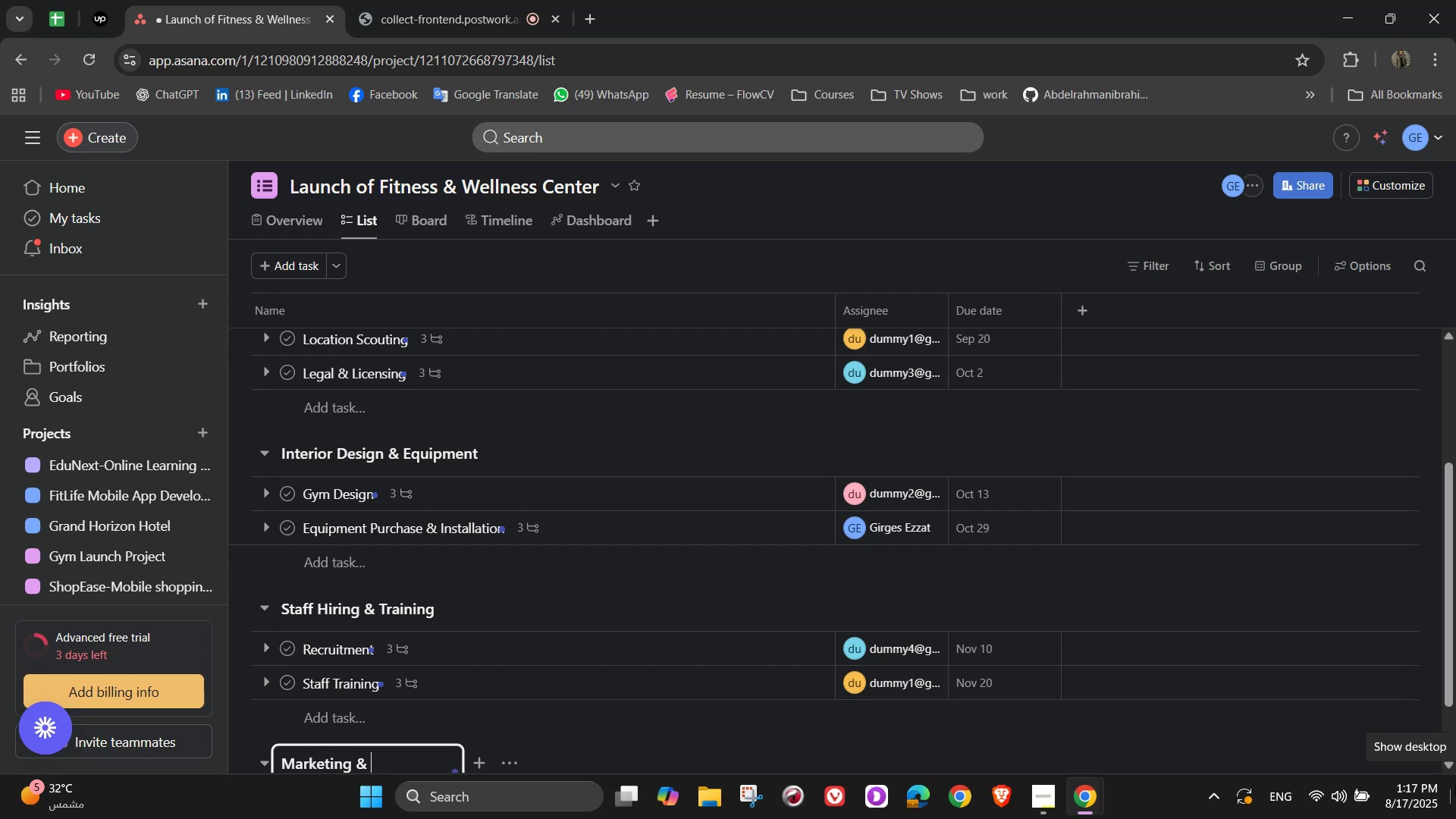 
type(Community Engaeg==)
key(Backspace)
key(Backspace)
key(Backspace)
key(Backspace)
key(Backspace)
type(agement)
 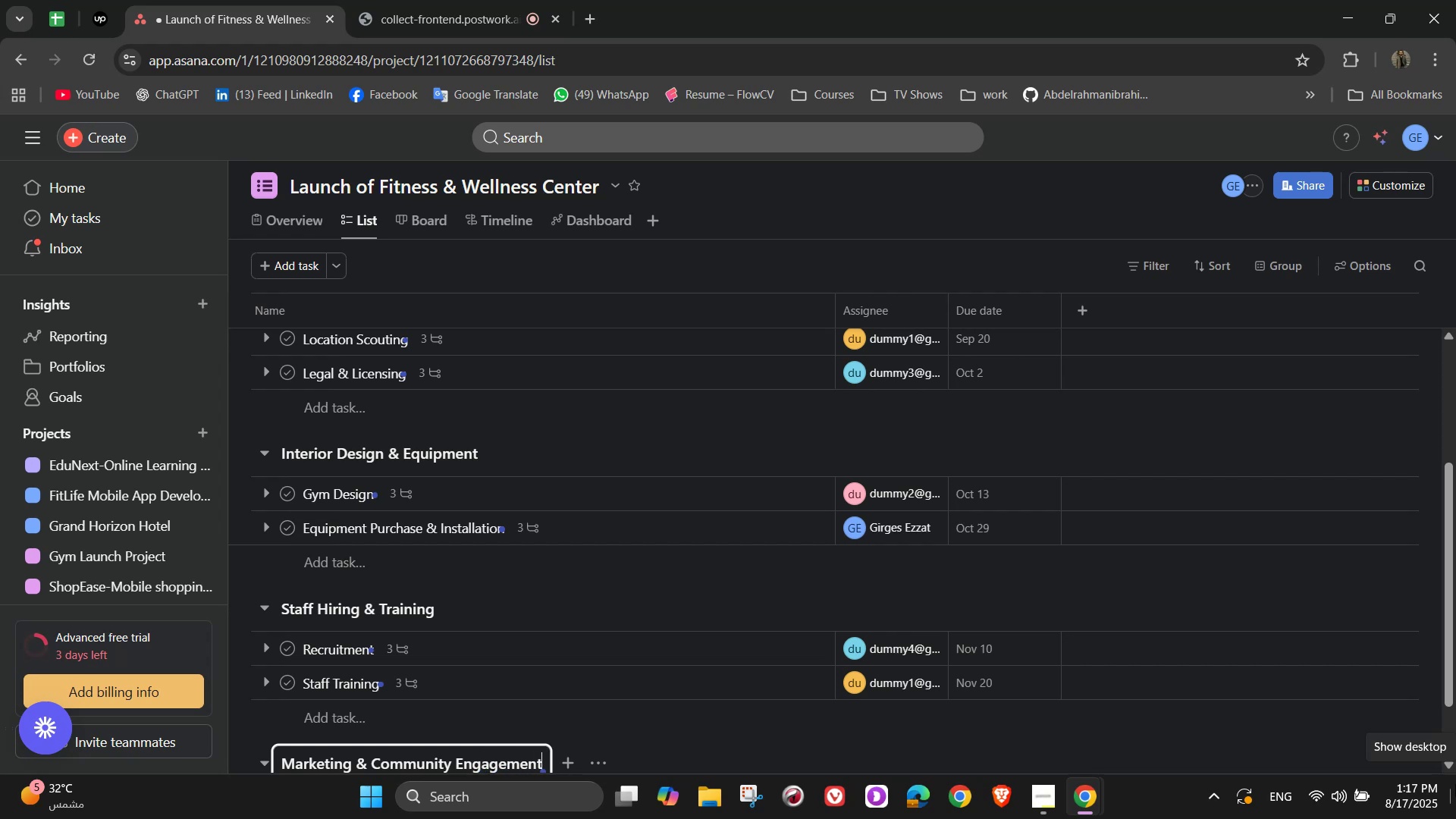 
scroll: coordinate [1045, 598], scroll_direction: down, amount: 3.0
 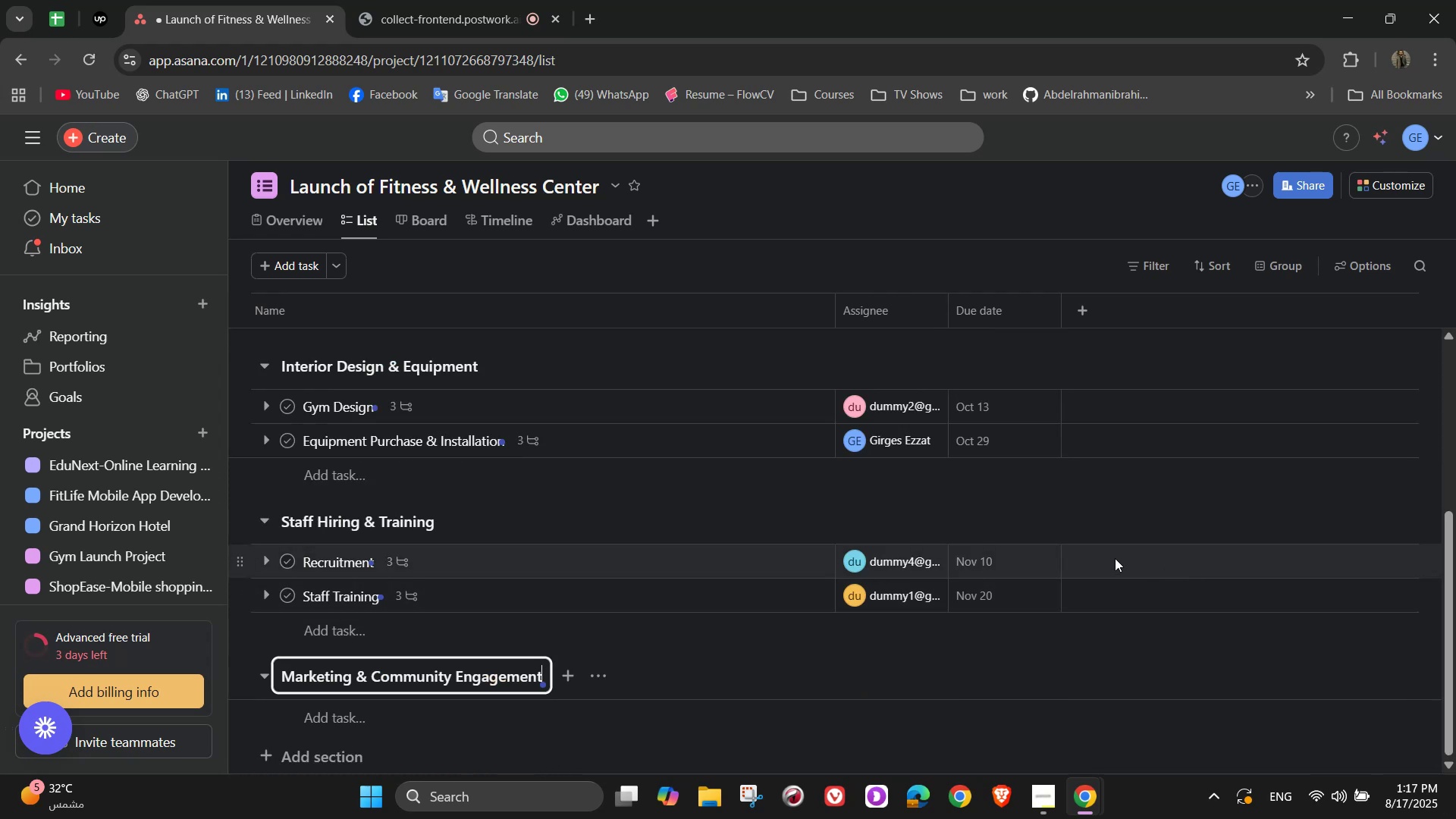 
wait(8.31)
 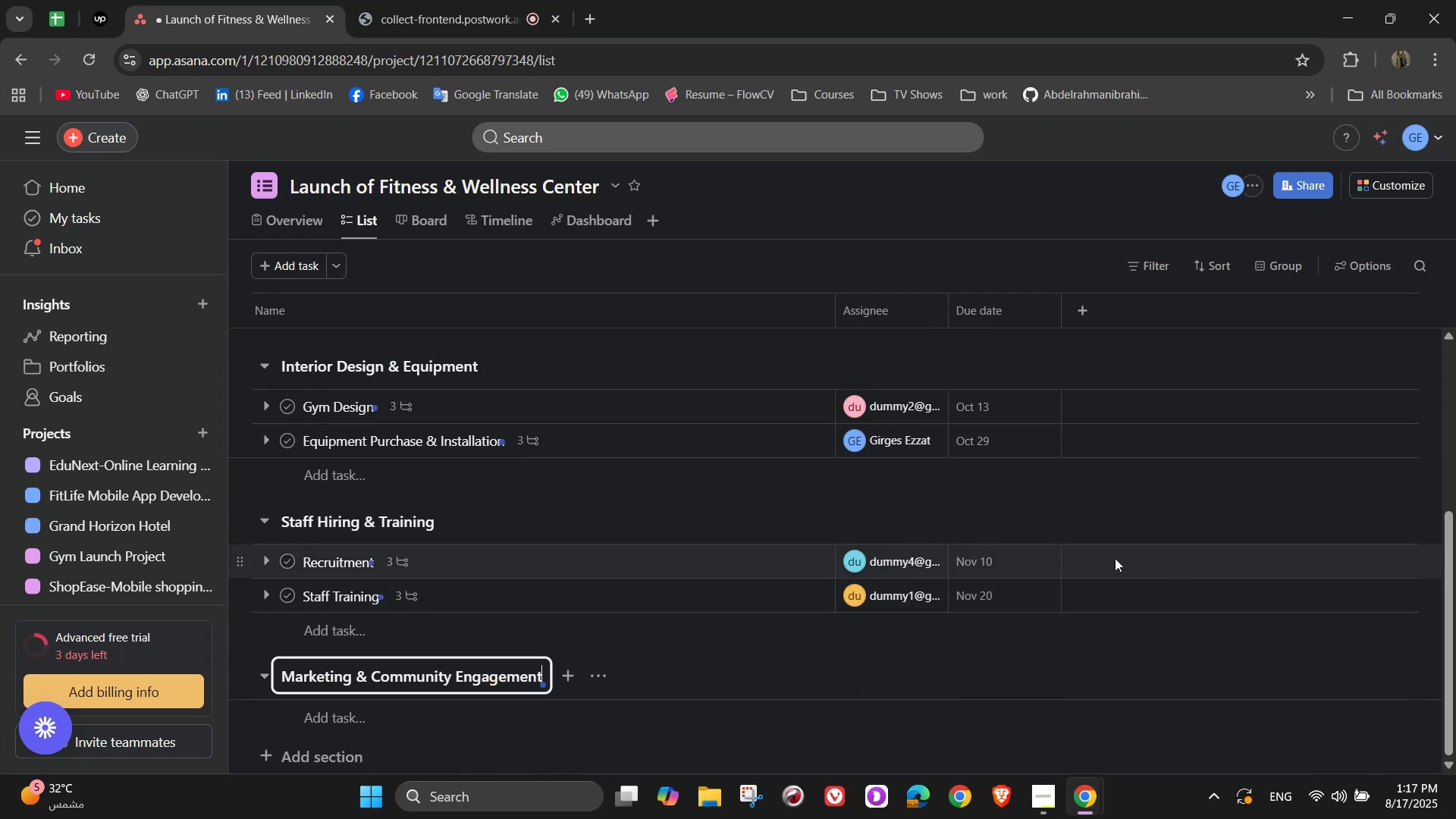 
left_click([432, 718])
 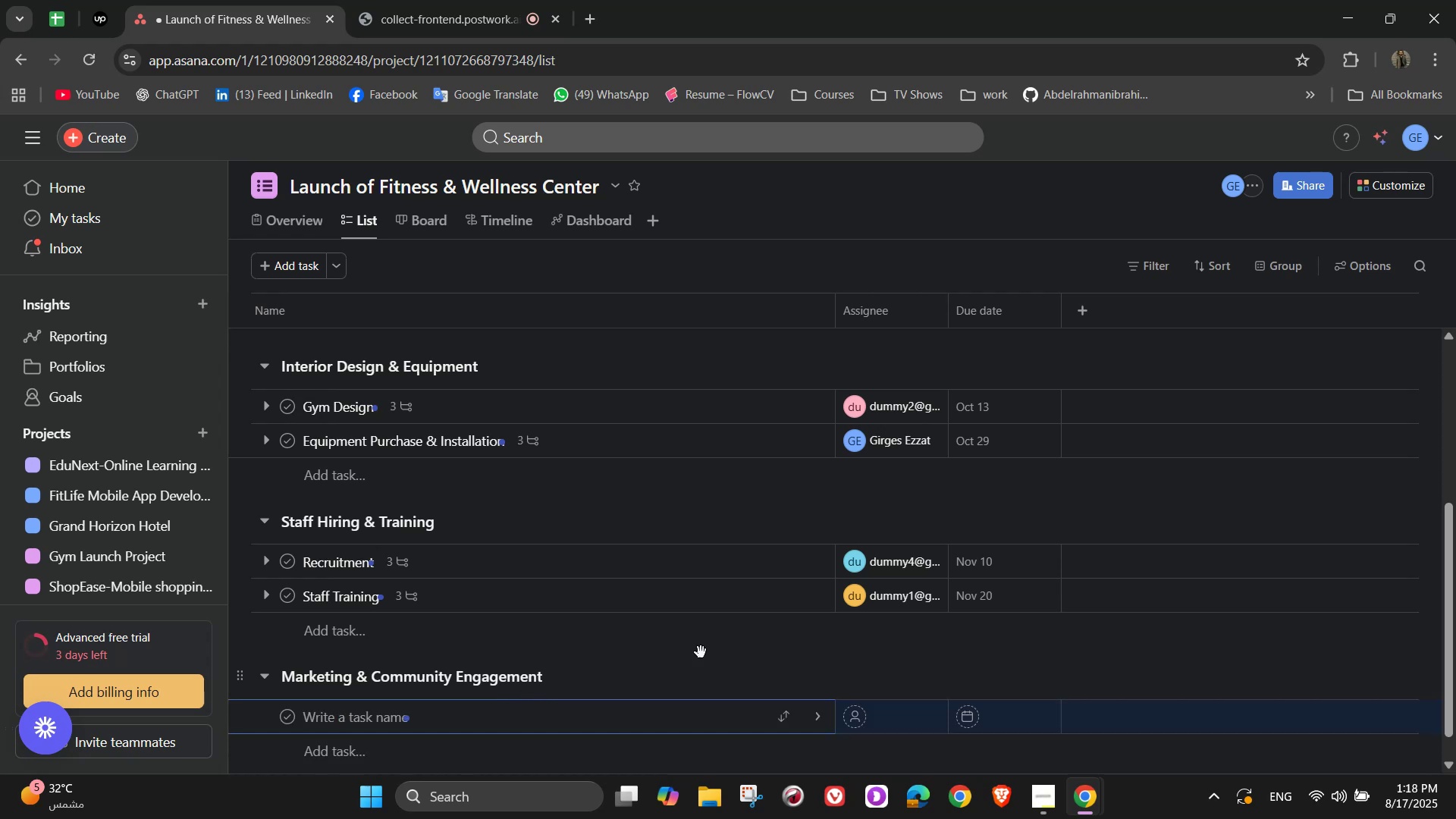 
wait(6.48)
 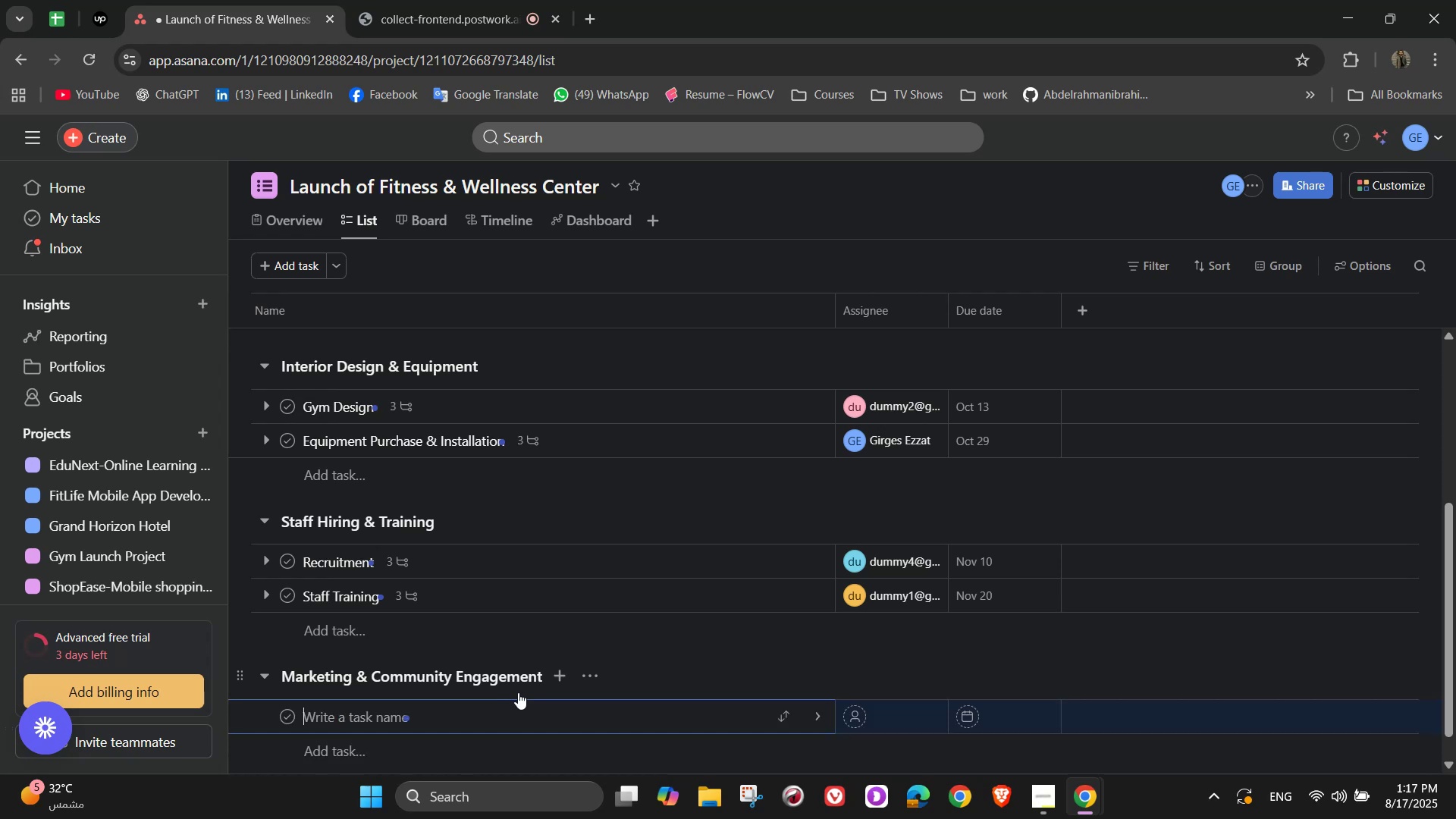 
type(Branding & Content )
key(Backspace)
 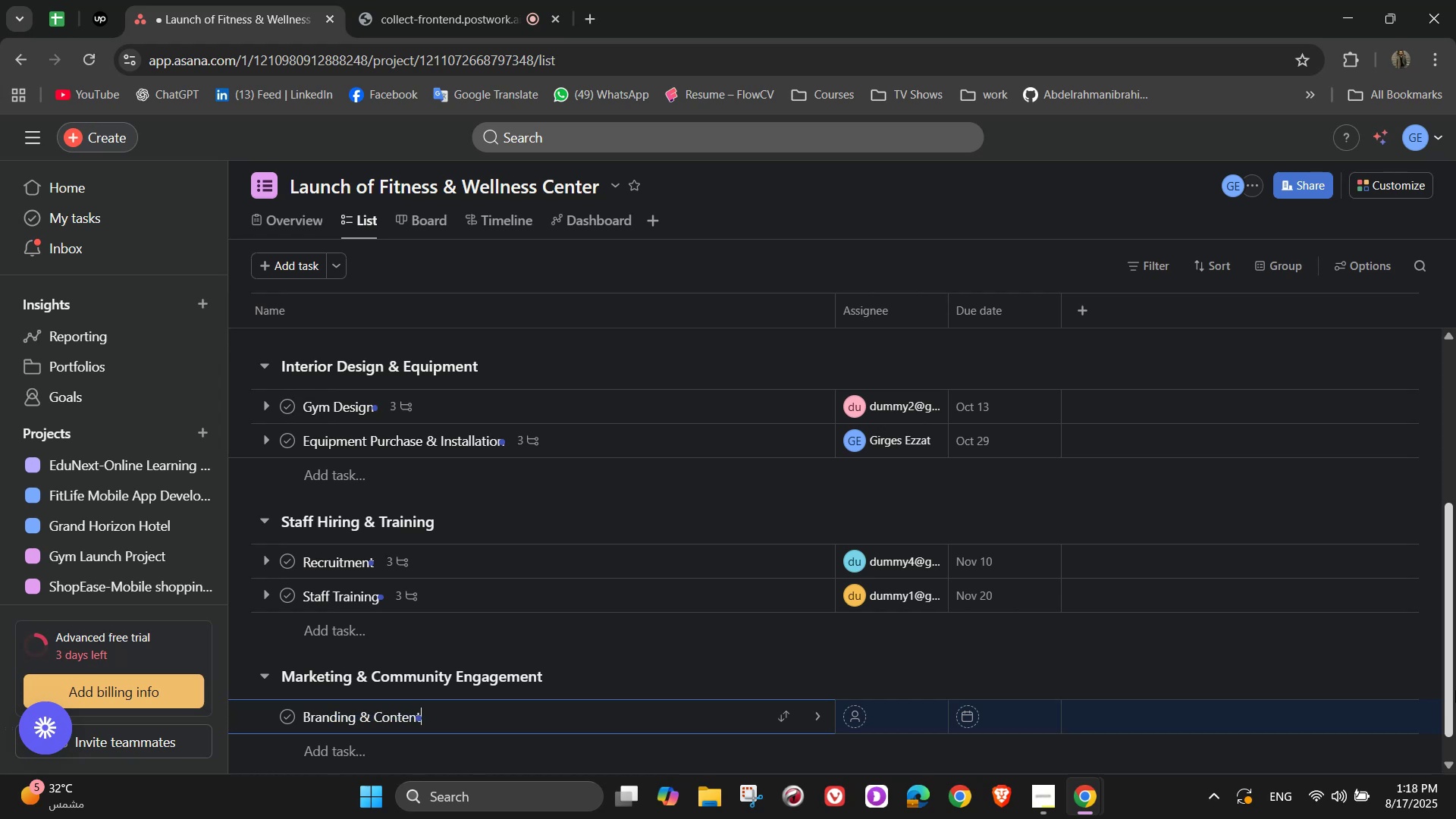 
left_click([814, 703])
 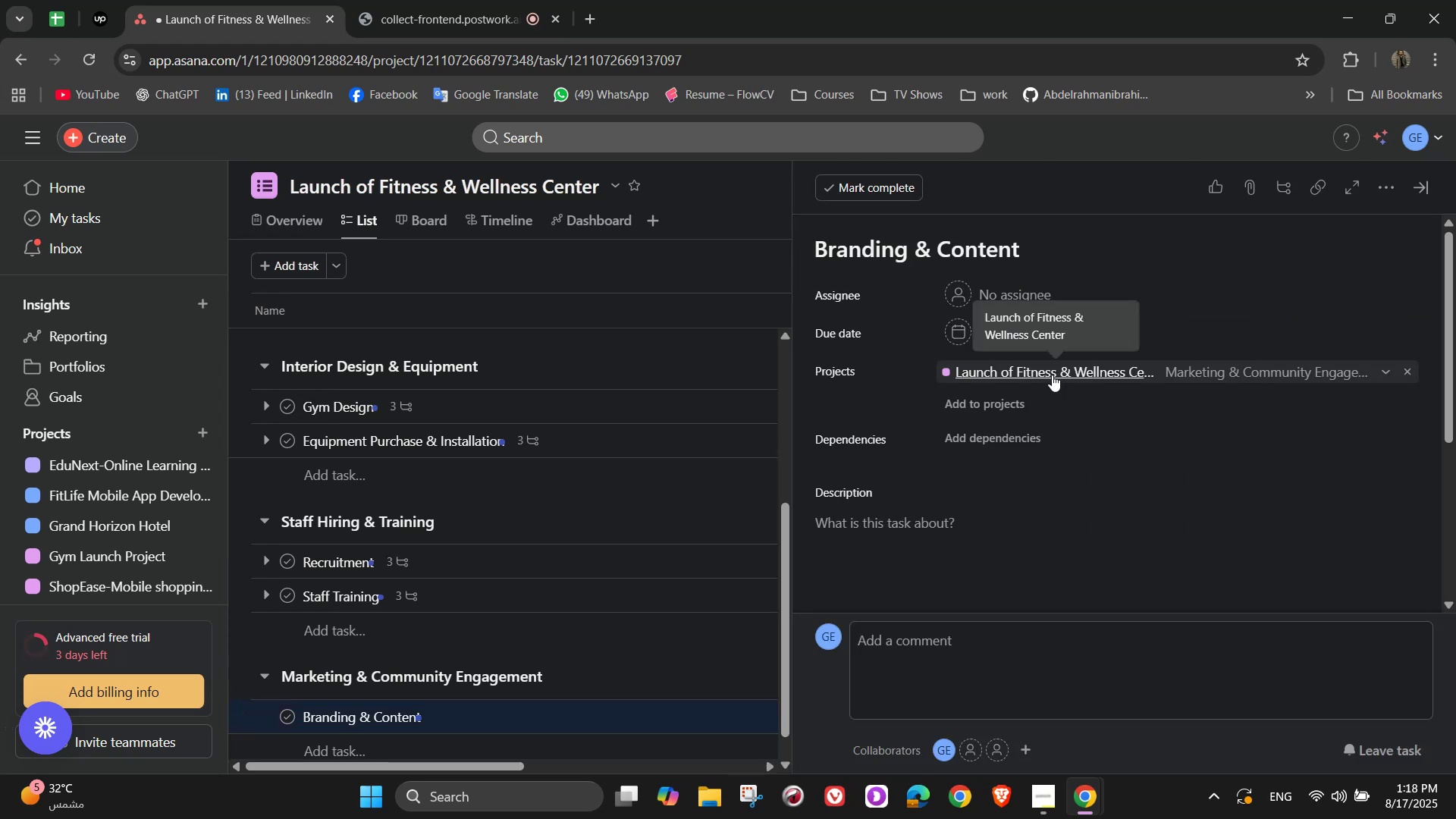 
left_click([1023, 300])
 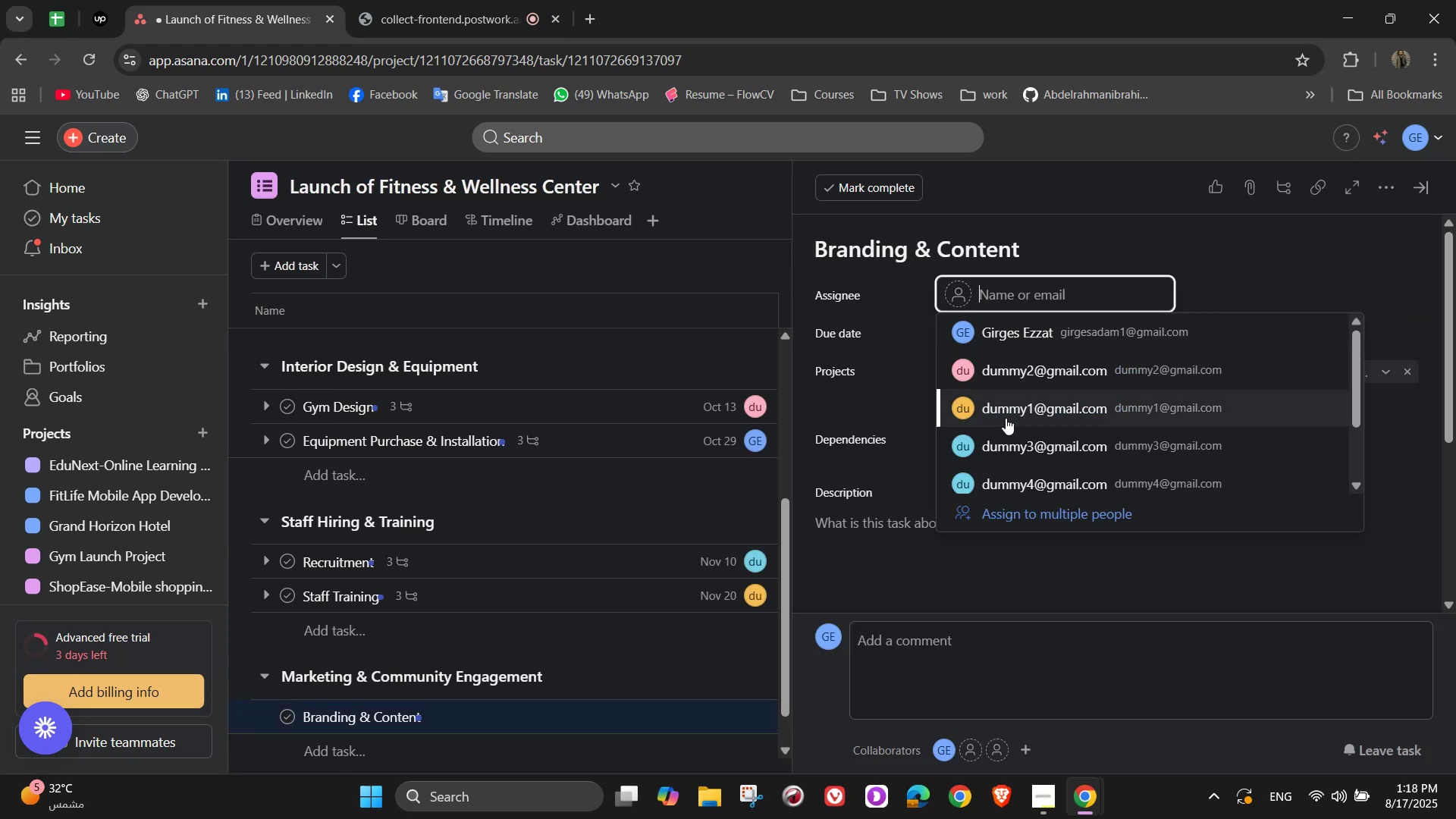 
left_click([997, 378])
 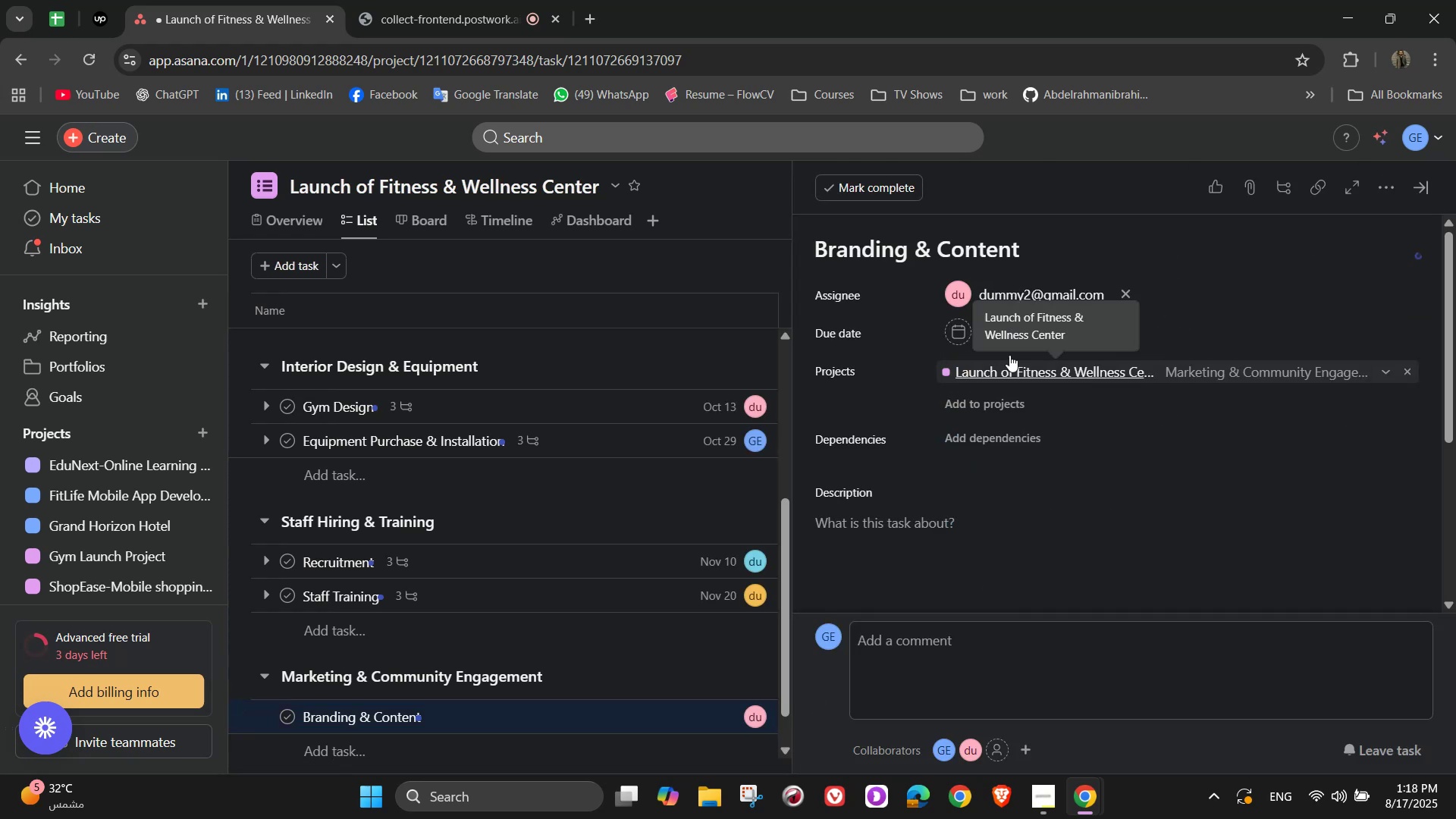 
left_click([1009, 340])
 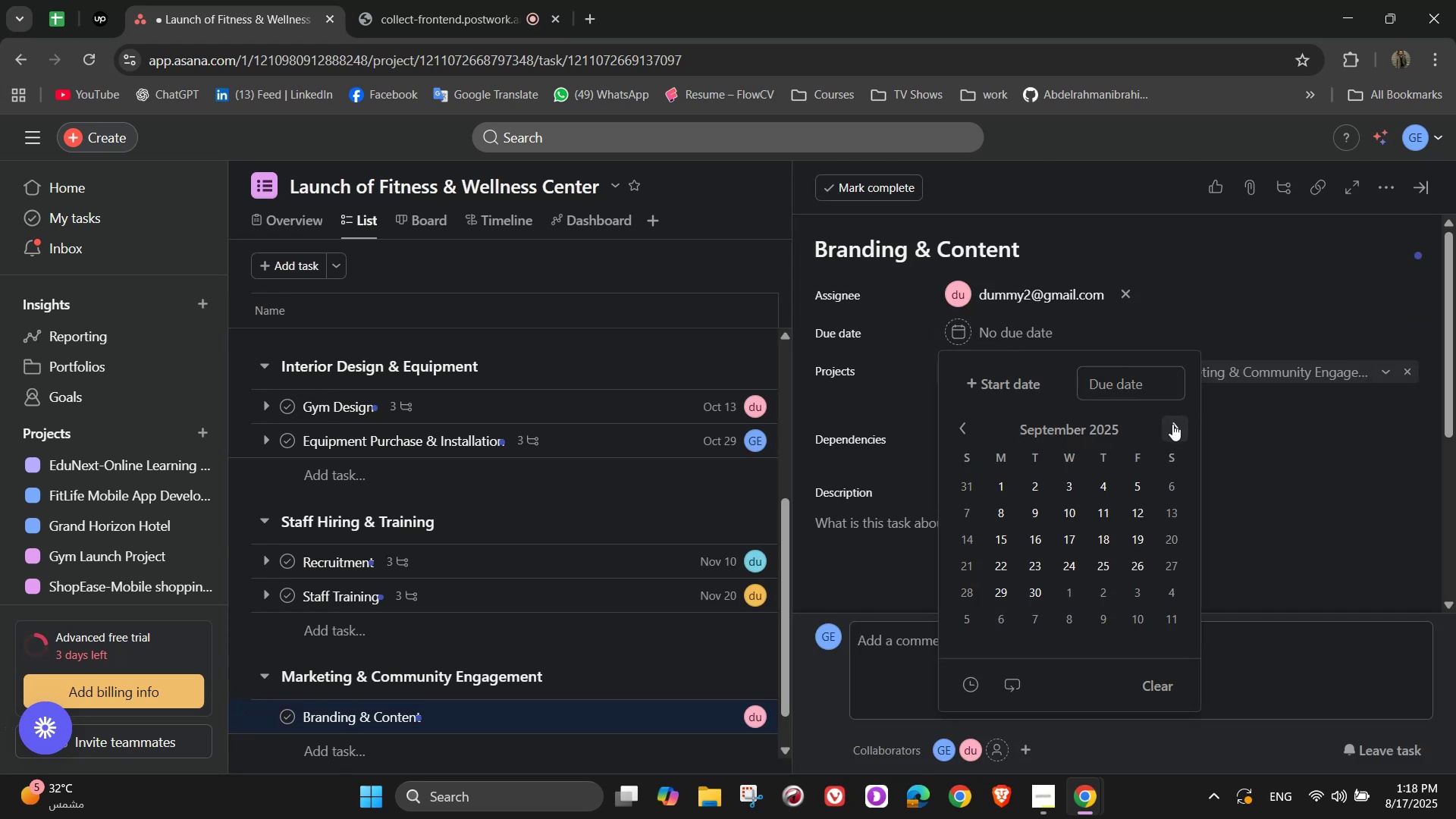 
left_click([1172, 424])
 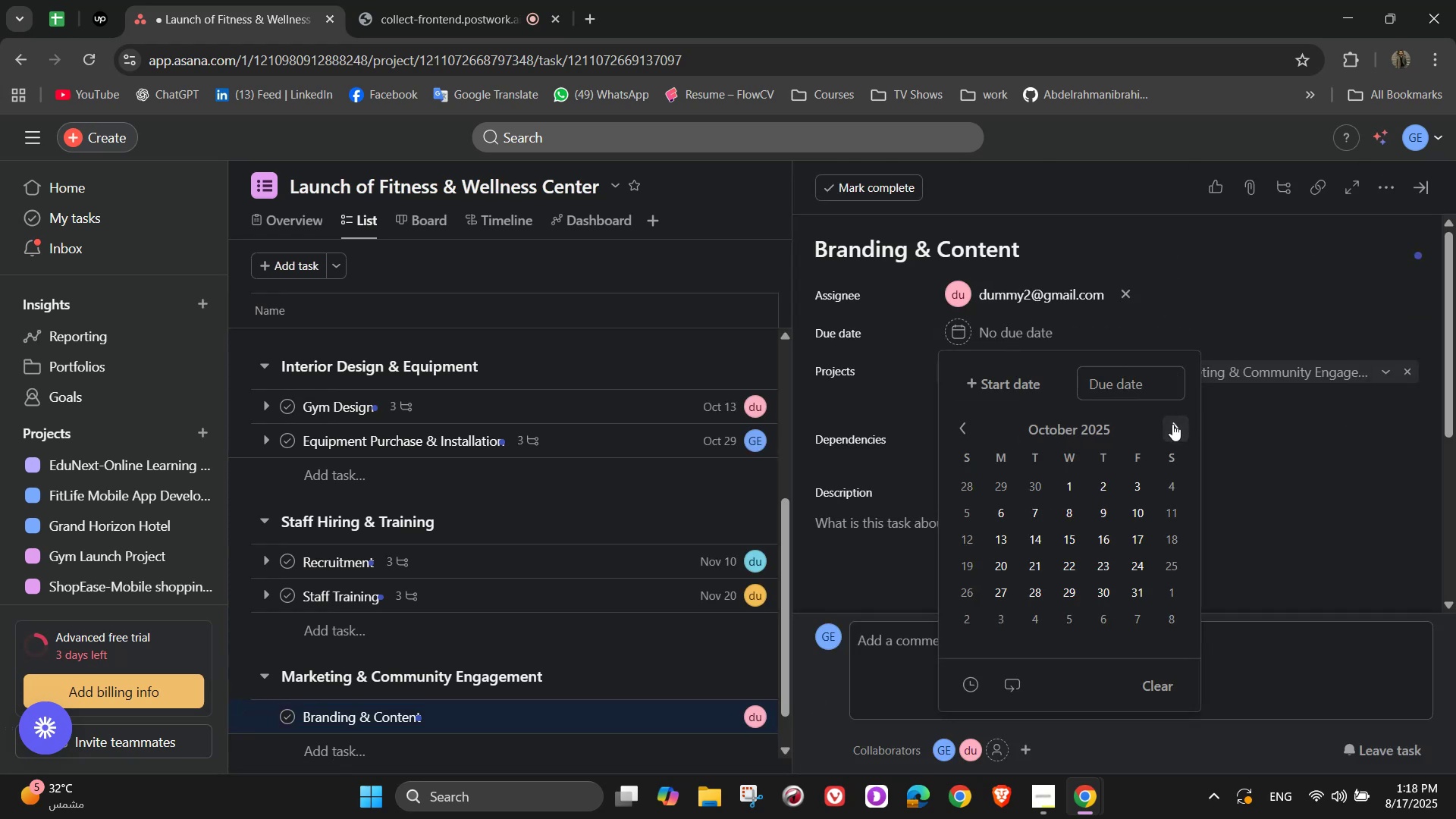 
left_click([1172, 424])
 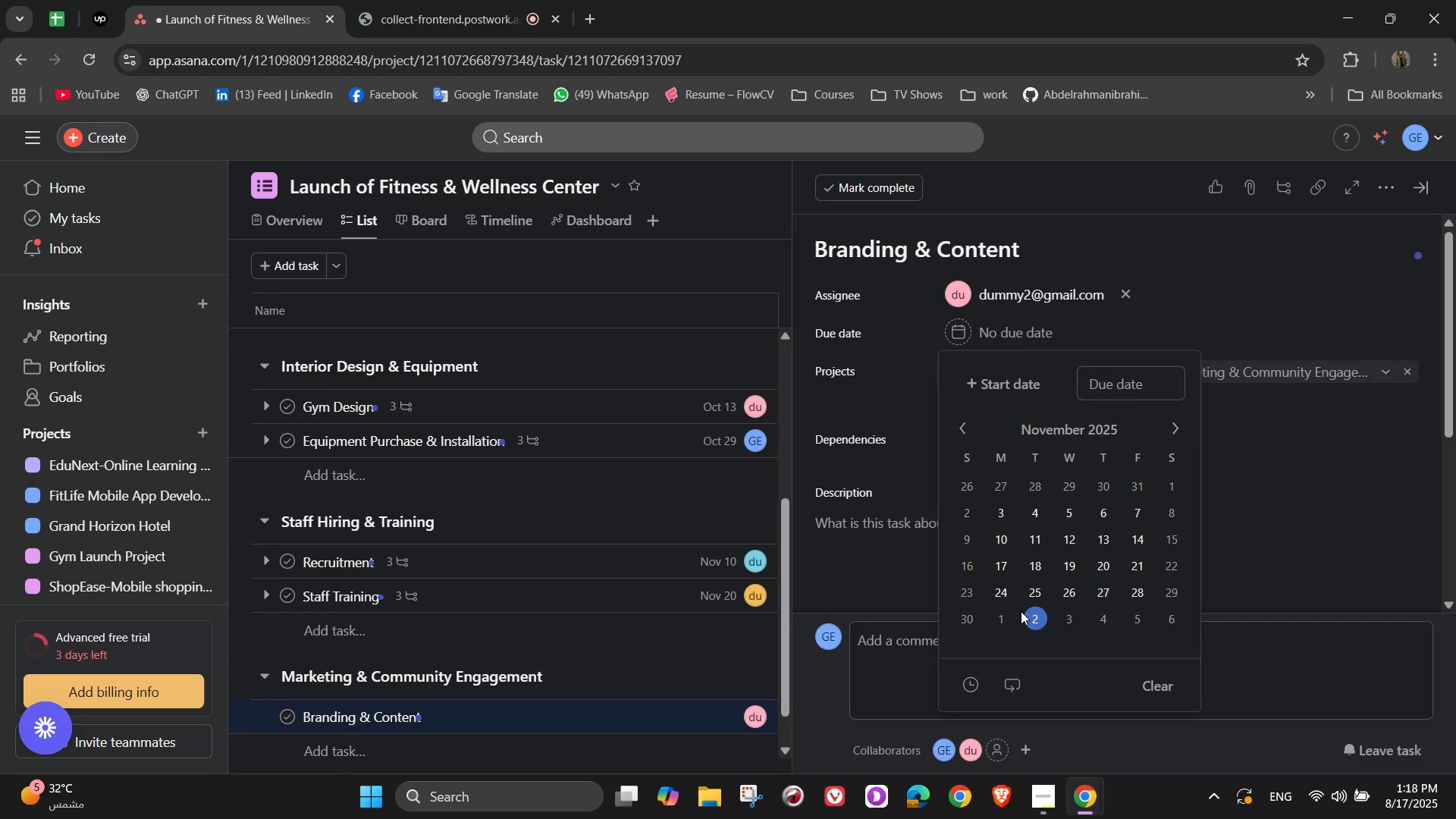 
left_click([1030, 611])
 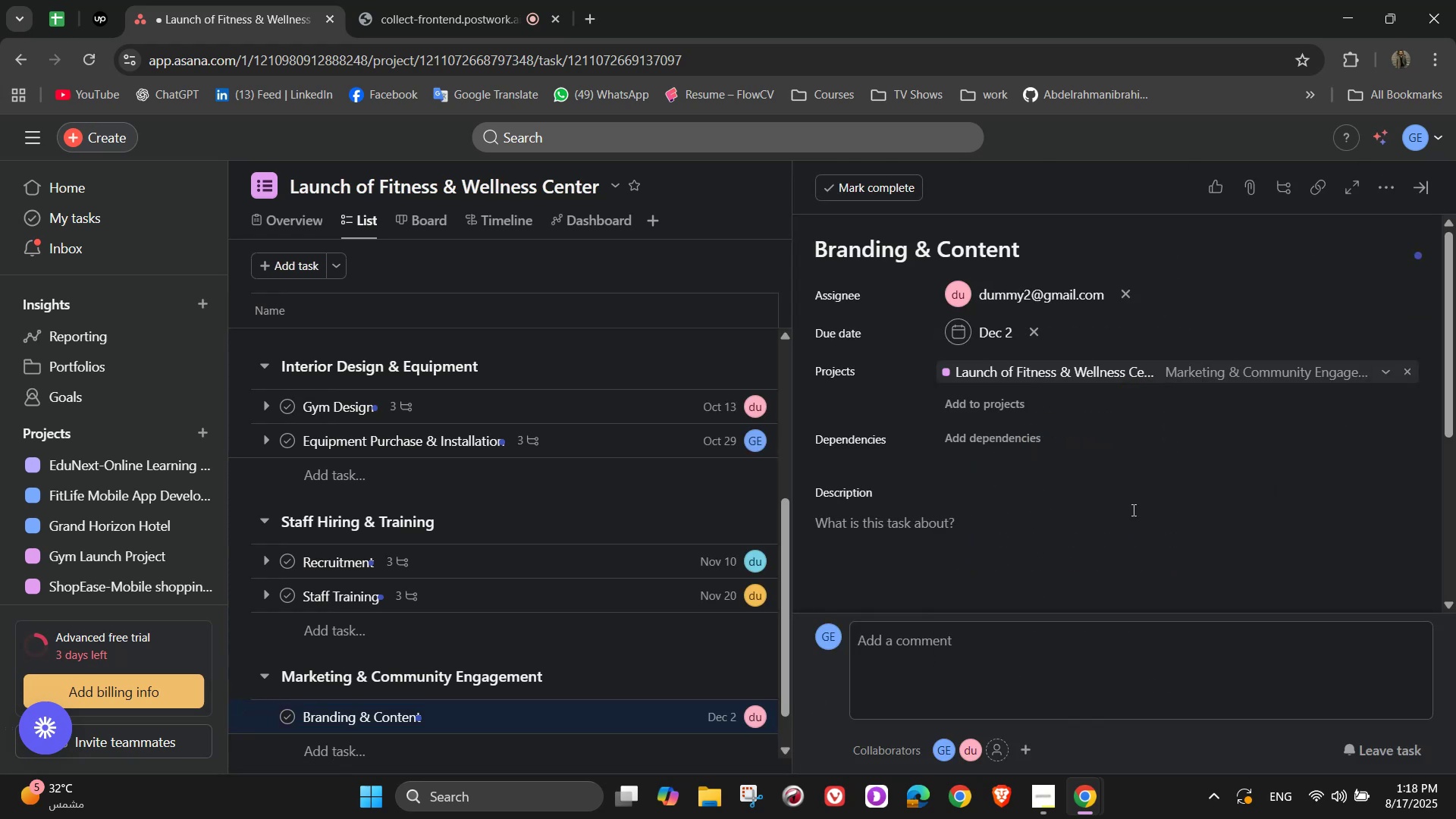 
scroll: coordinate [1118, 525], scroll_direction: down, amount: 1.0
 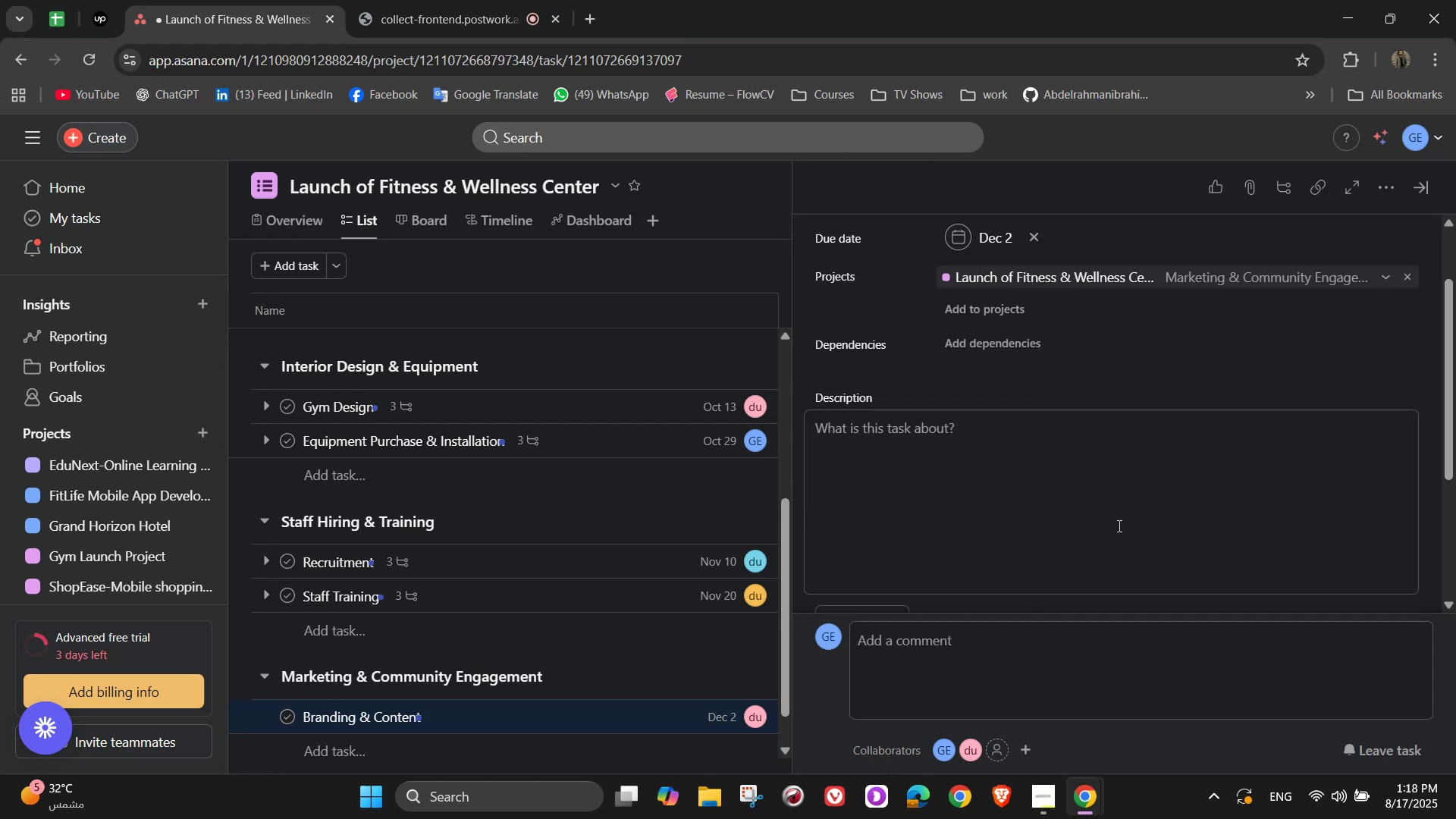 
left_click([1116, 494])
 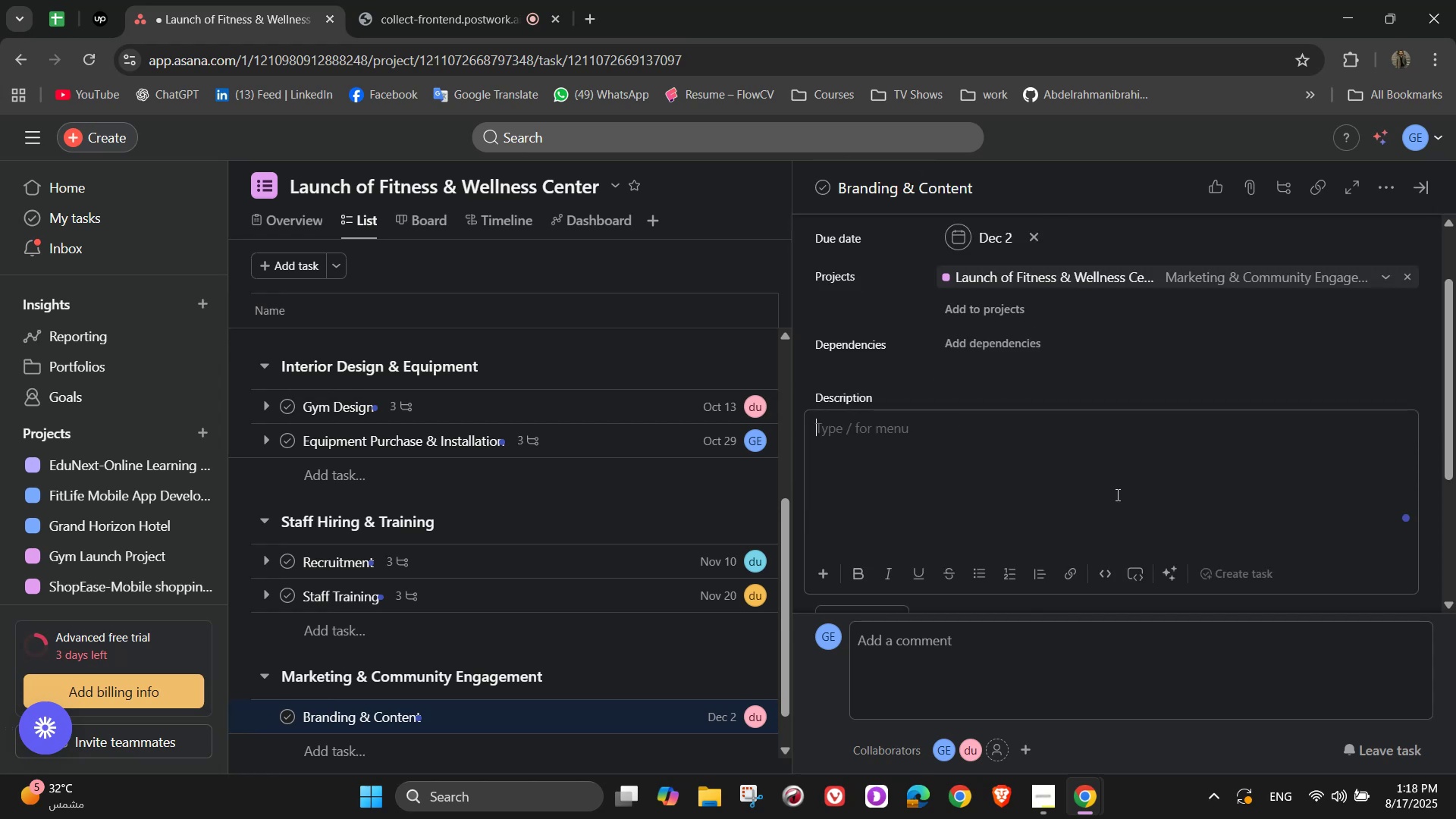 
type(Create a fitness)
 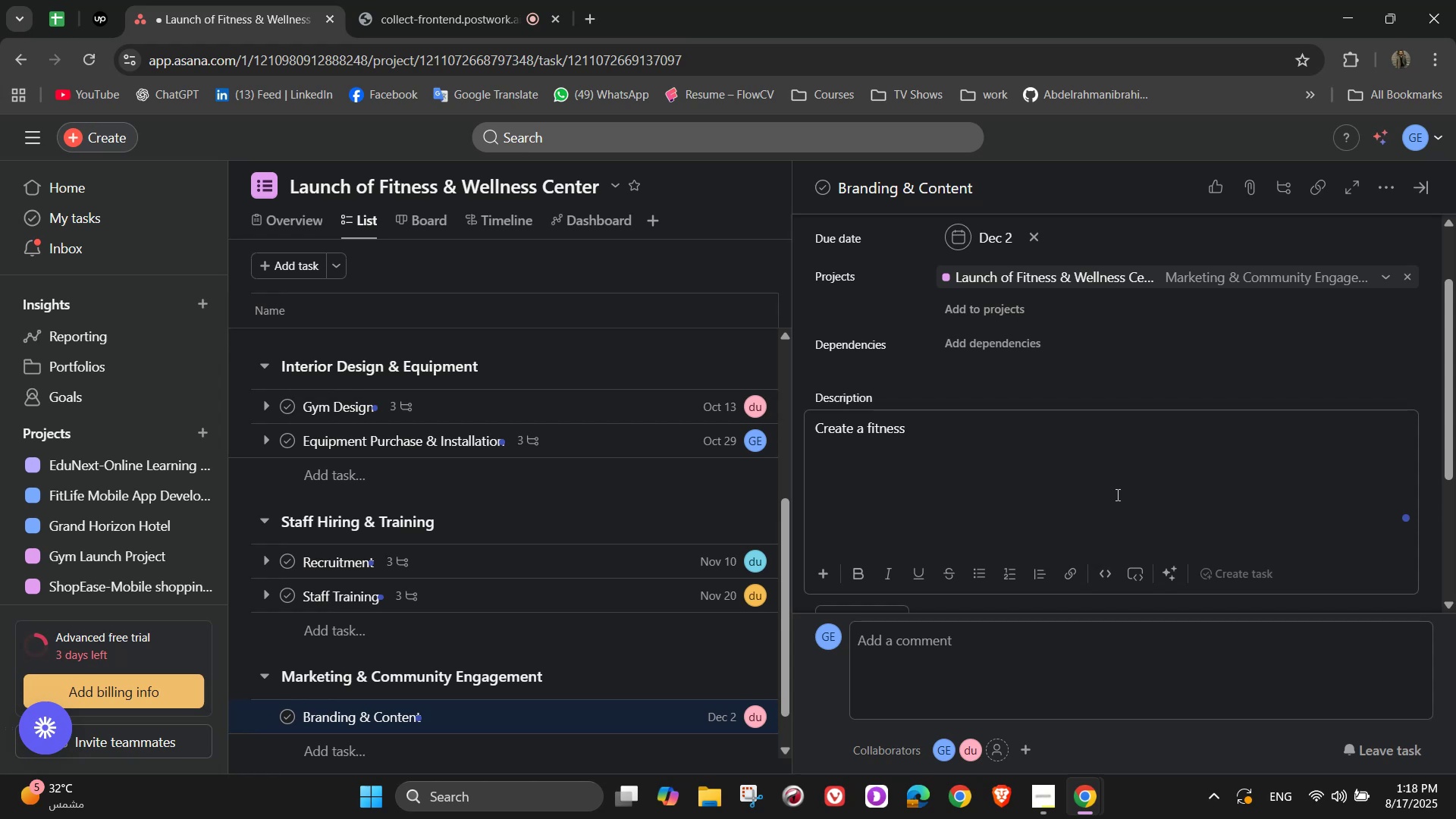 
wait(6.43)
 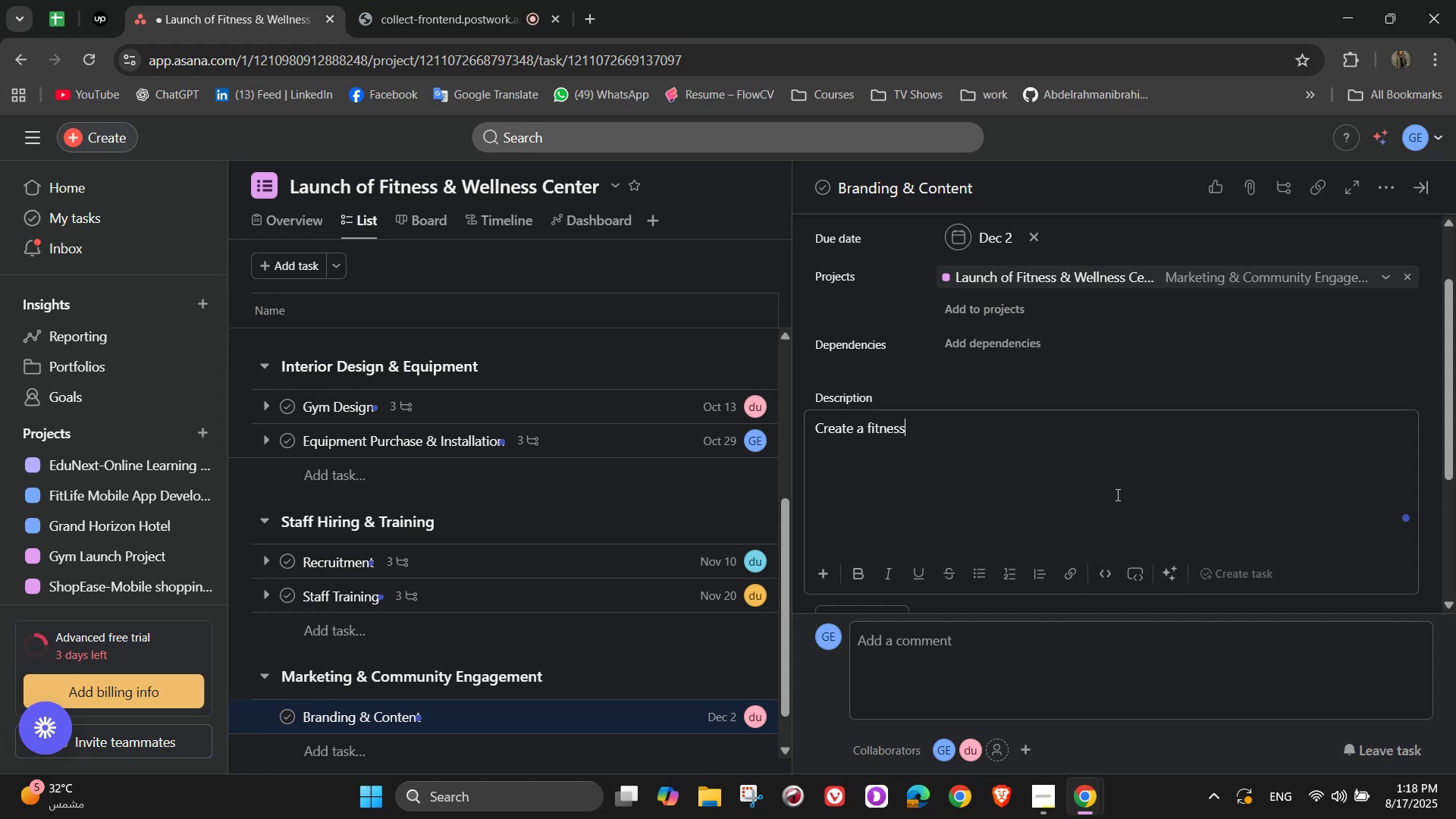 
type( brand )
 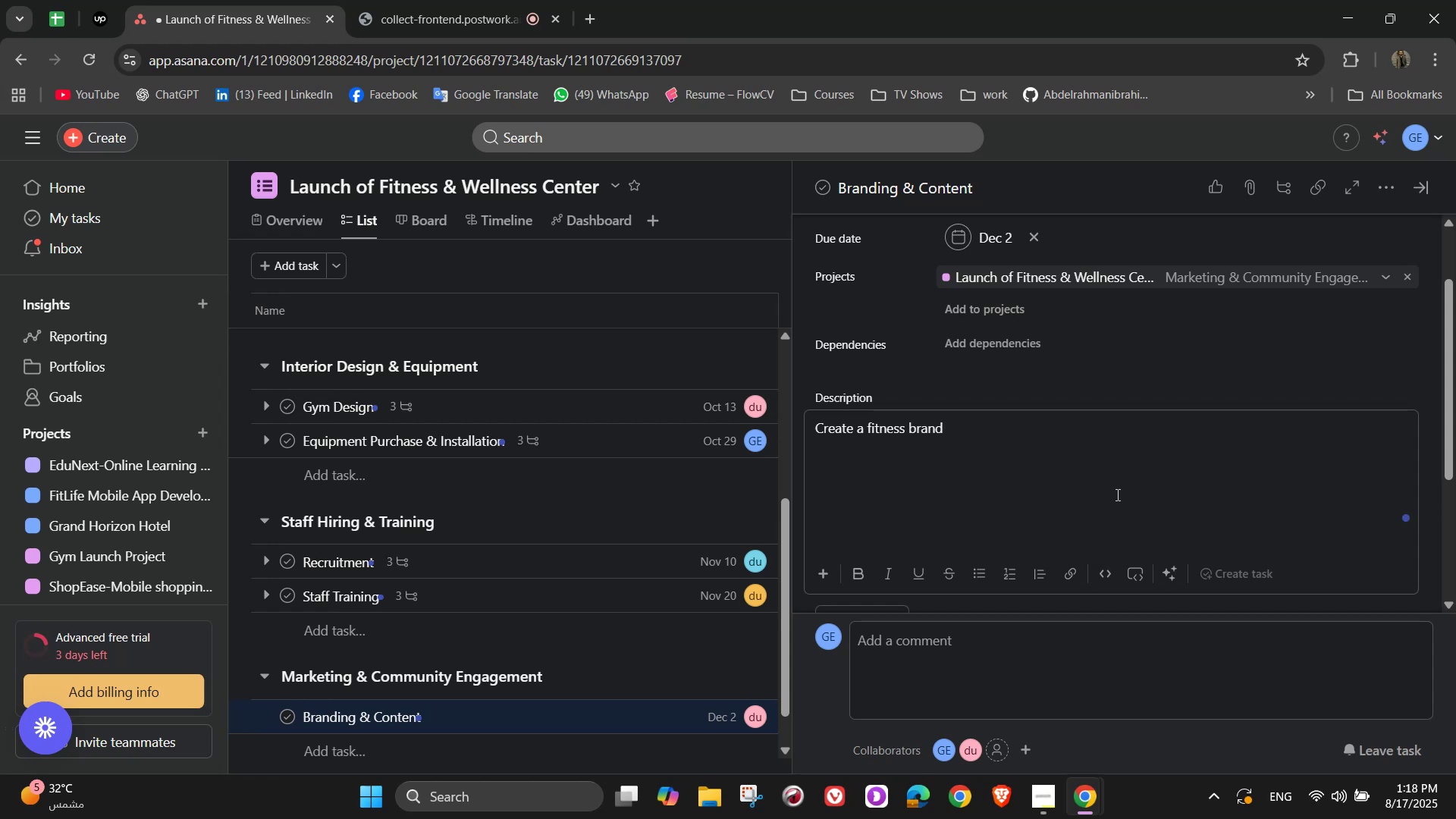 
type(identity that inspires )
 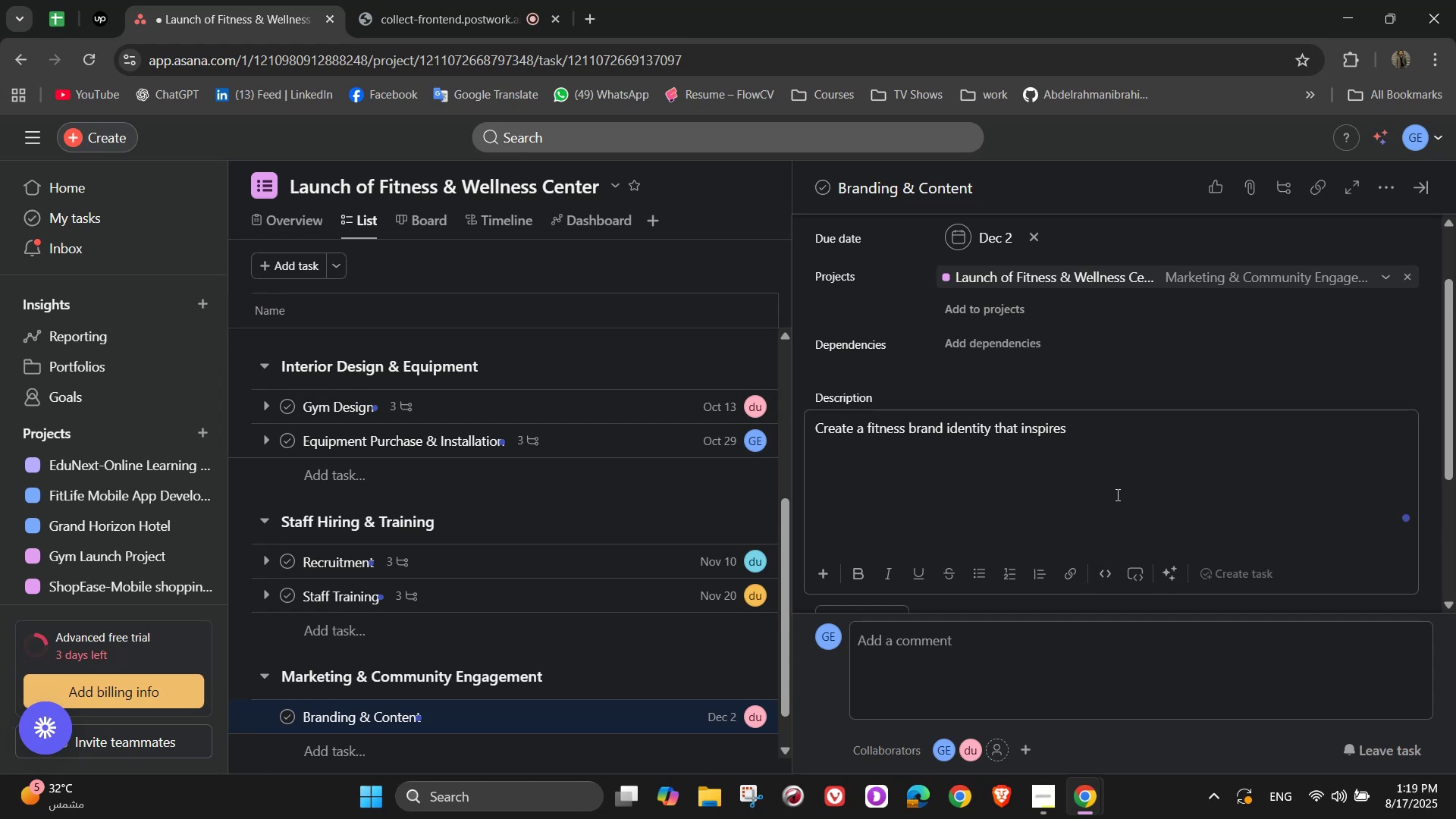 
wait(11.15)
 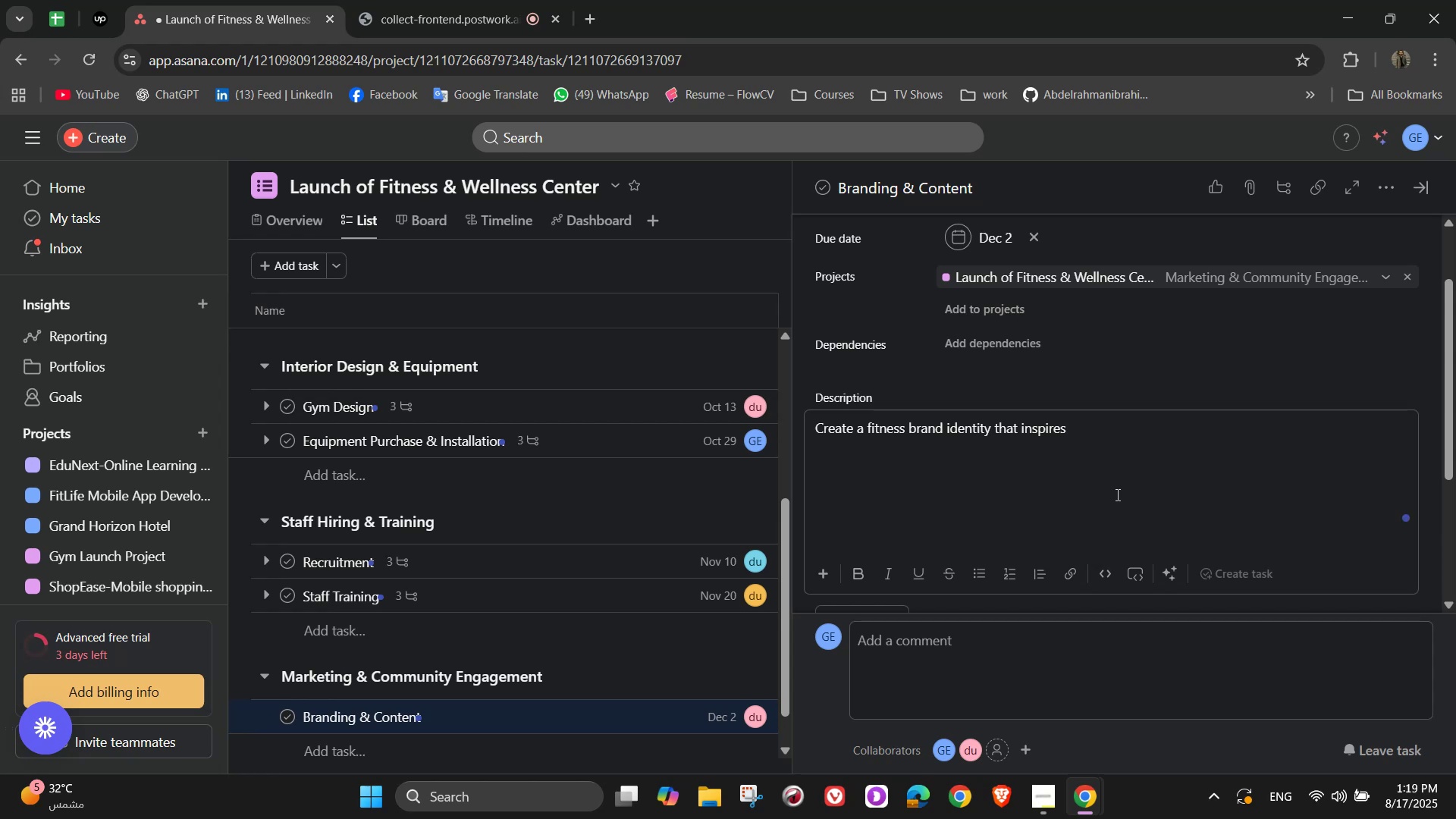 
type(trust and )
 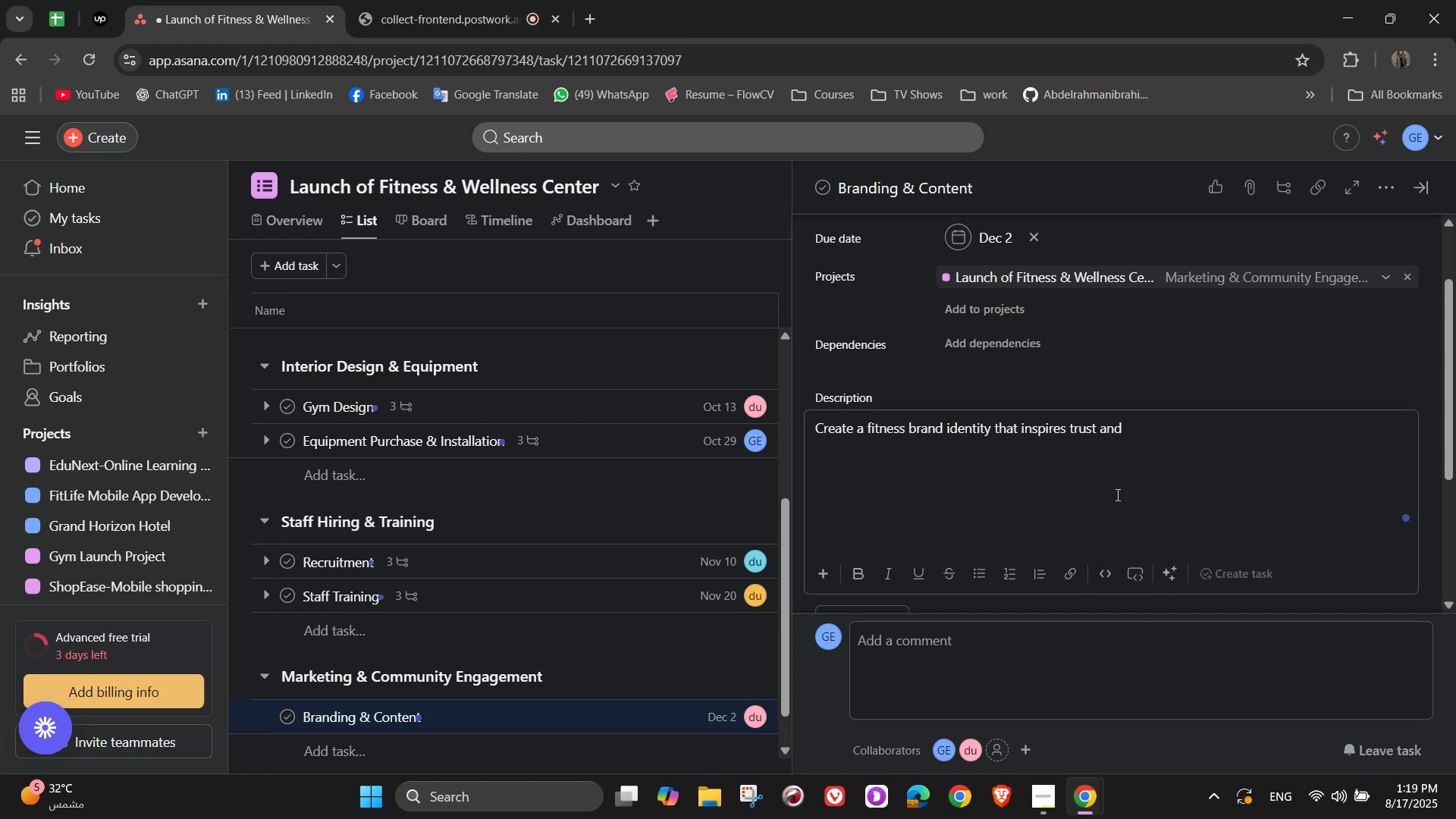 
type(energy)
 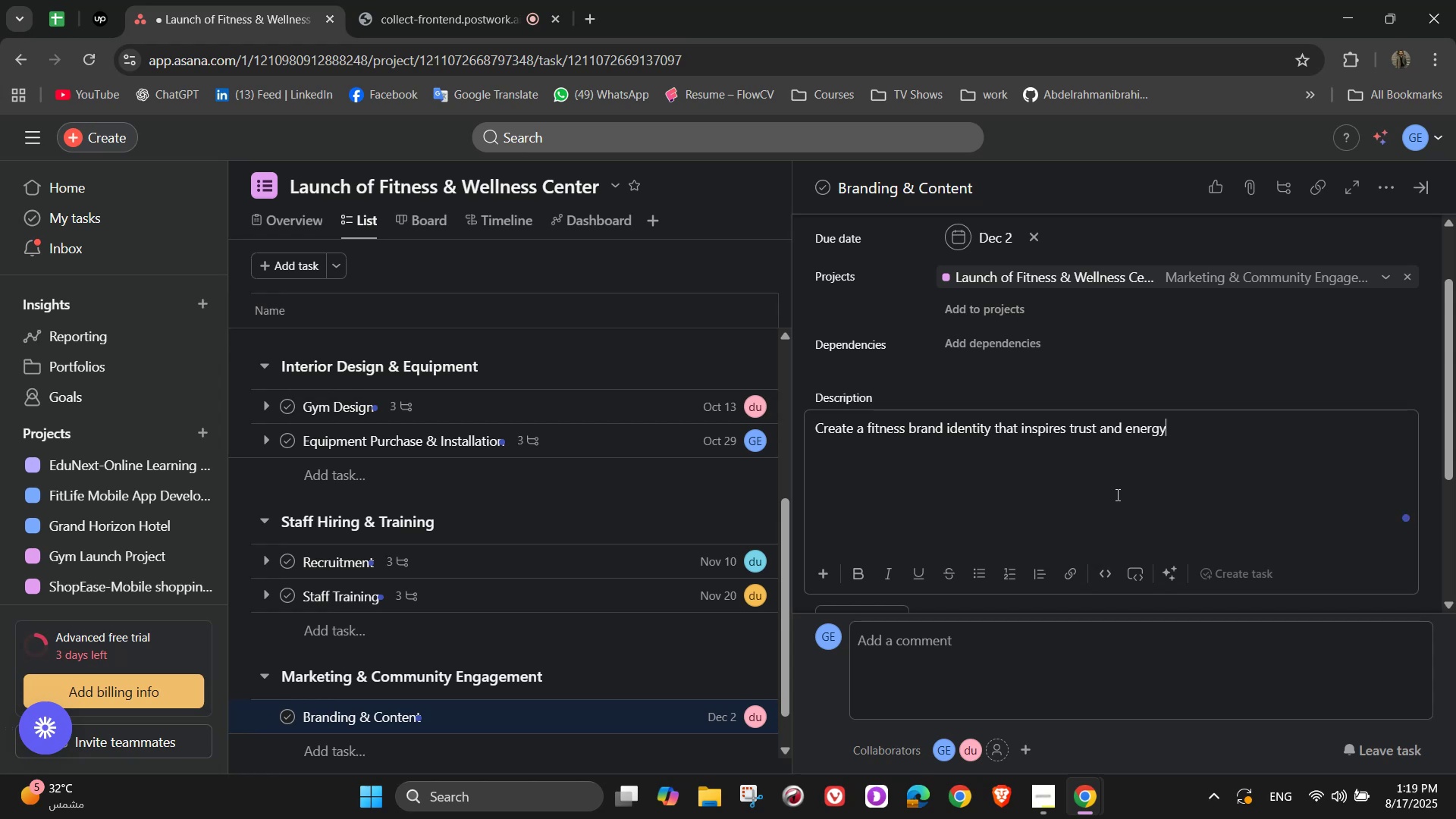 
wait(10.49)
 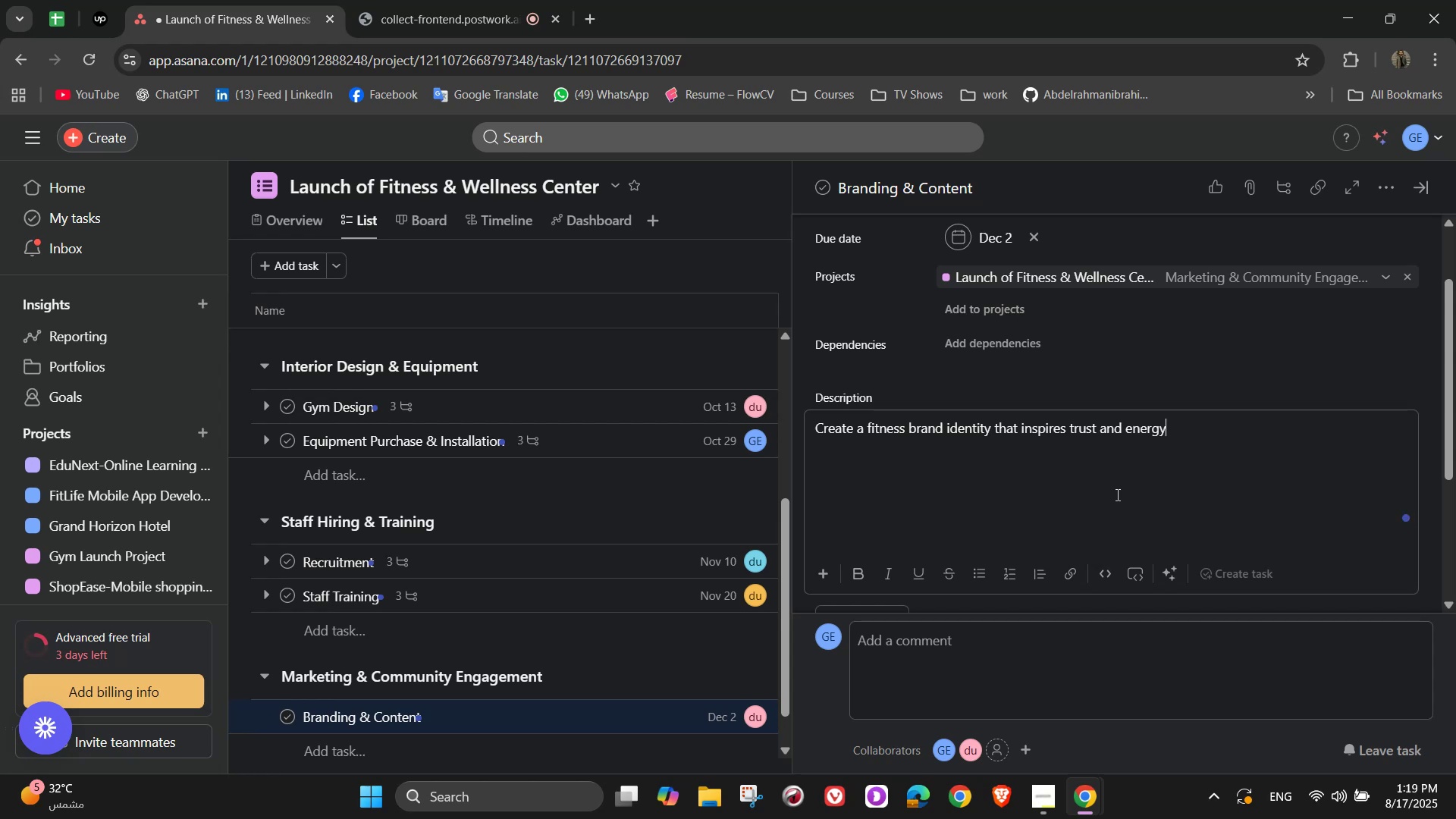 
scroll: coordinate [1200, 431], scroll_direction: down, amount: 1.0
 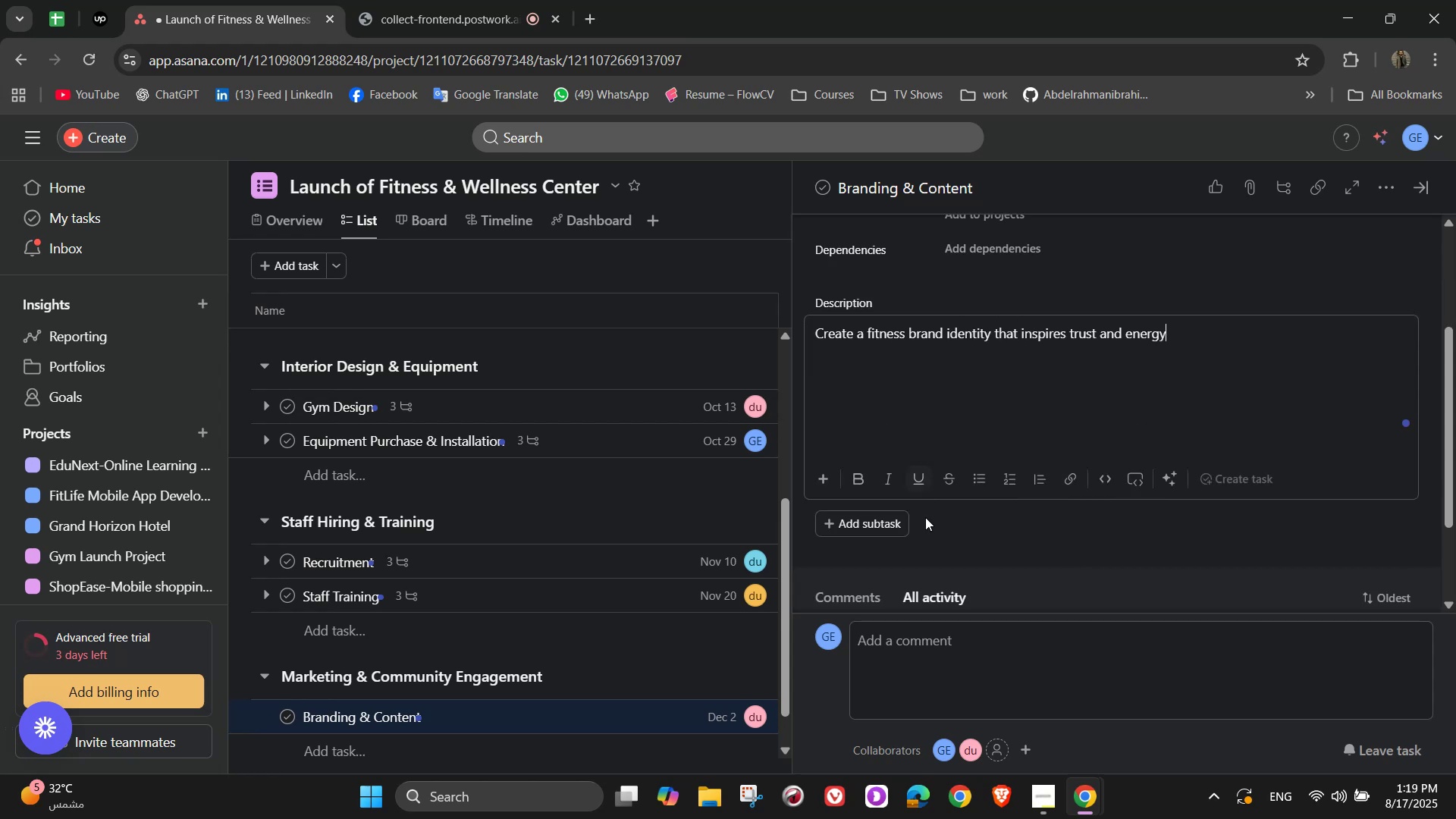 
left_click([972, 536])
 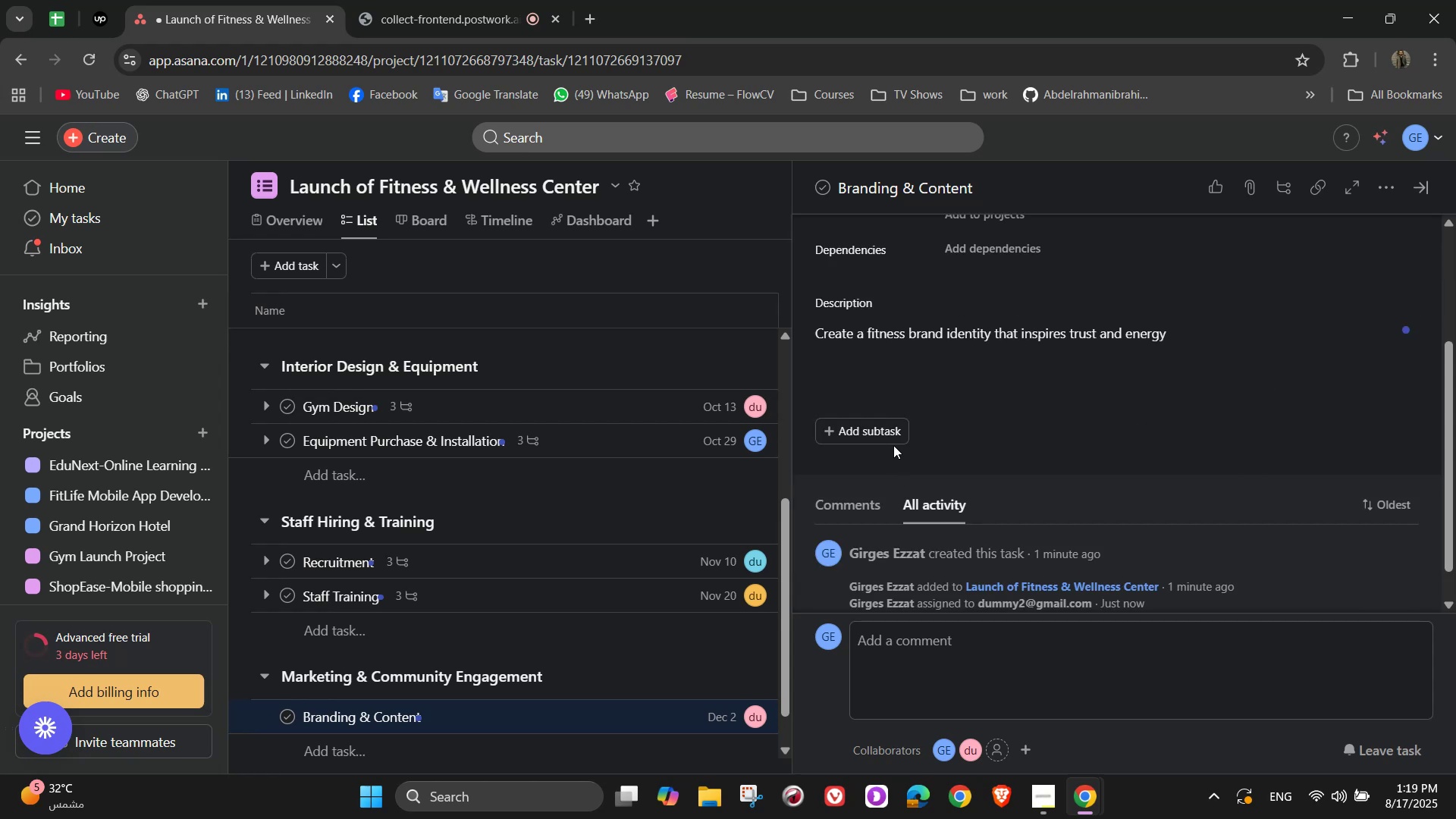 
left_click([890, 430])
 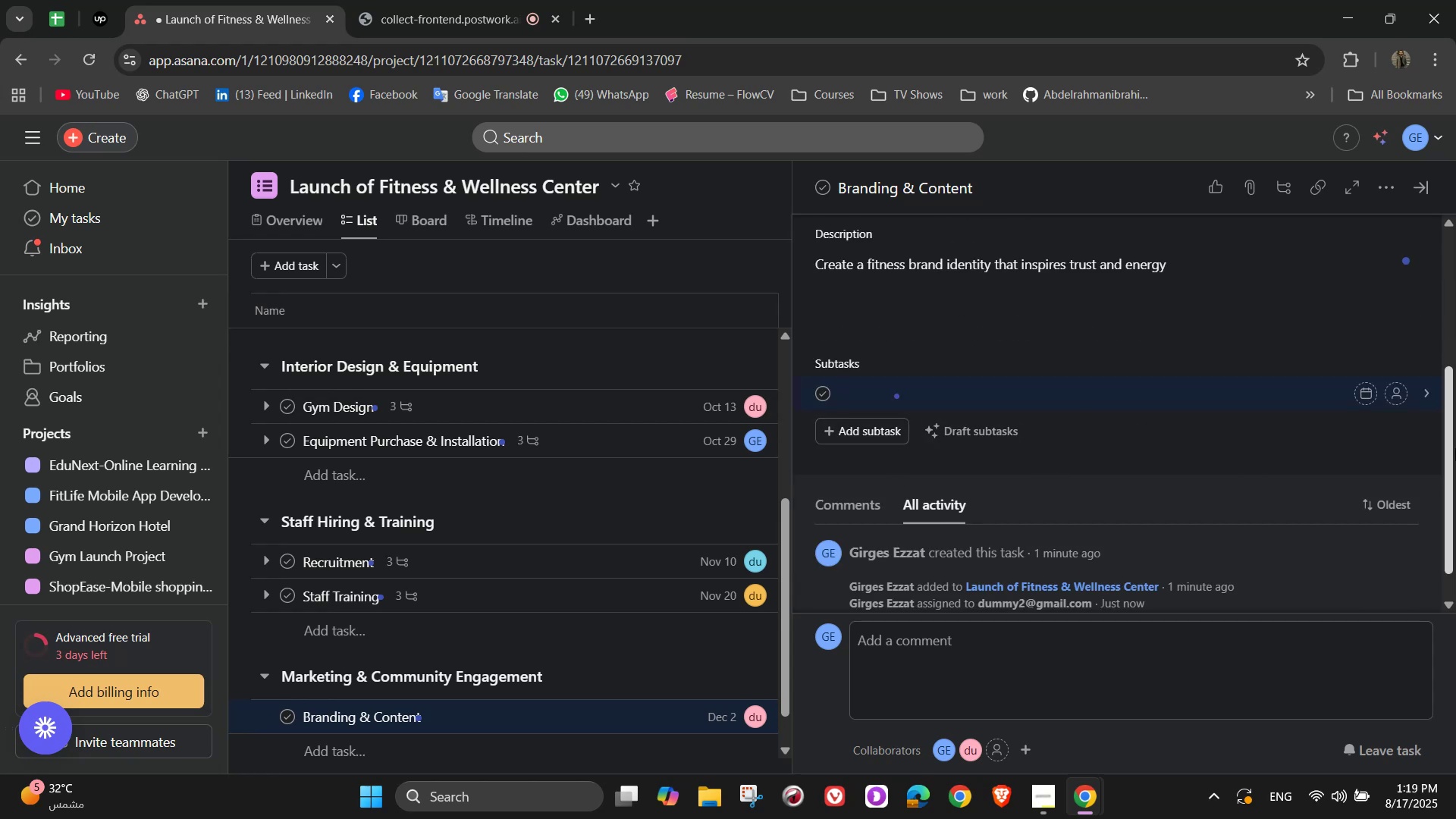 
type(Desing)
key(Backspace)
key(Backspace)
type(gn logo )
 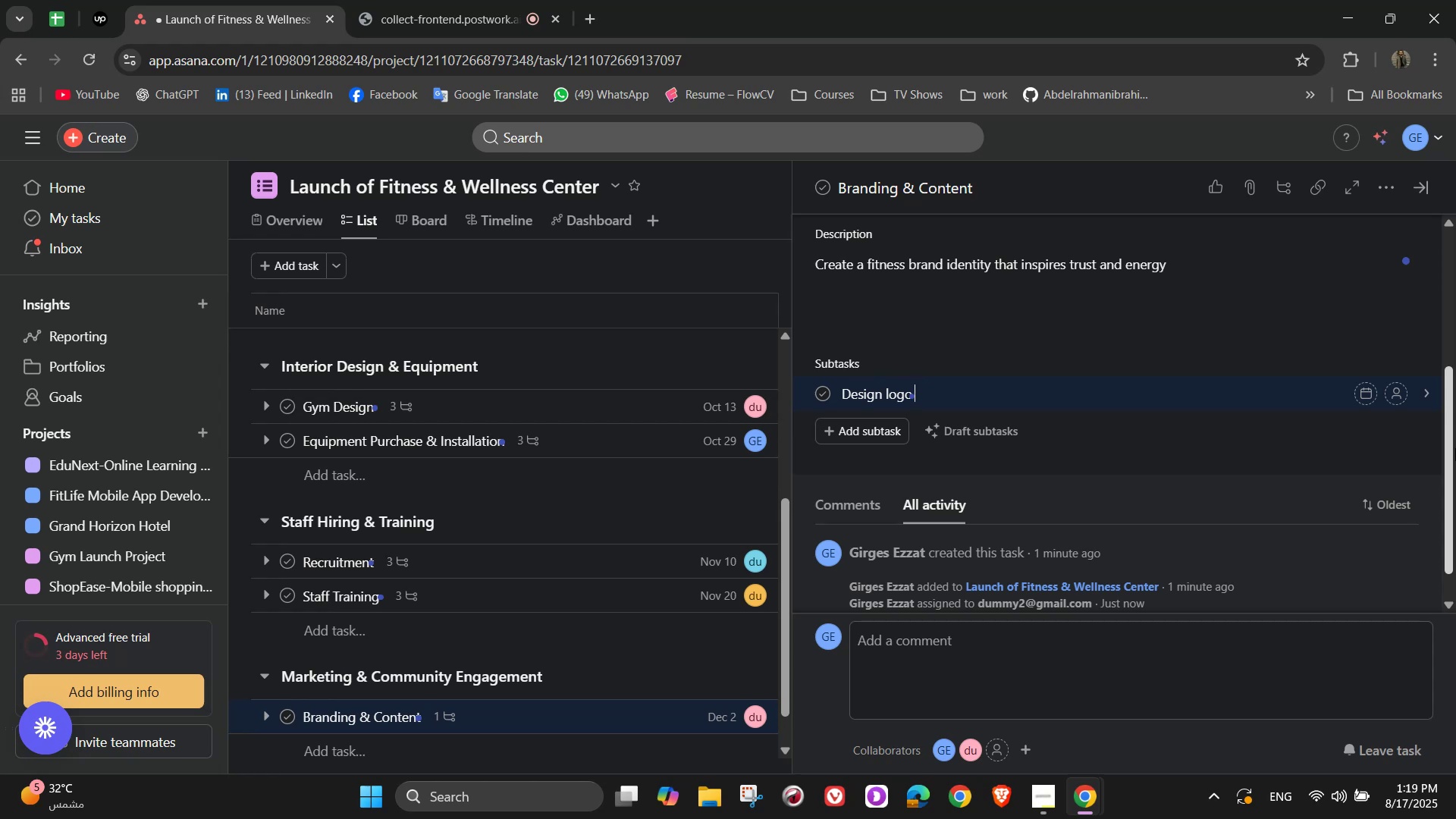 
type( )
key(Backspace)
type(& uniforms)
 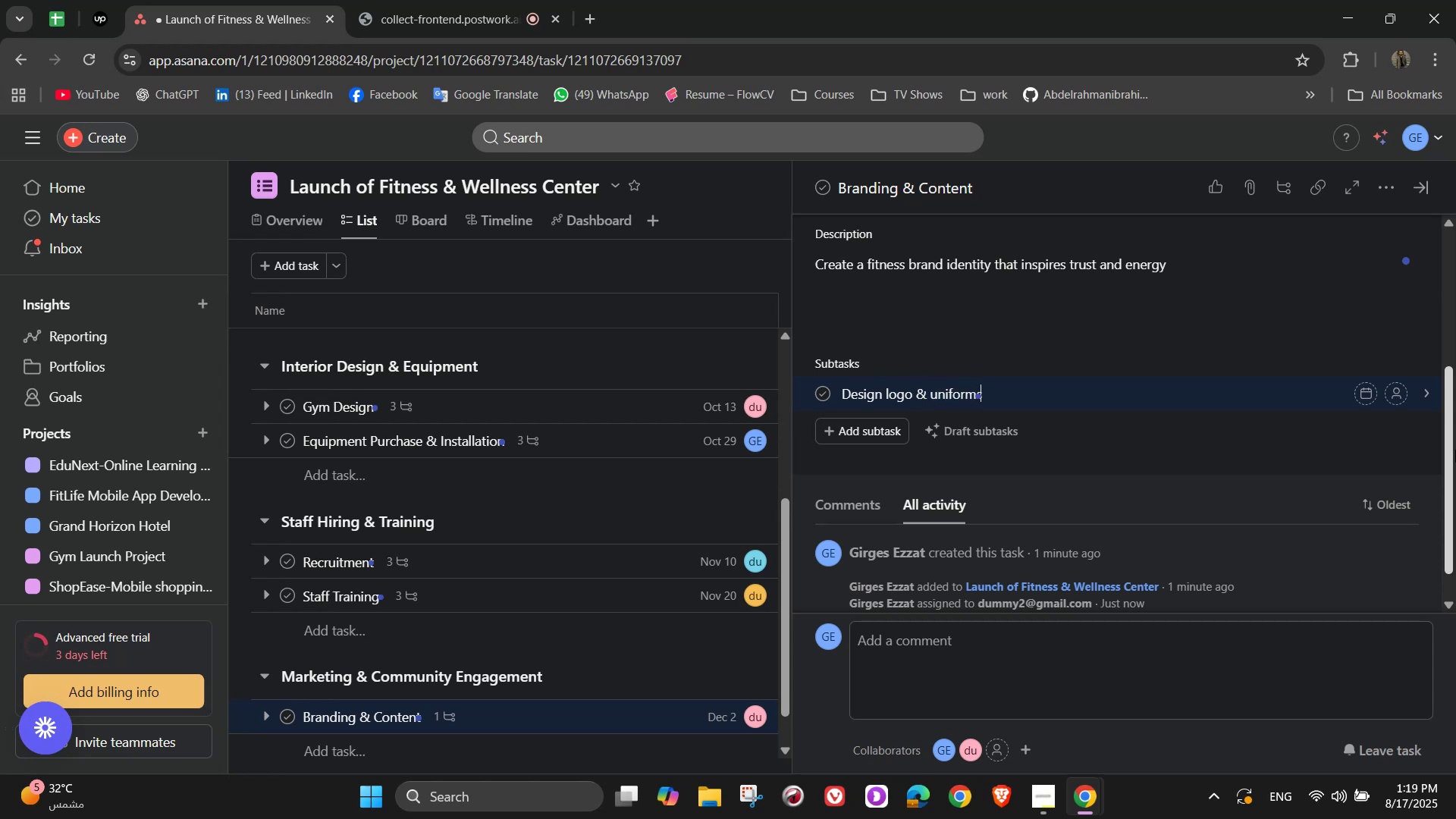 
key(Enter)
 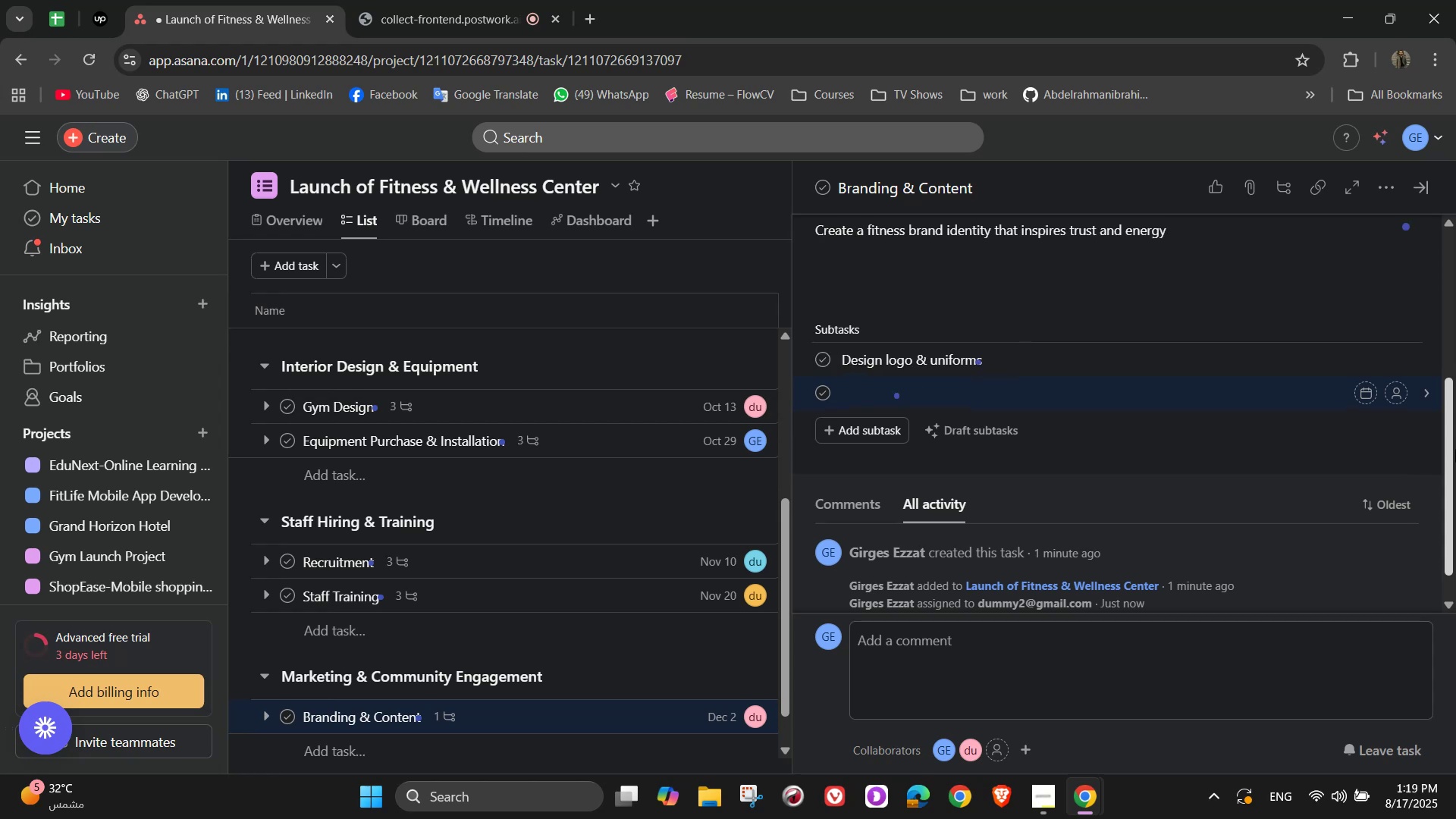 
type(Buiild )
key(Backspace)
key(Backspace)
key(Backspace)
key(Backspace)
type(ld )
 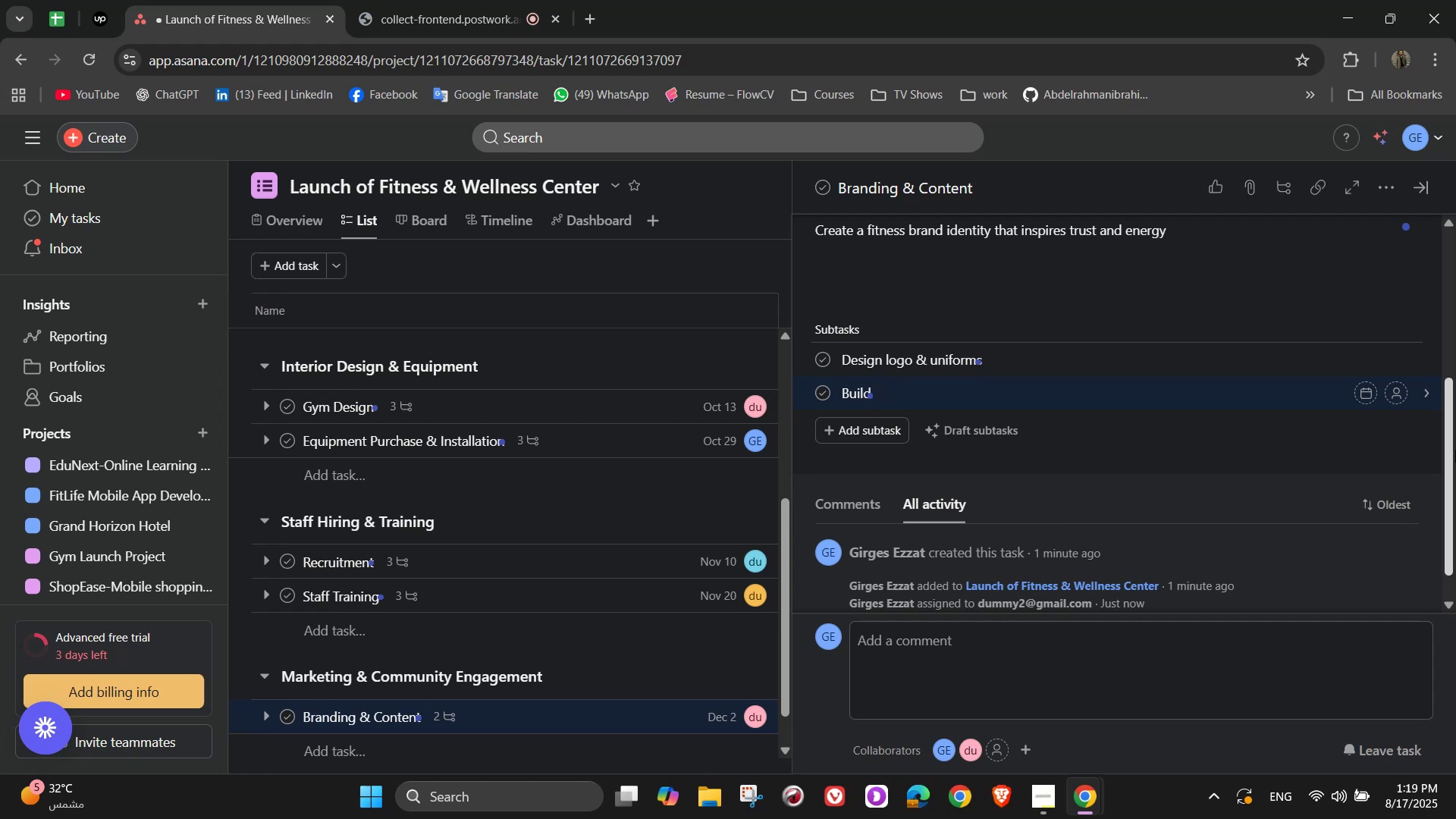 
wait(7.95)
 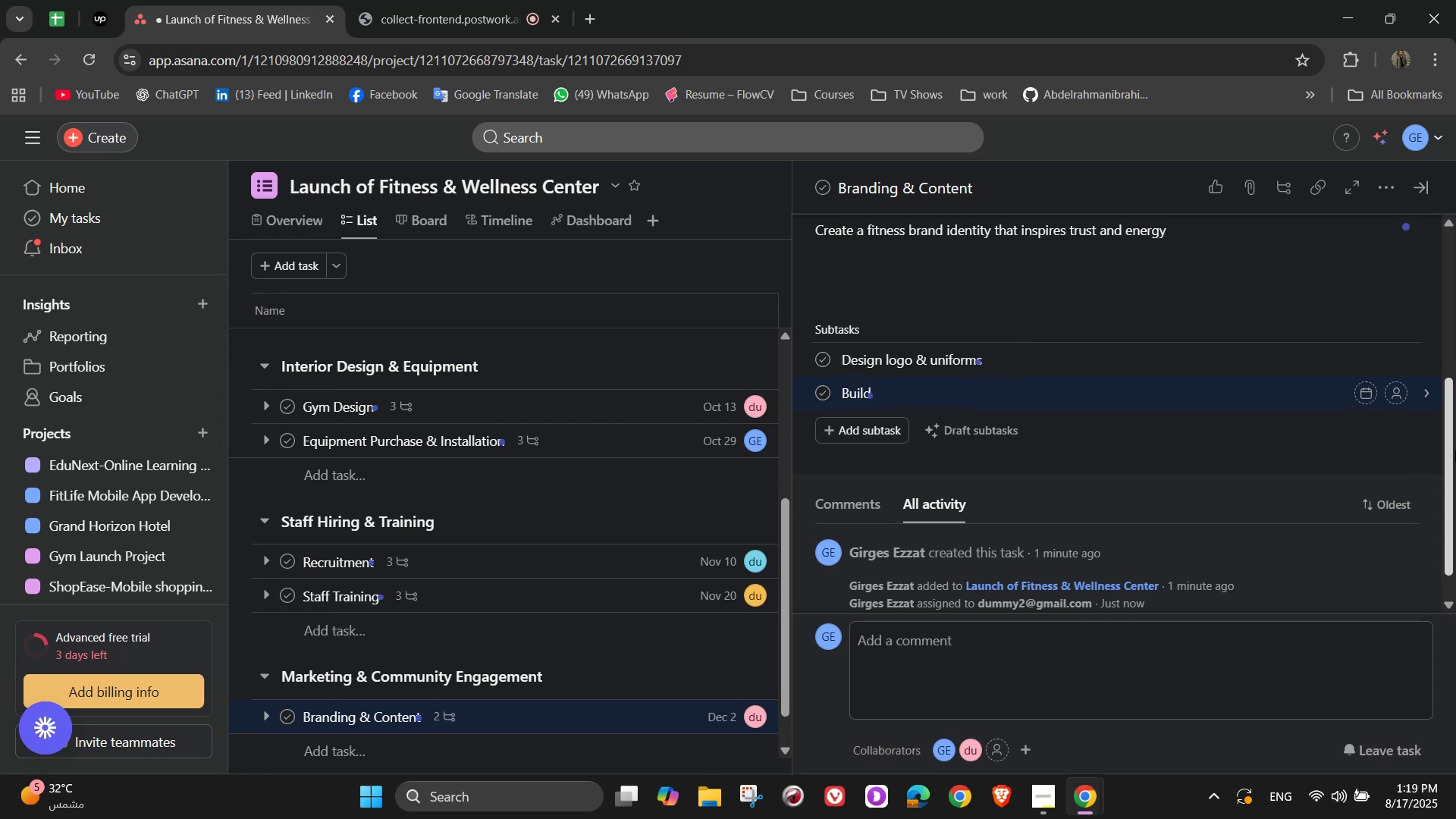 
type(a website)
 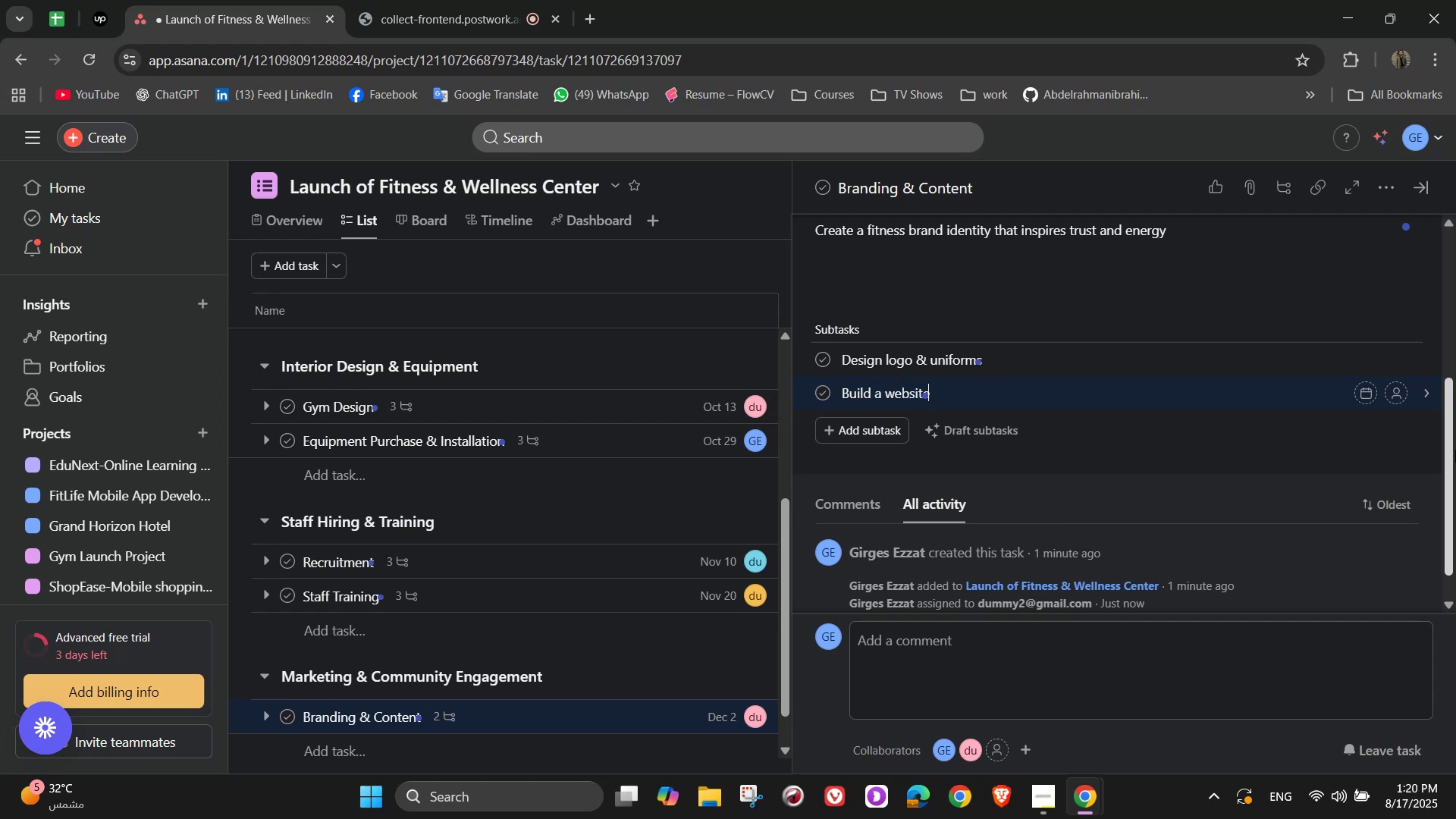 
key(Enter)
 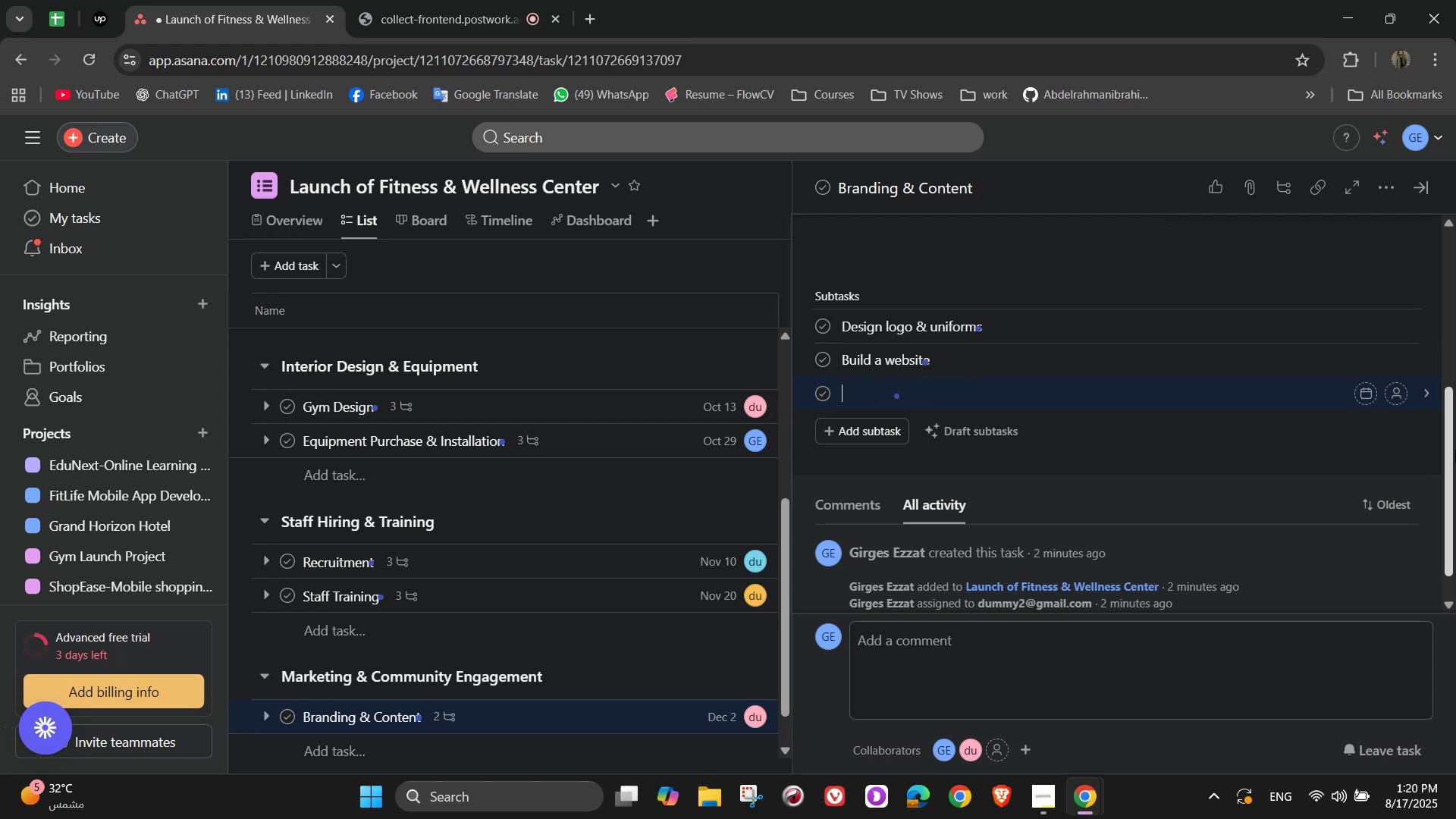 
type(Produce promotional videos)
 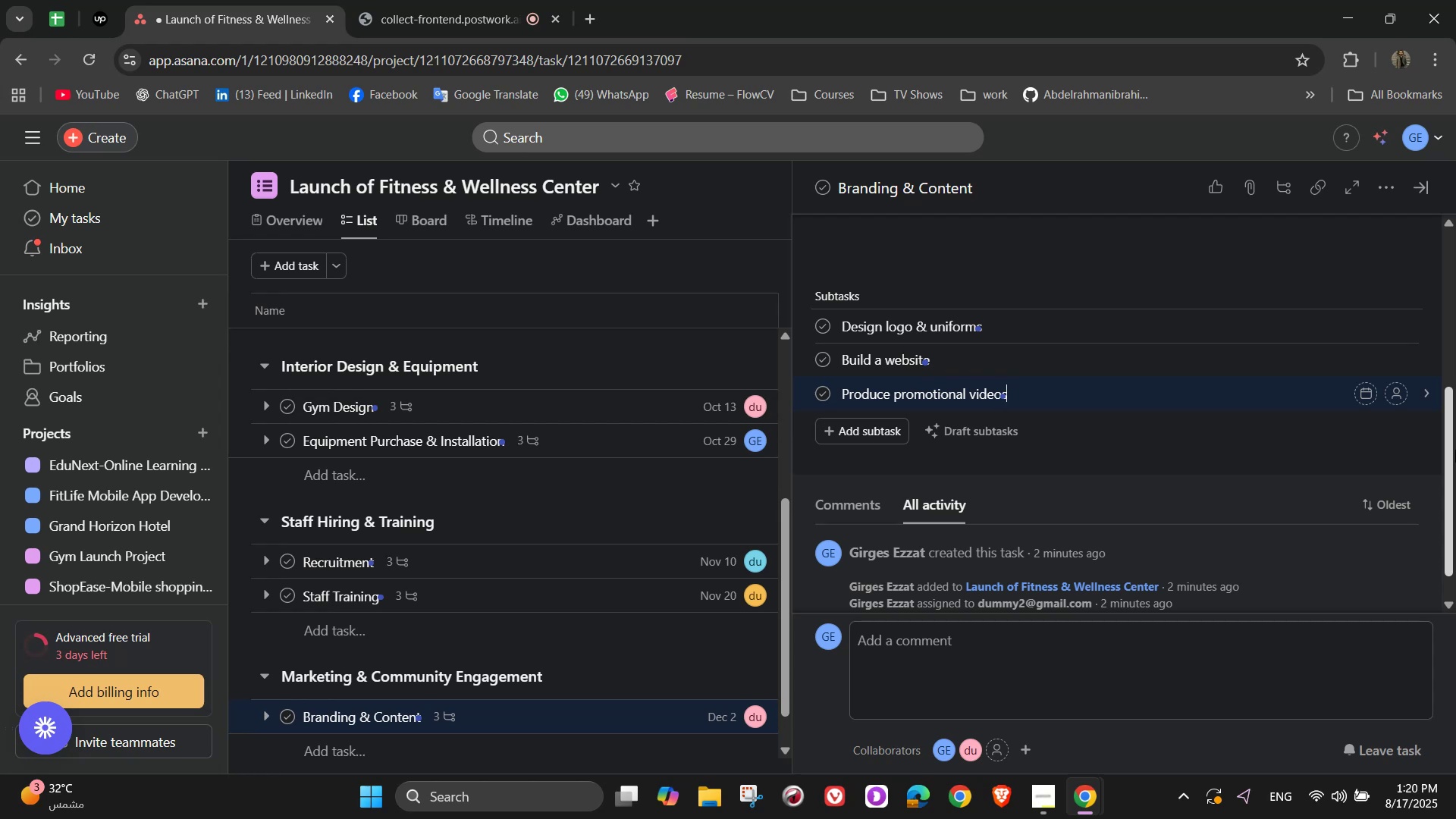 
wait(12.93)
 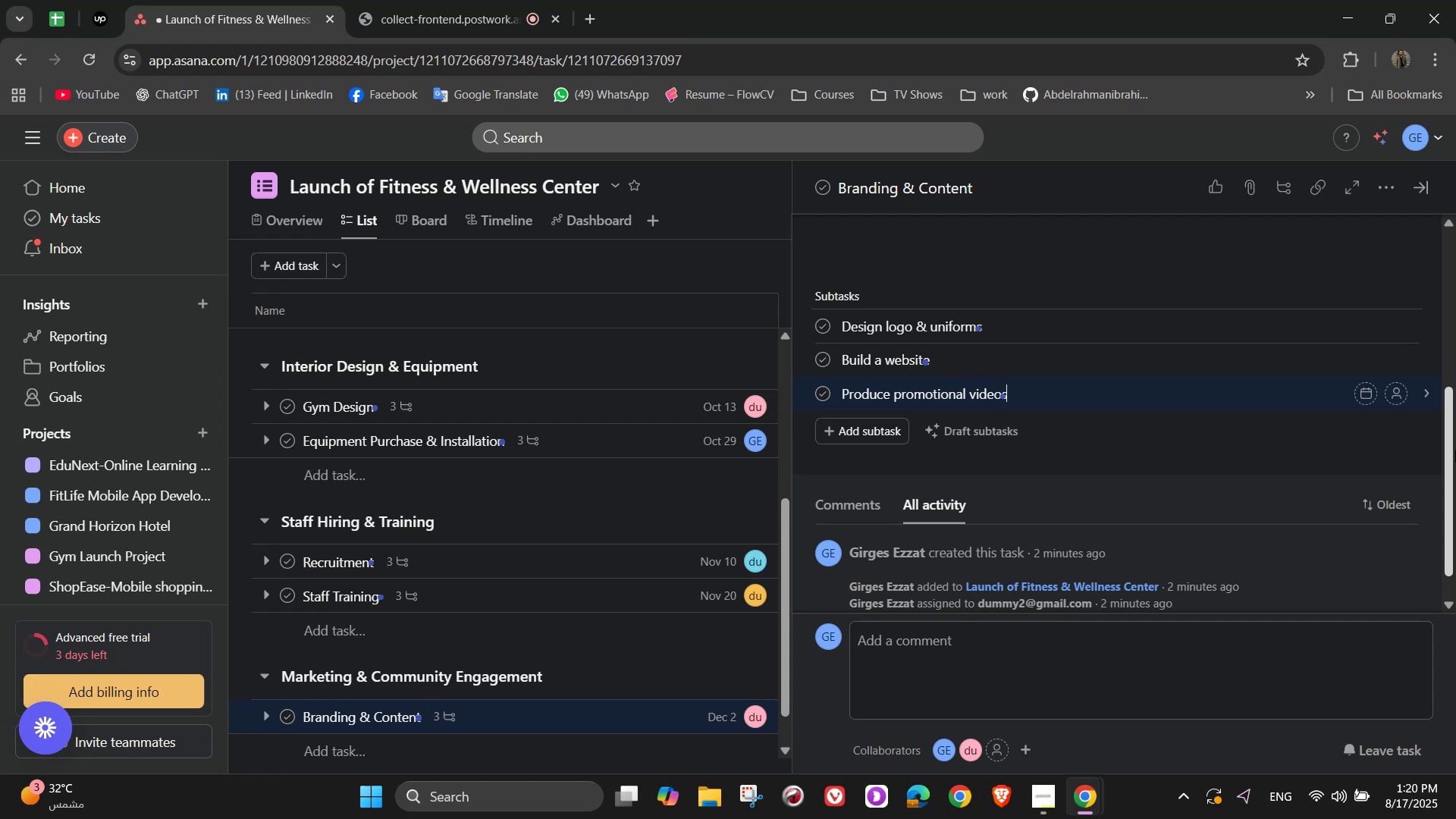 
left_click([1390, 337])
 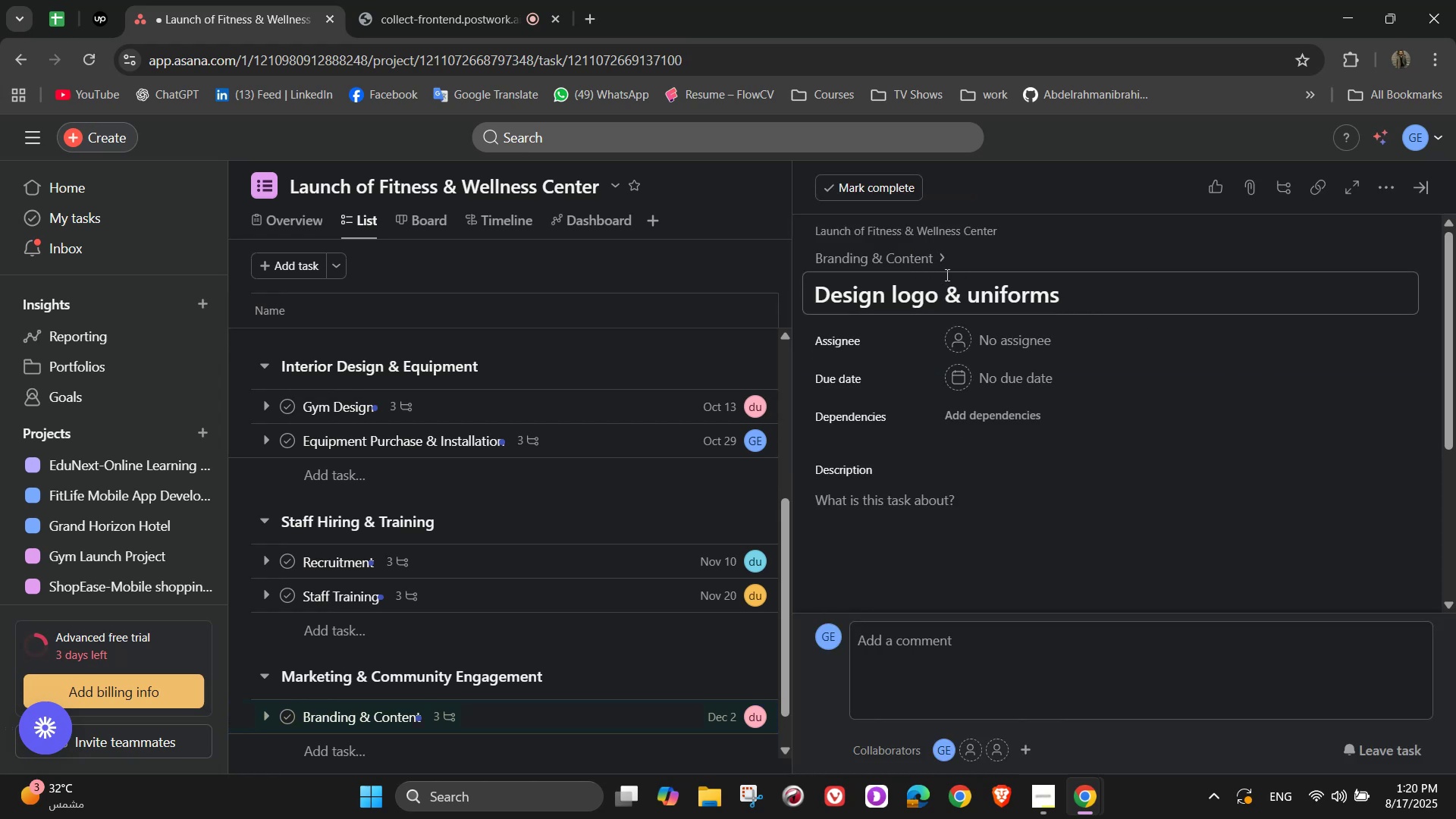 
left_click([921, 257])
 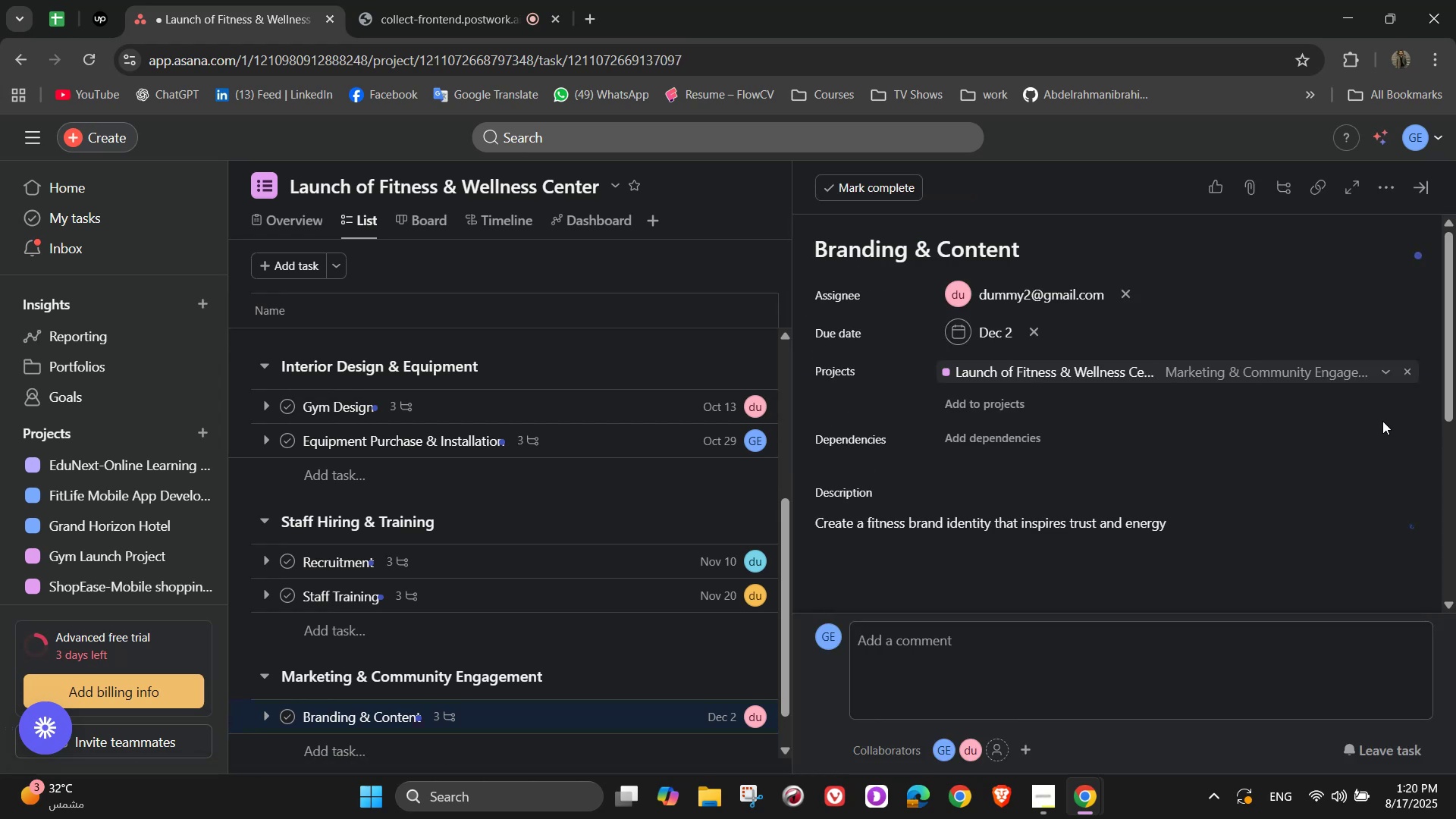 
scroll: coordinate [1370, 475], scroll_direction: down, amount: 3.0
 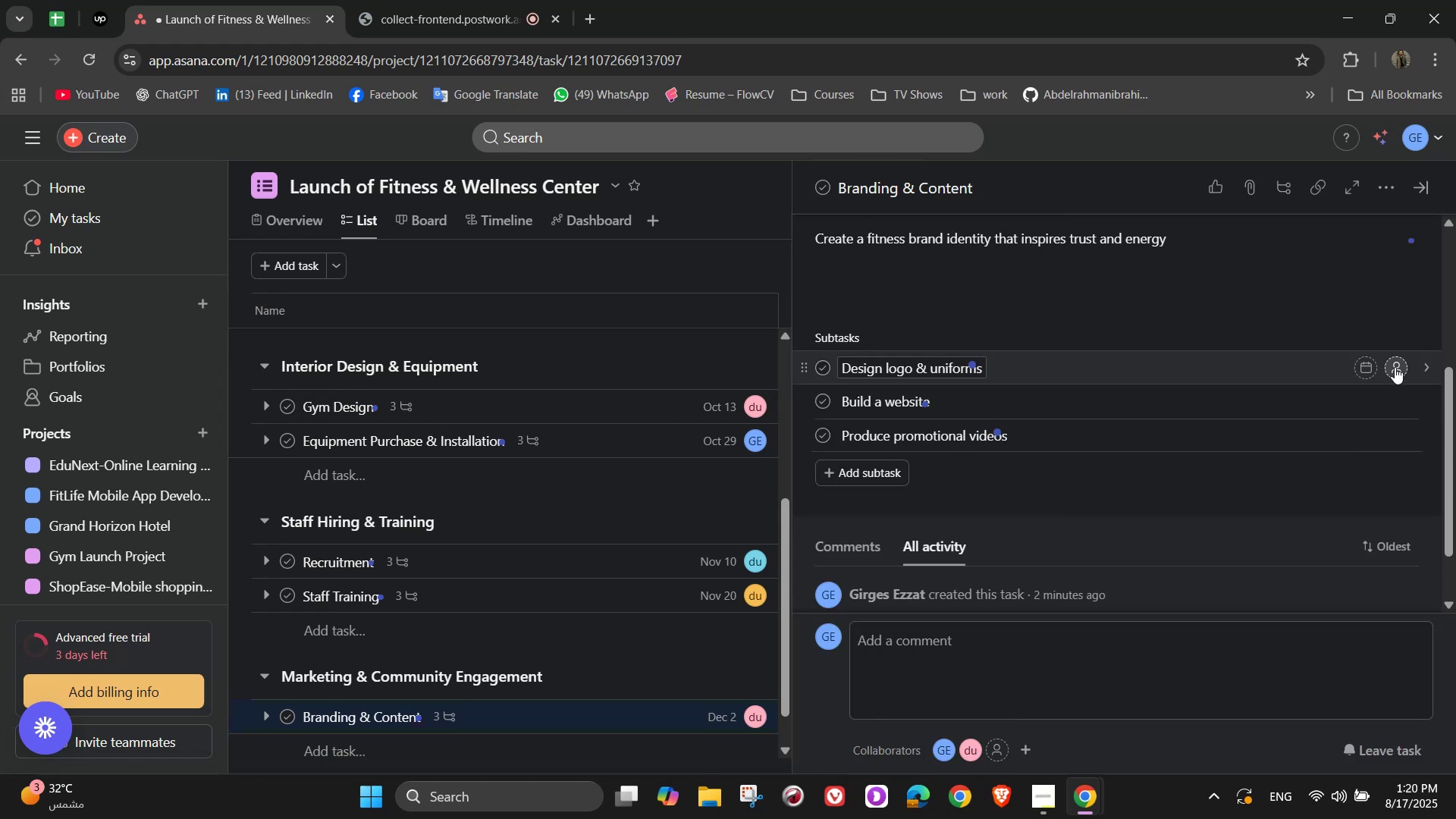 
left_click([1395, 367])
 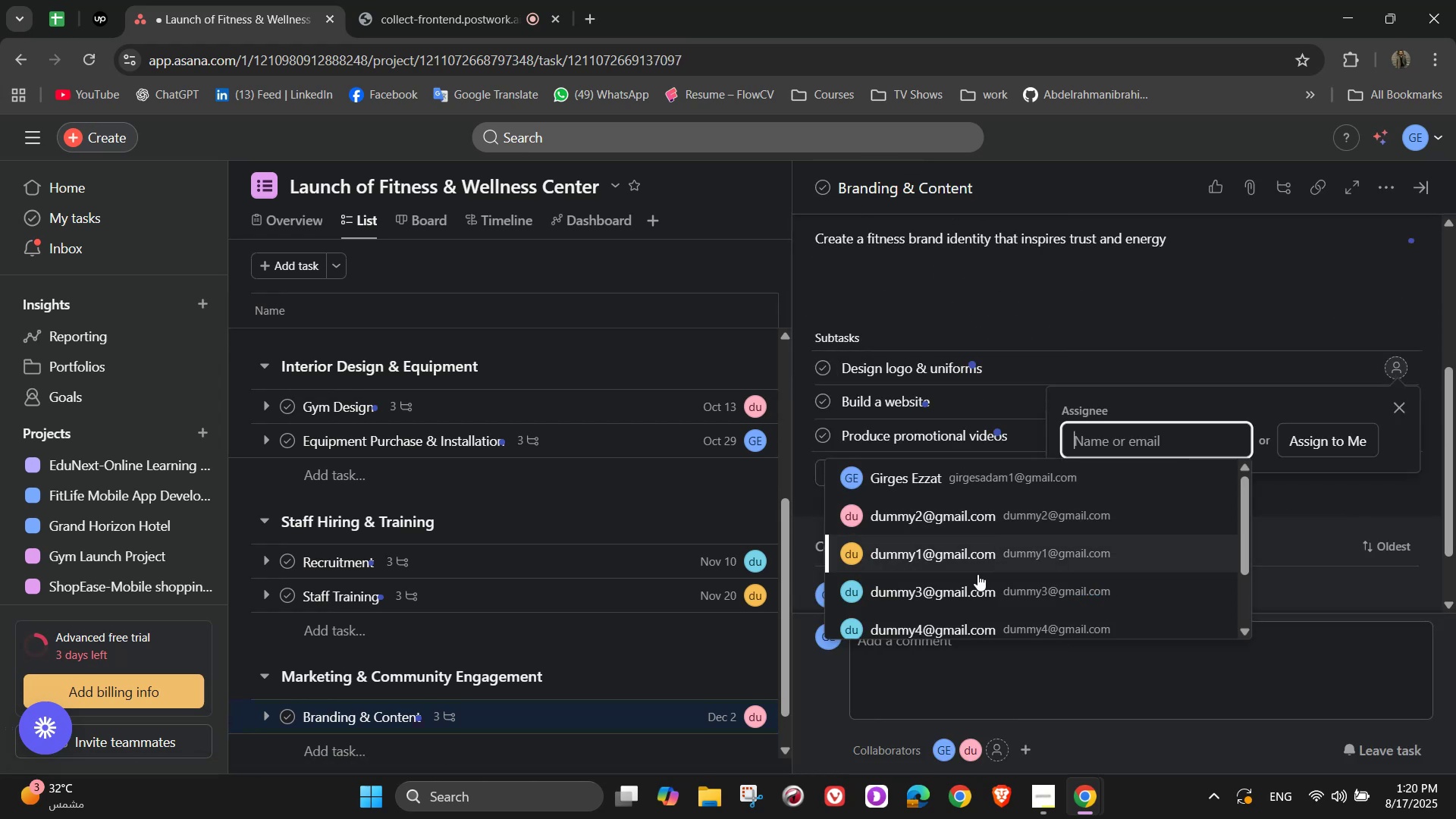 
left_click([976, 574])
 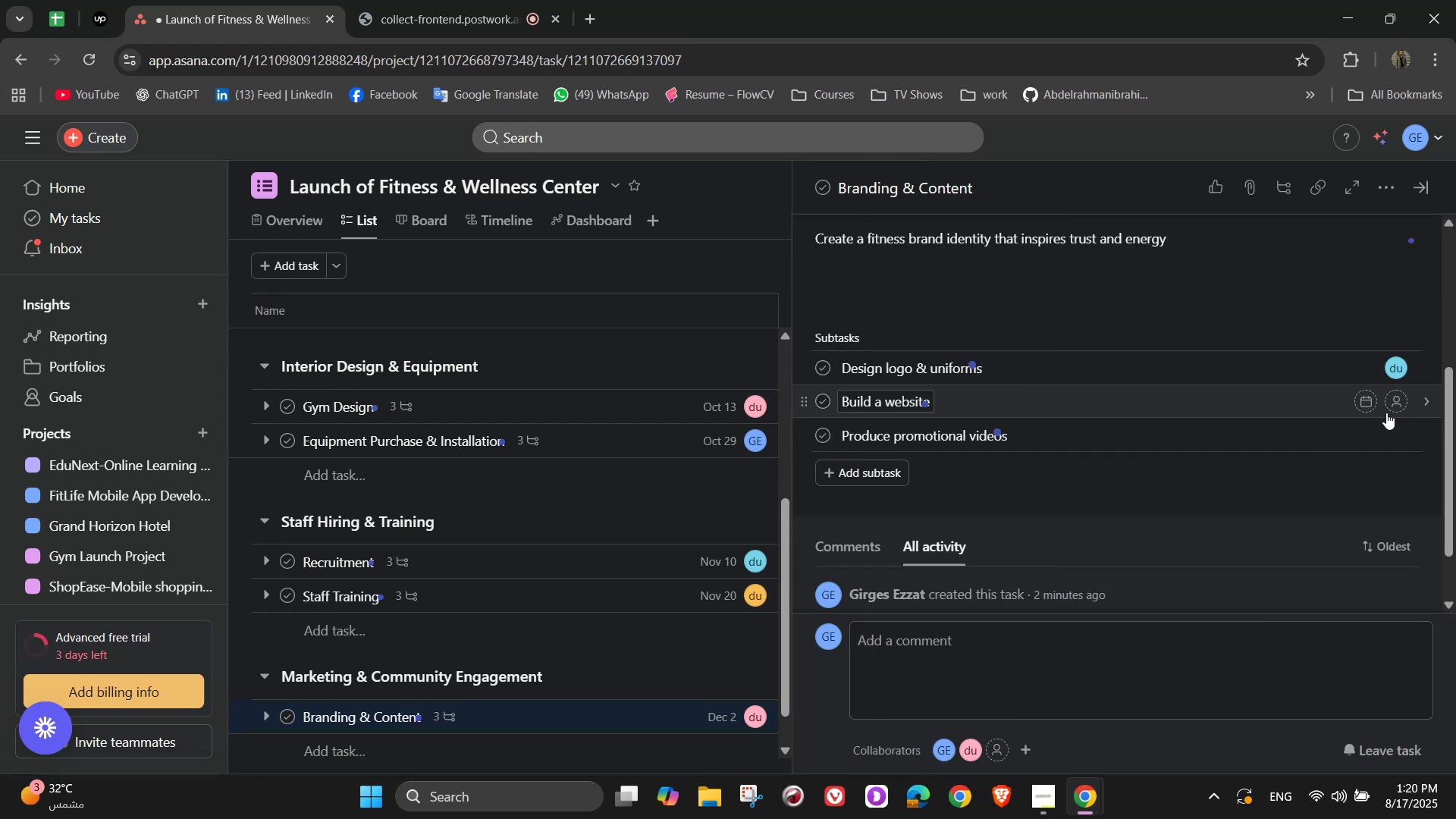 
left_click([1386, 408])
 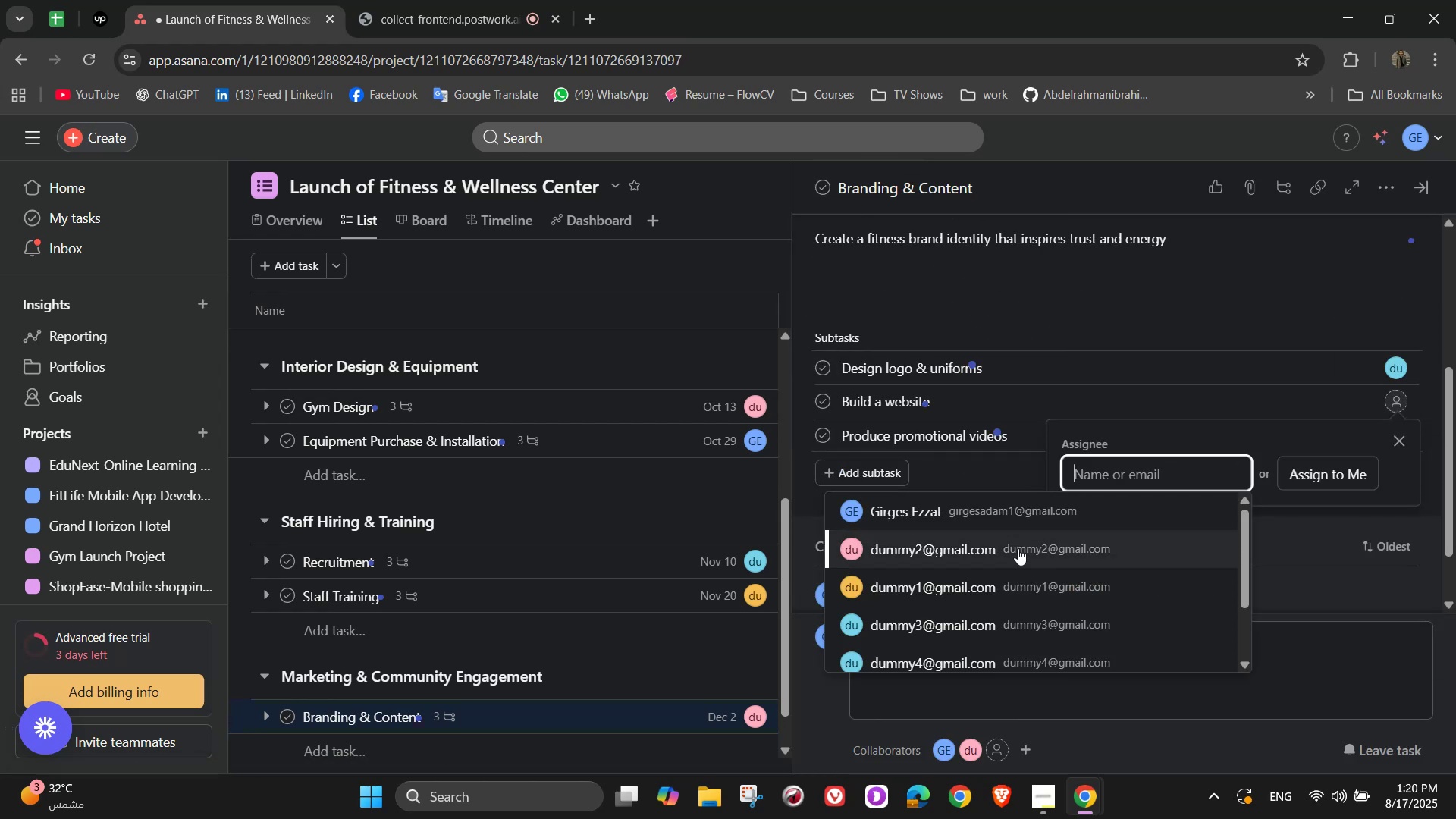 
left_click([1000, 549])
 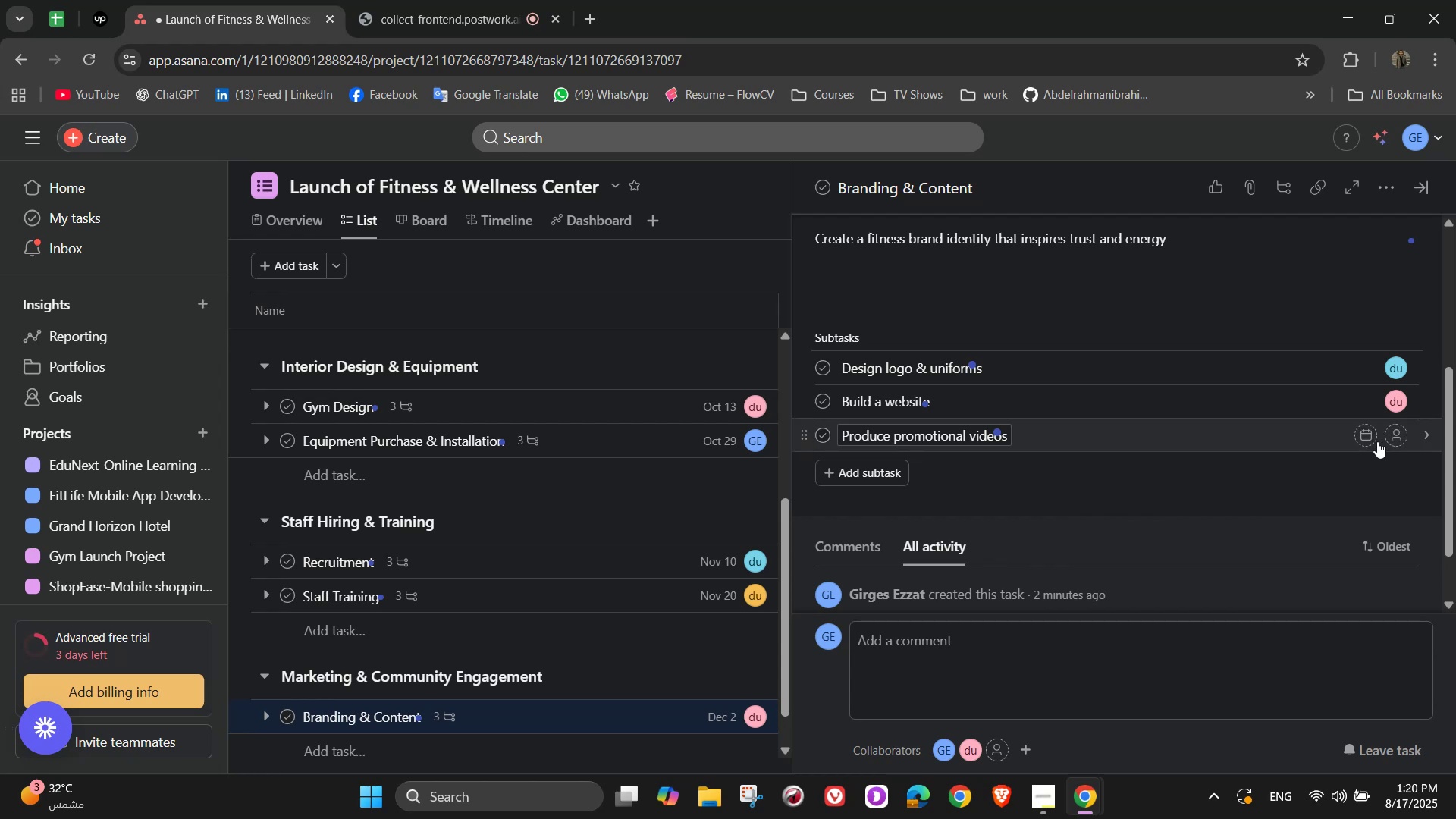 
left_click([1392, 438])
 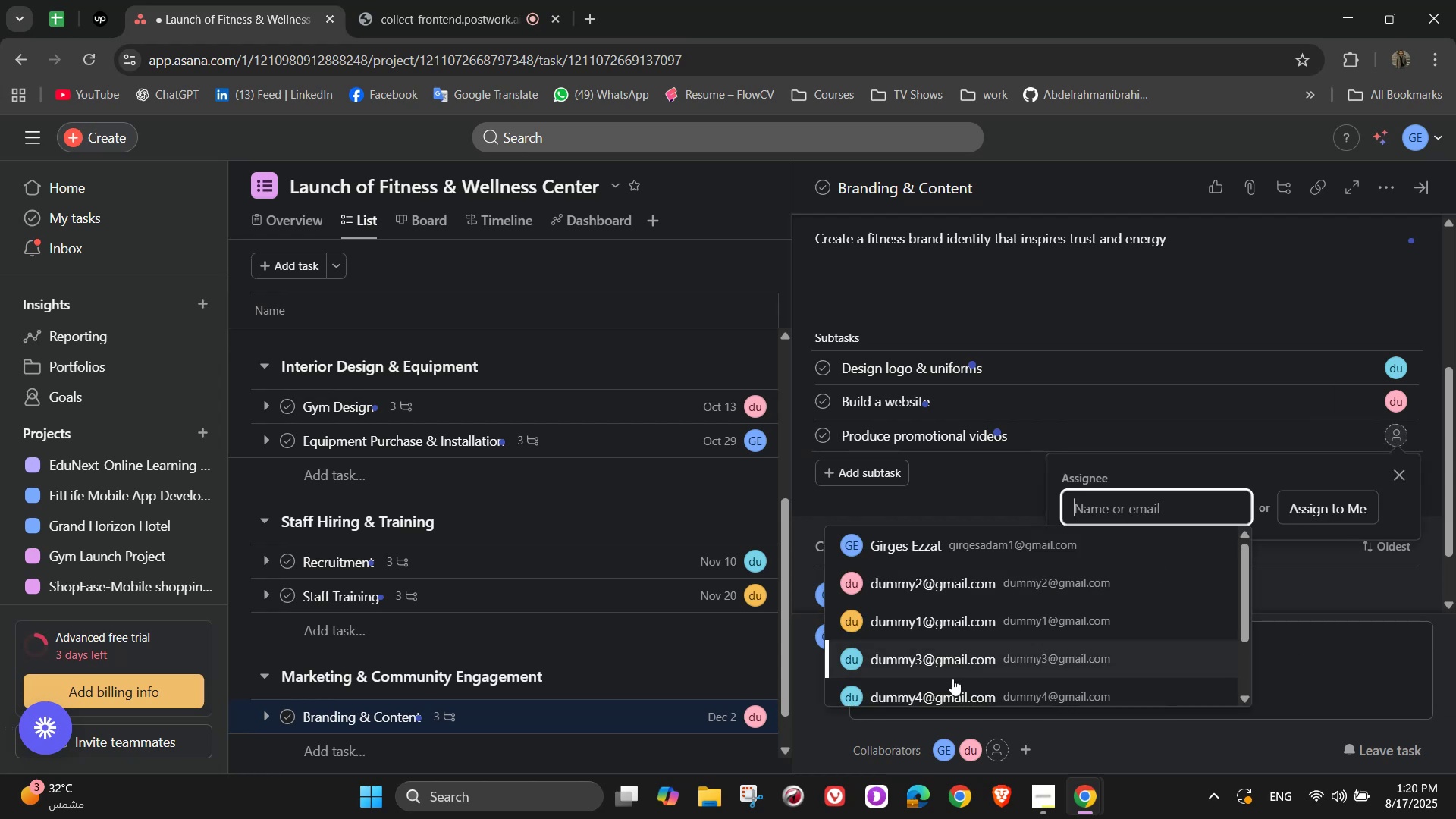 
left_click([949, 691])
 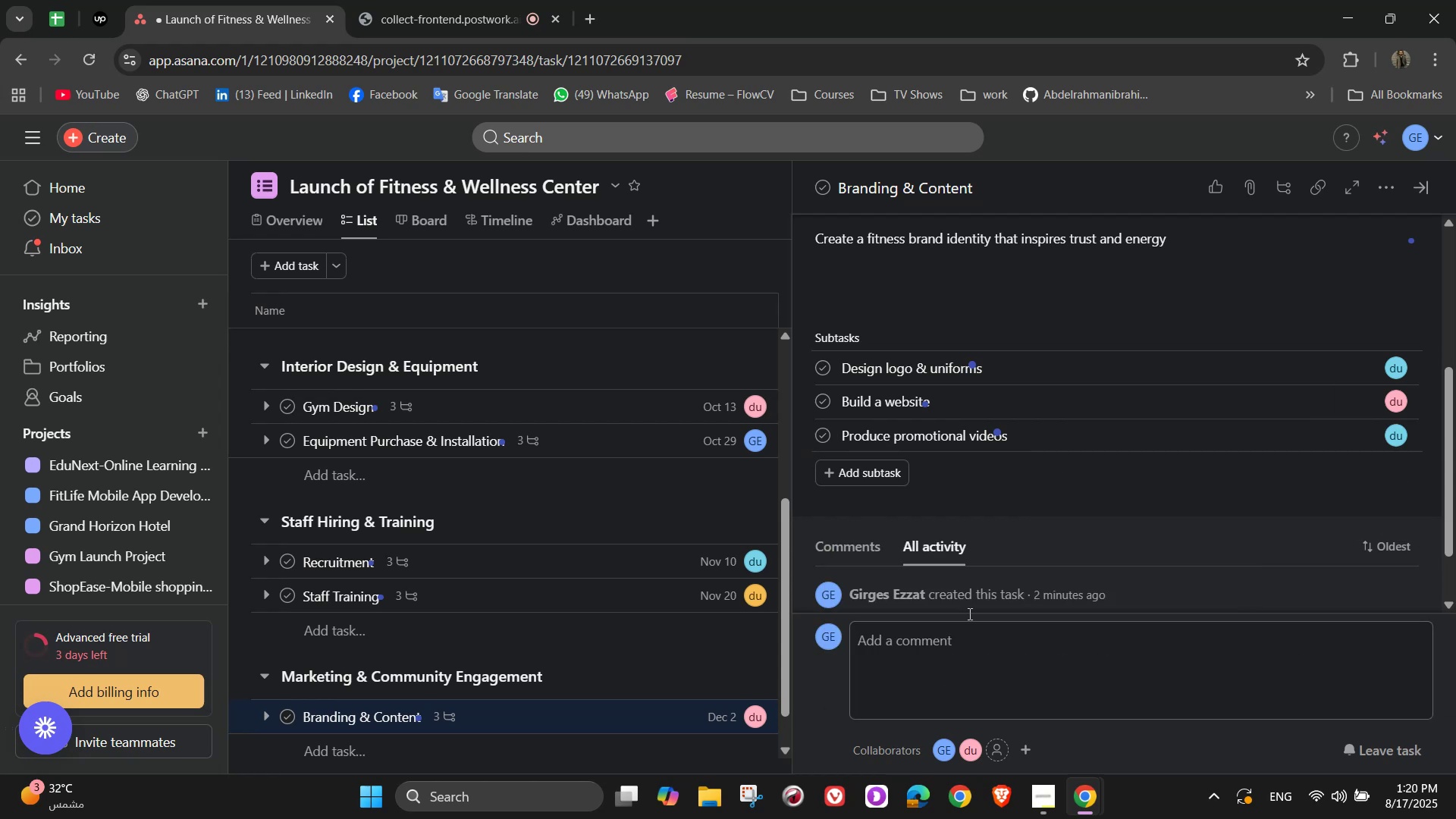 
scroll: coordinate [1031, 426], scroll_direction: up, amount: 3.0
 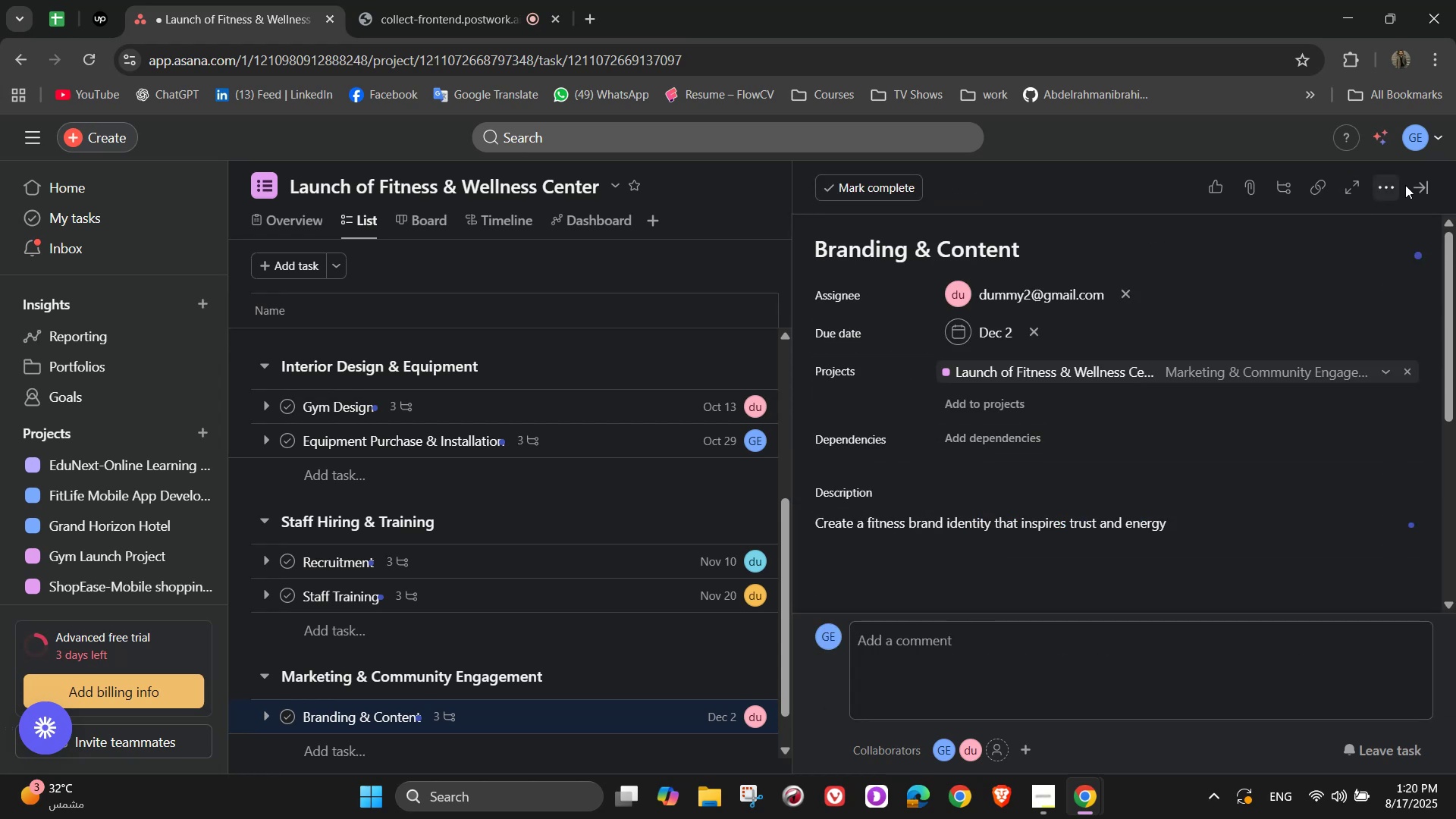 
left_click([1422, 187])
 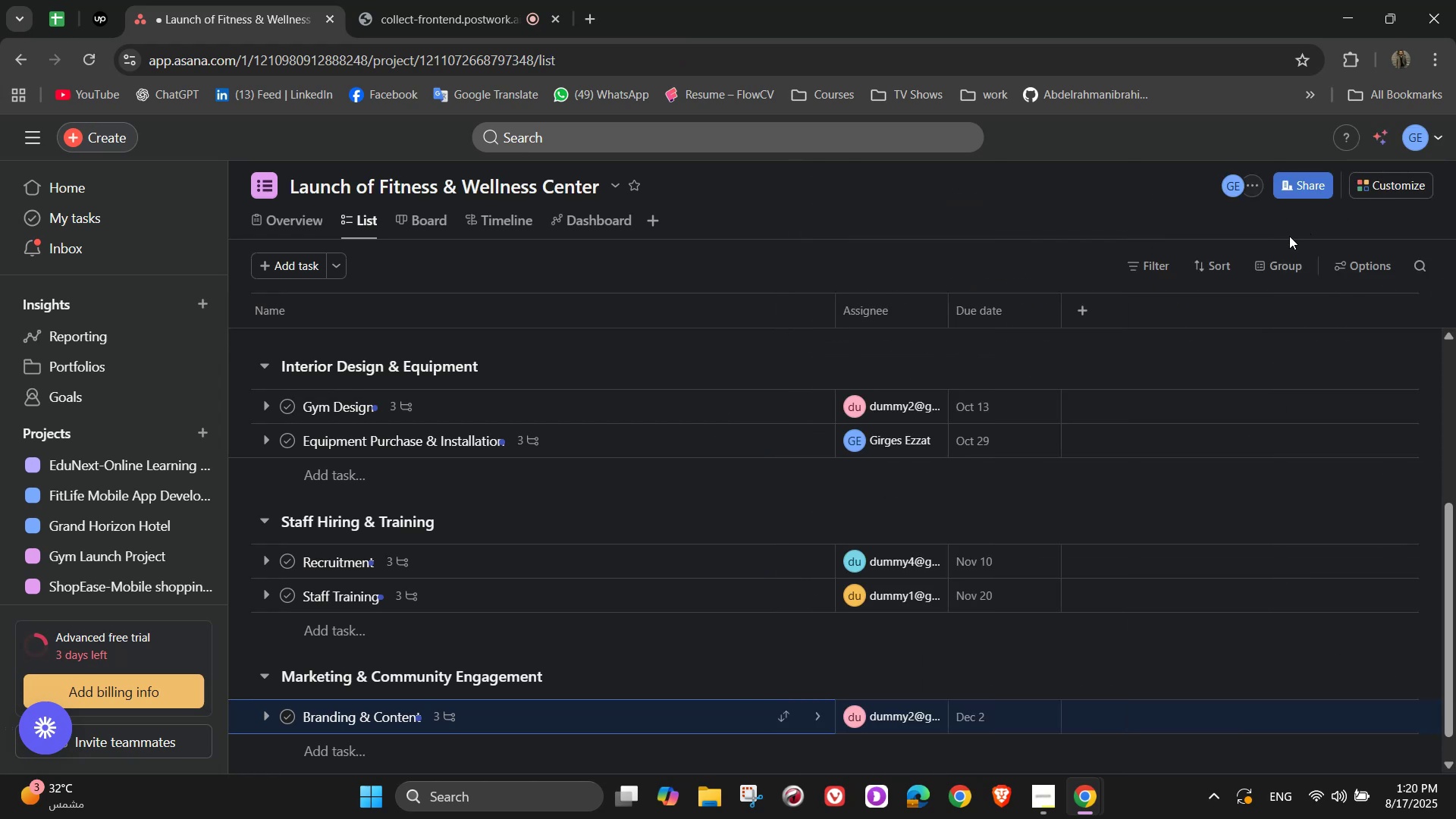 
wait(10.36)
 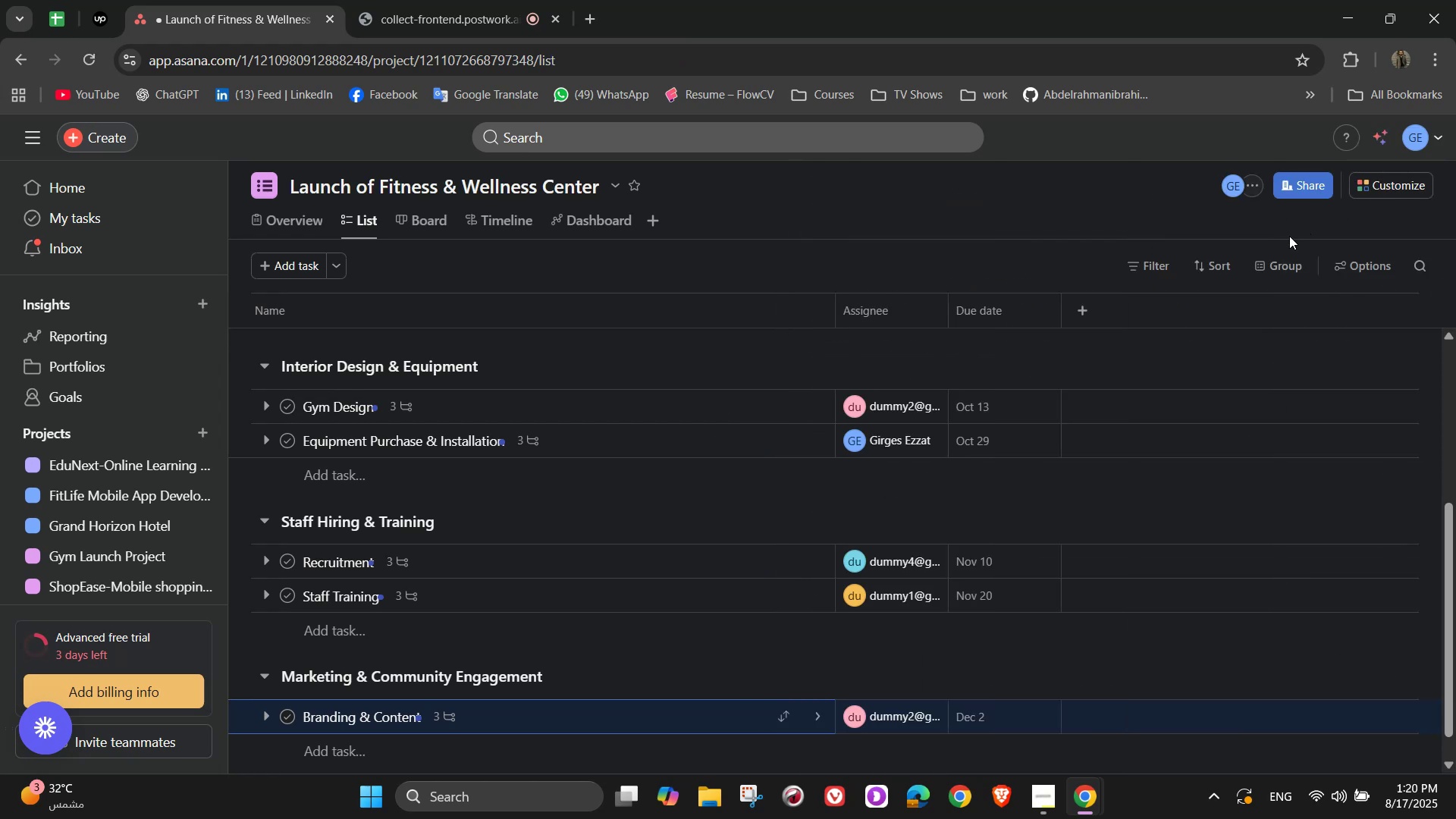 
left_click([377, 745])
 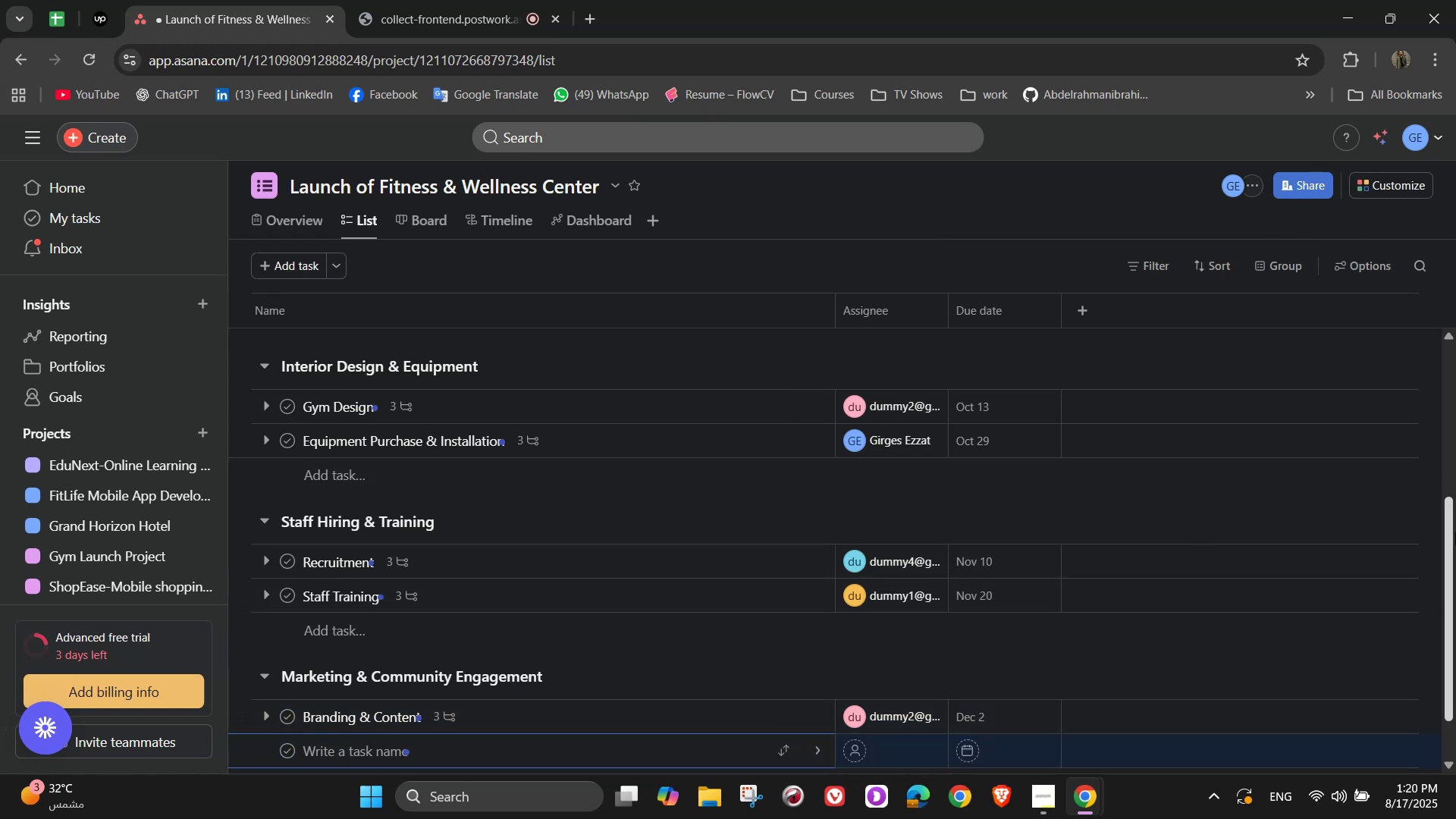 
wait(5.98)
 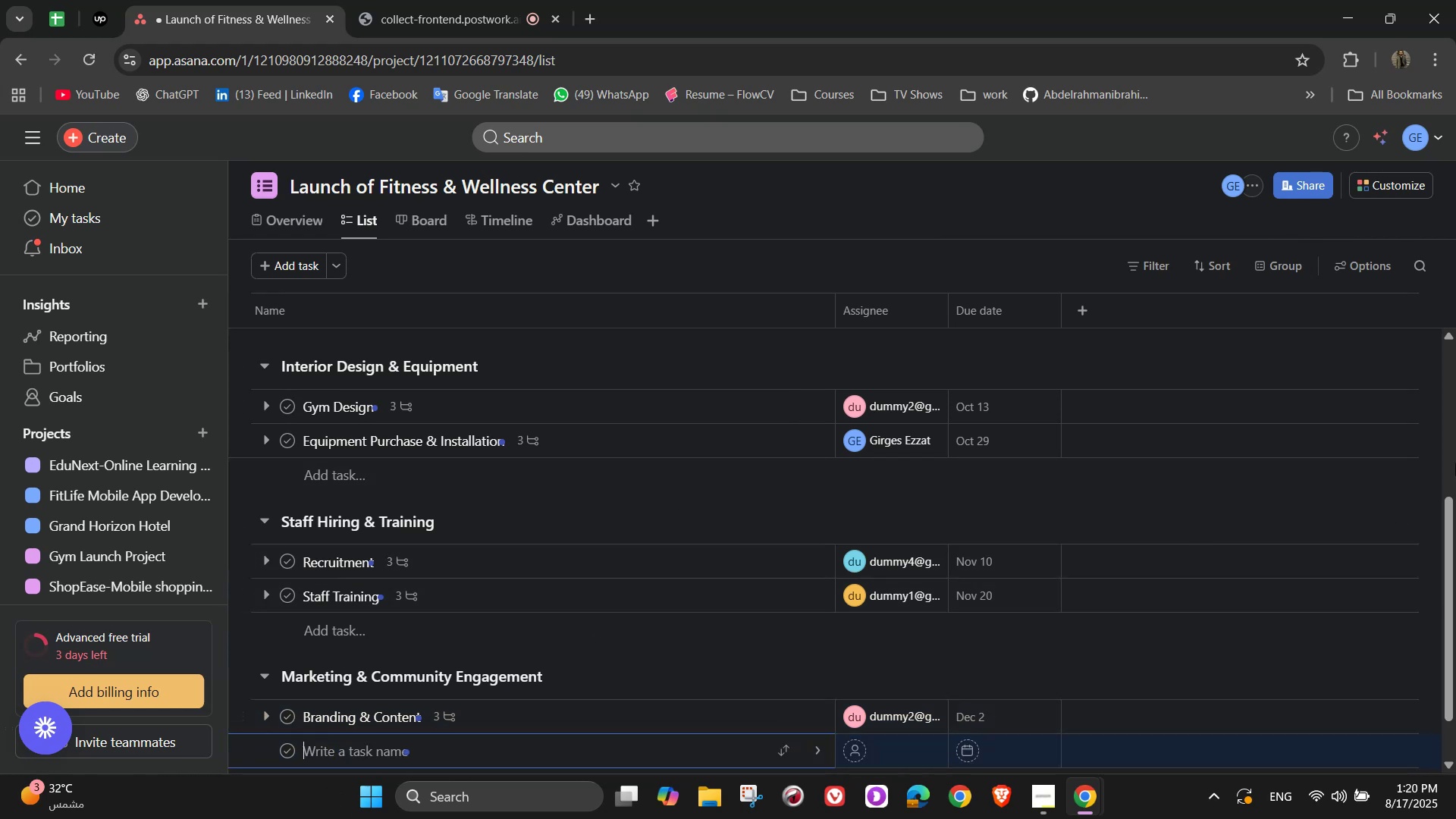 
type(Digital Marketing )
 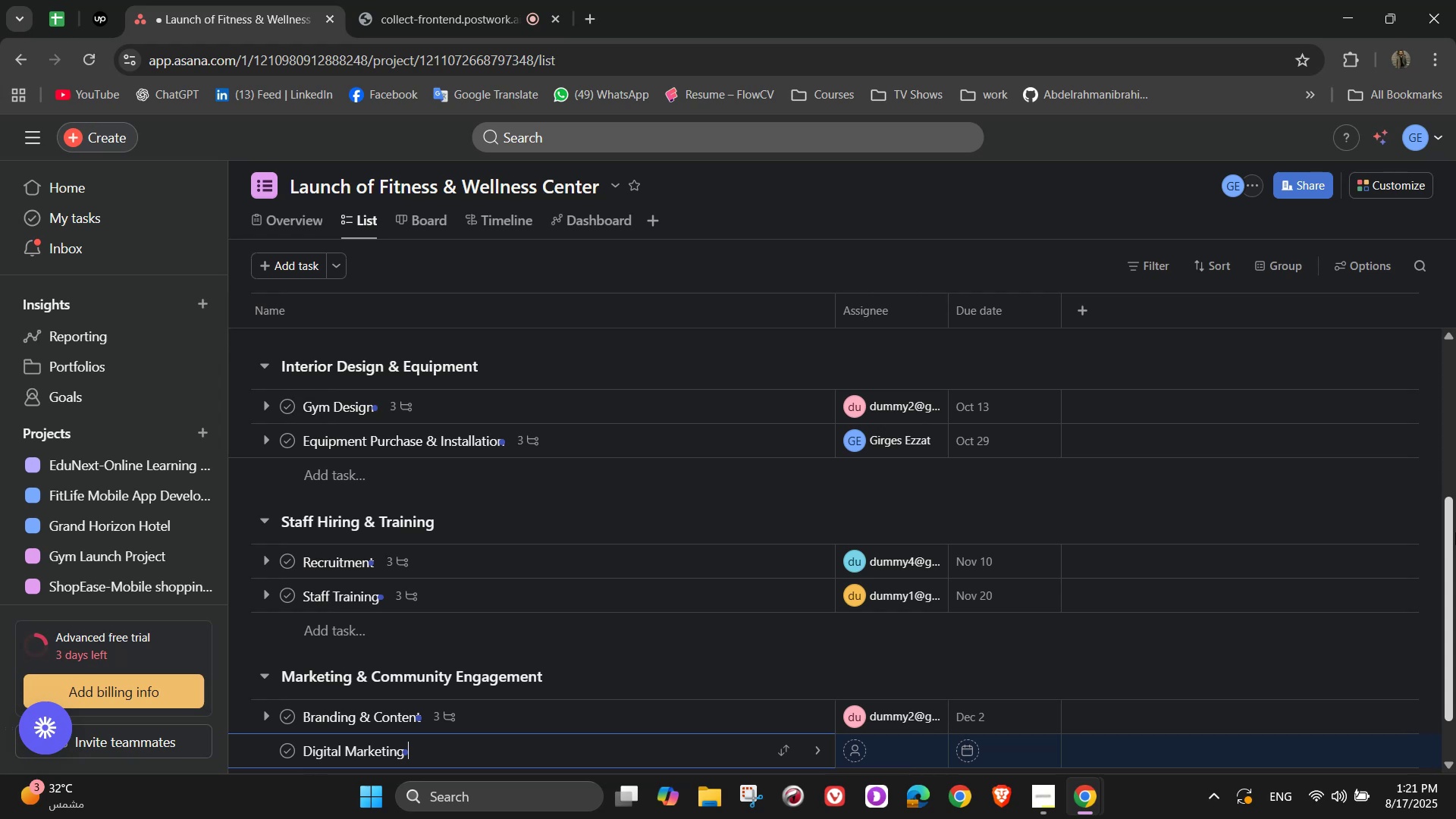 
wait(8.61)
 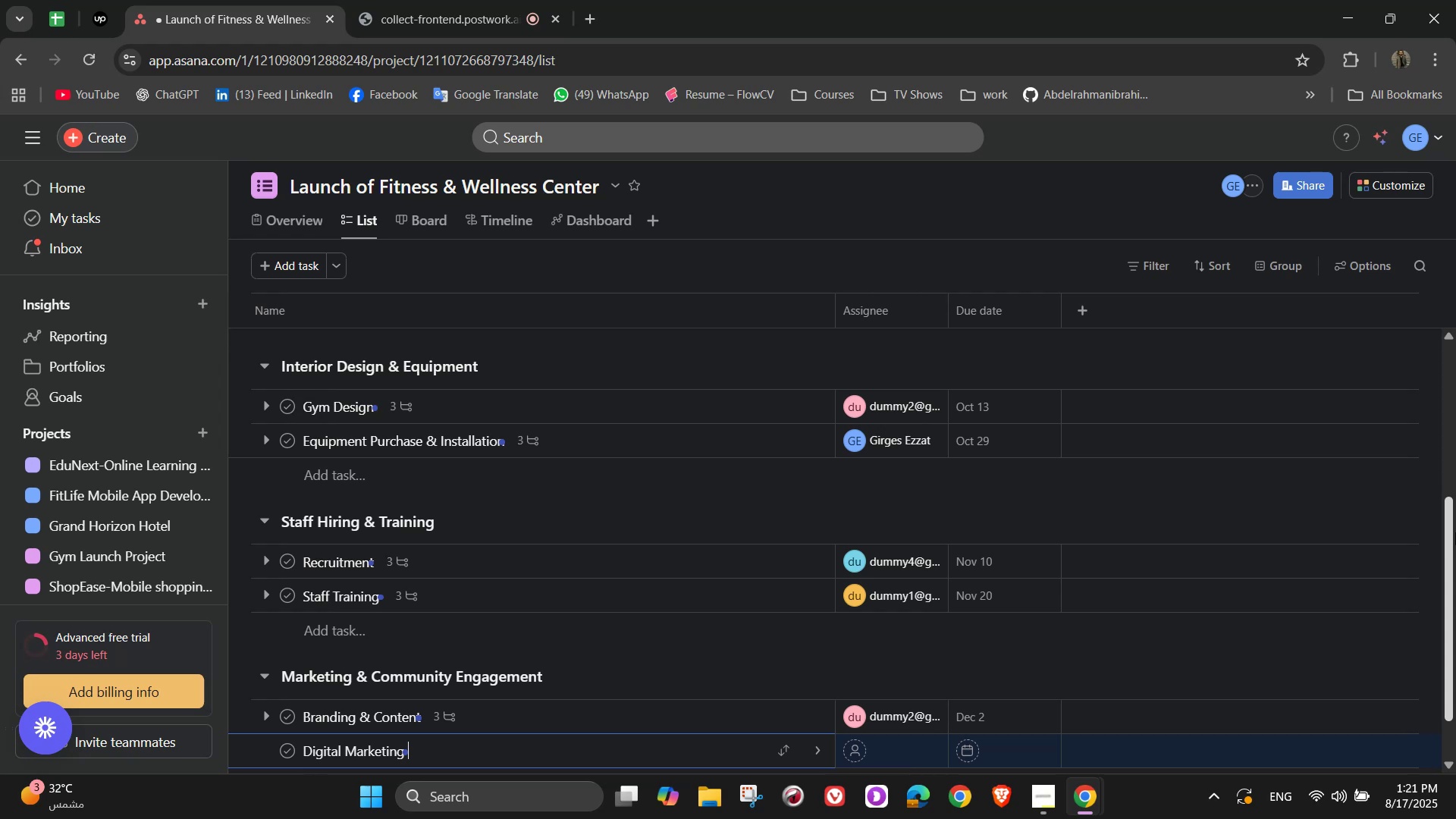 
type(Campaign )
key(Backspace)
 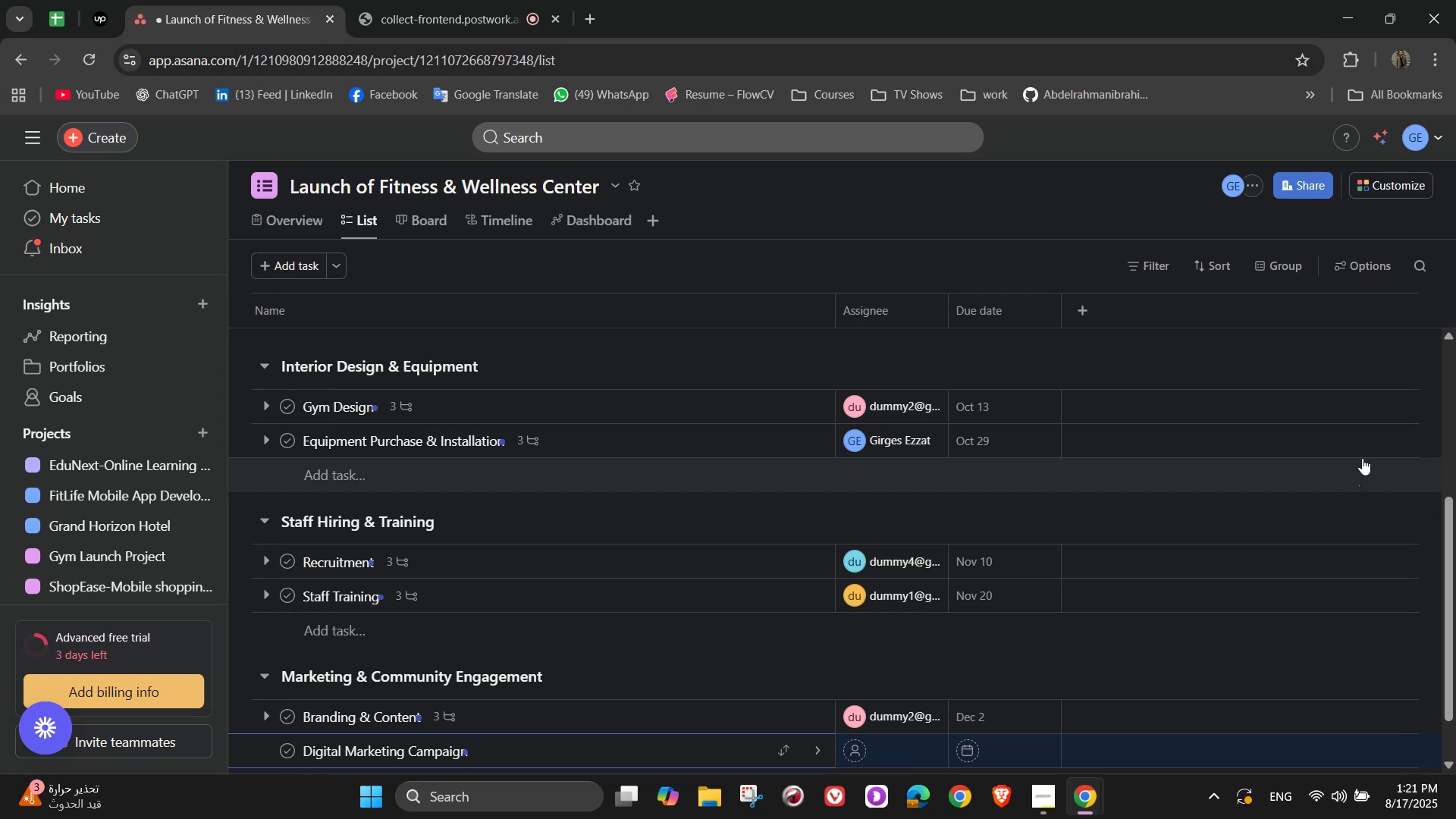 
wait(6.98)
 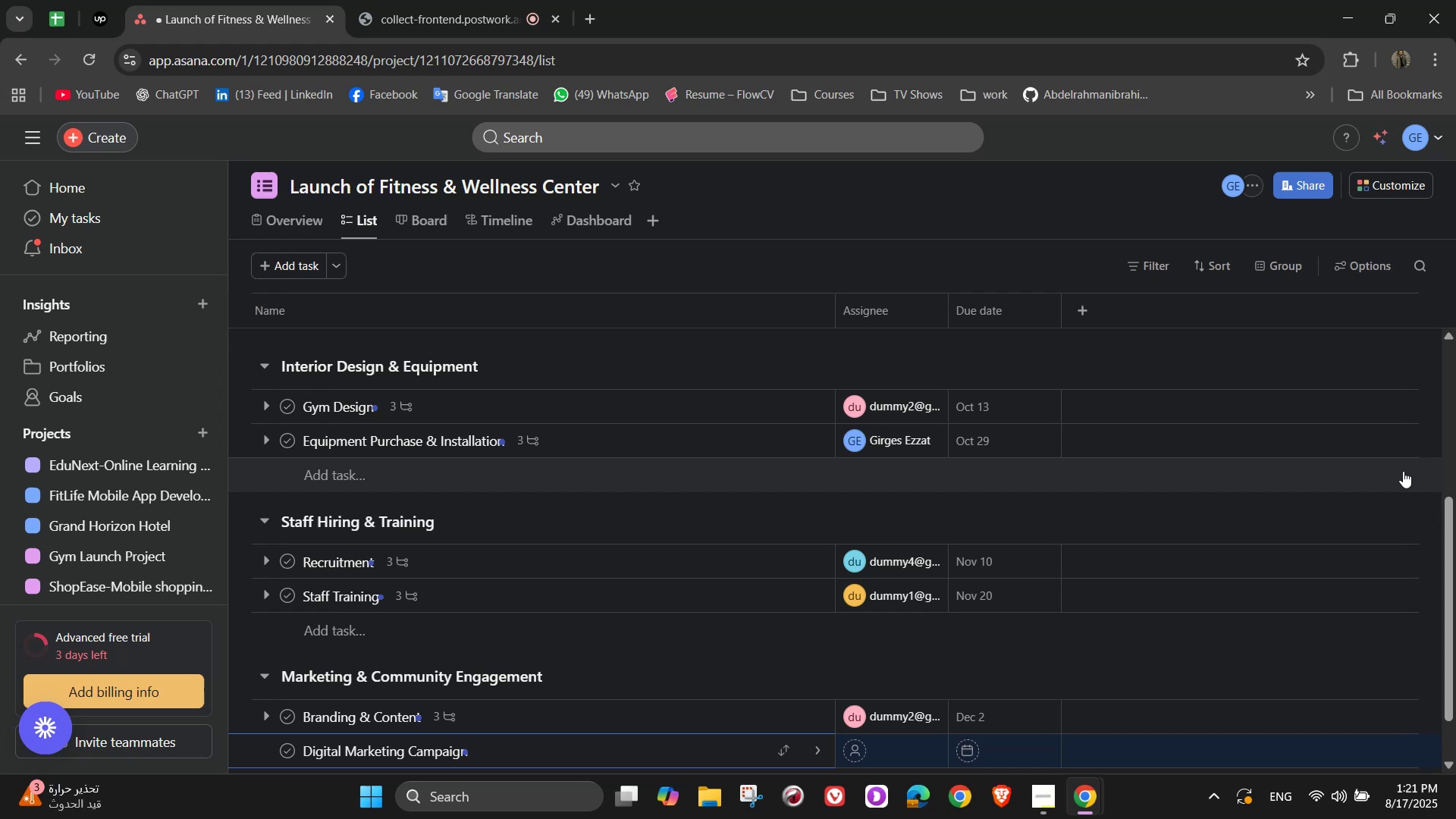 
left_click([825, 746])
 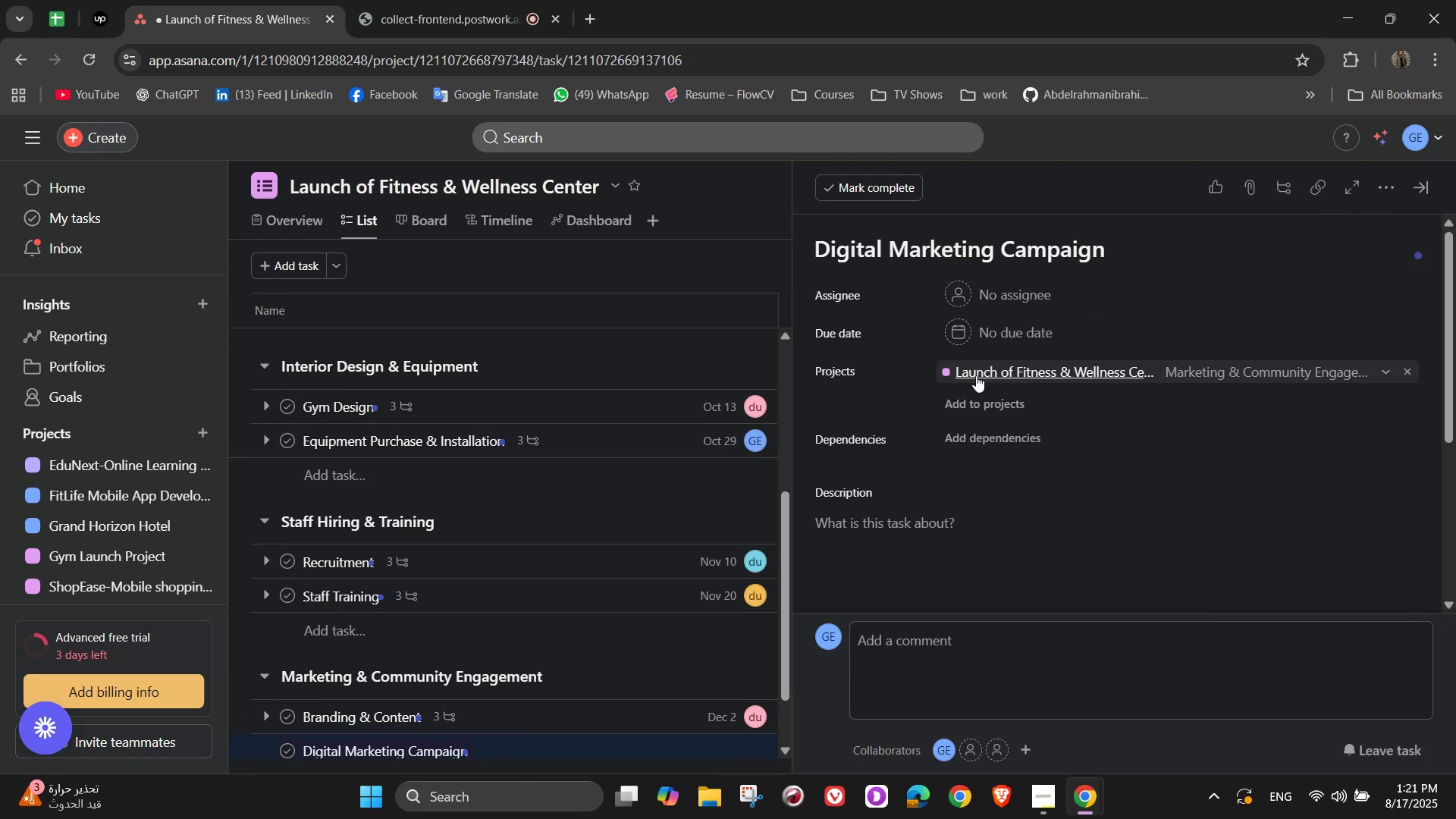 
left_click([1009, 295])
 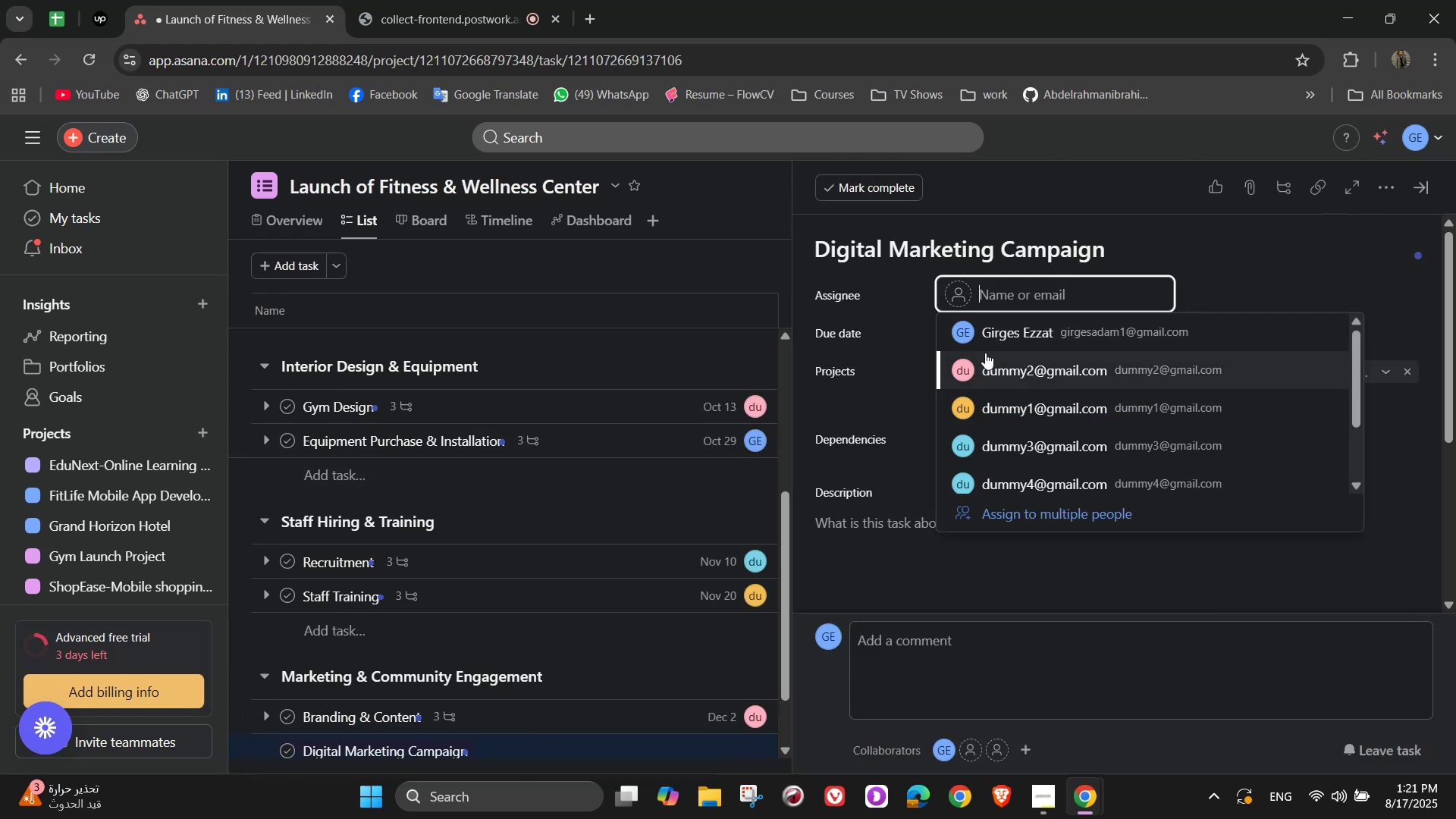 
left_click_drag(start_coordinate=[1006, 463], to_coordinate=[1011, 466])
 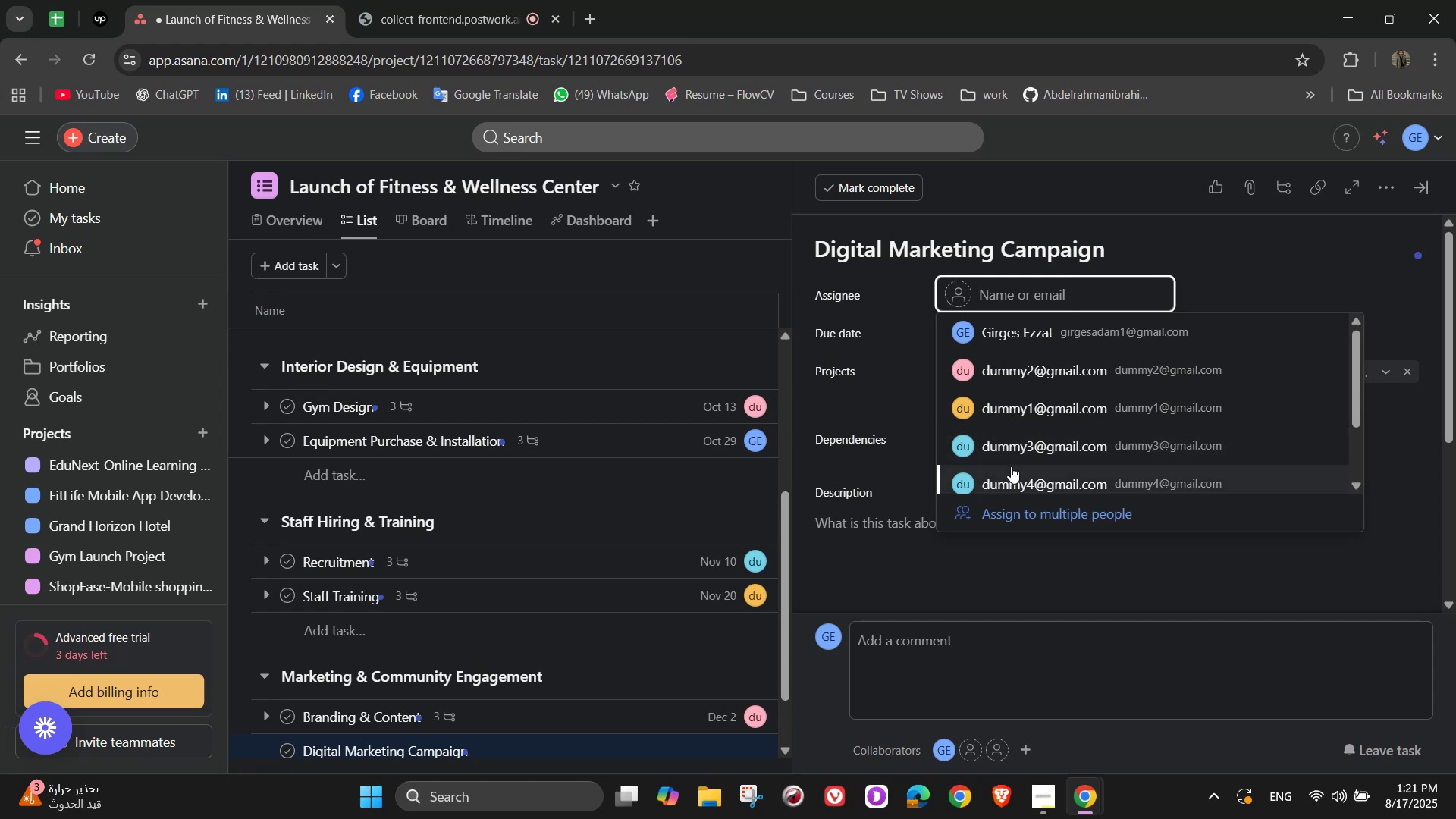 
left_click([1011, 466])
 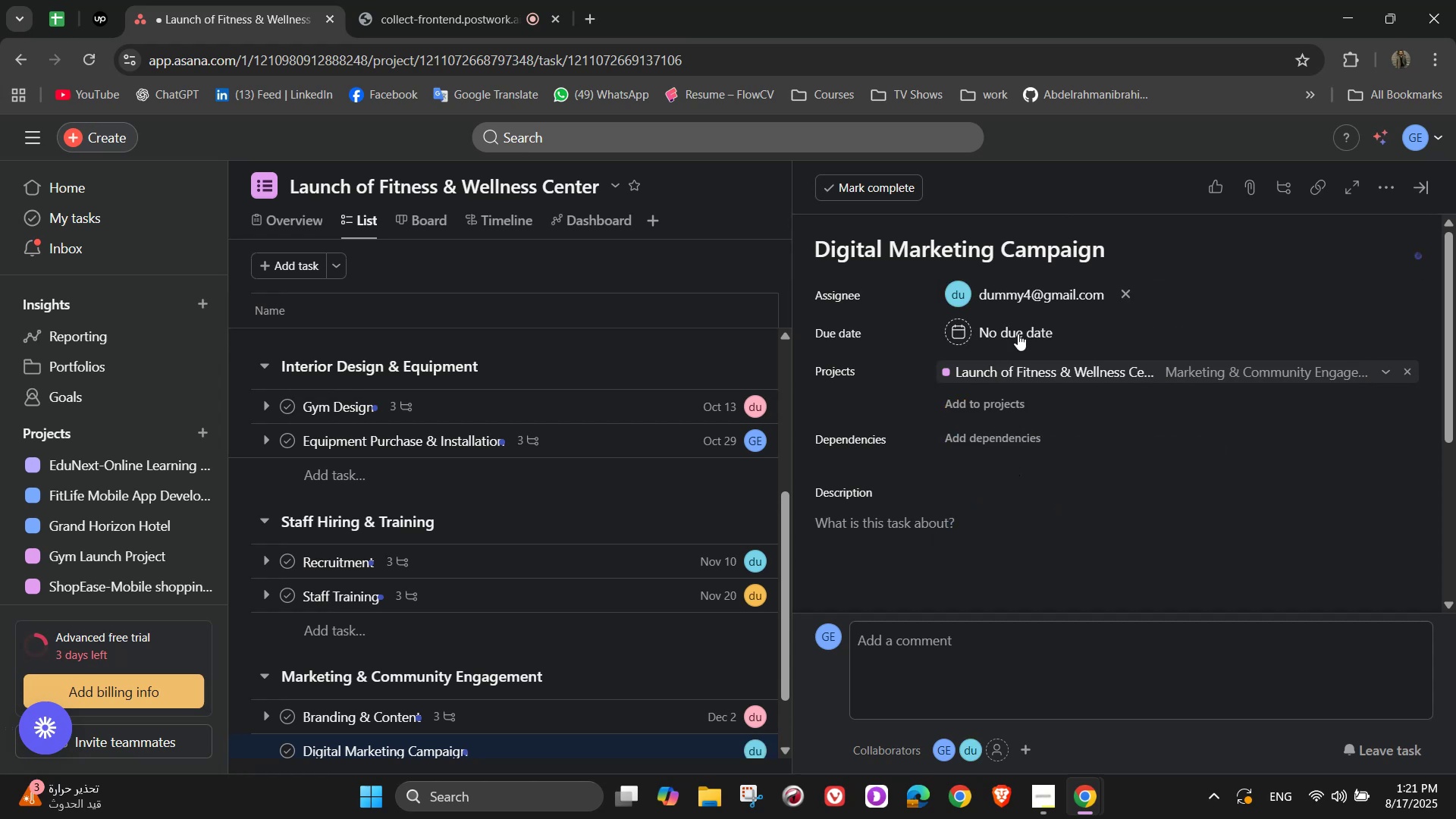 
left_click([1017, 324])
 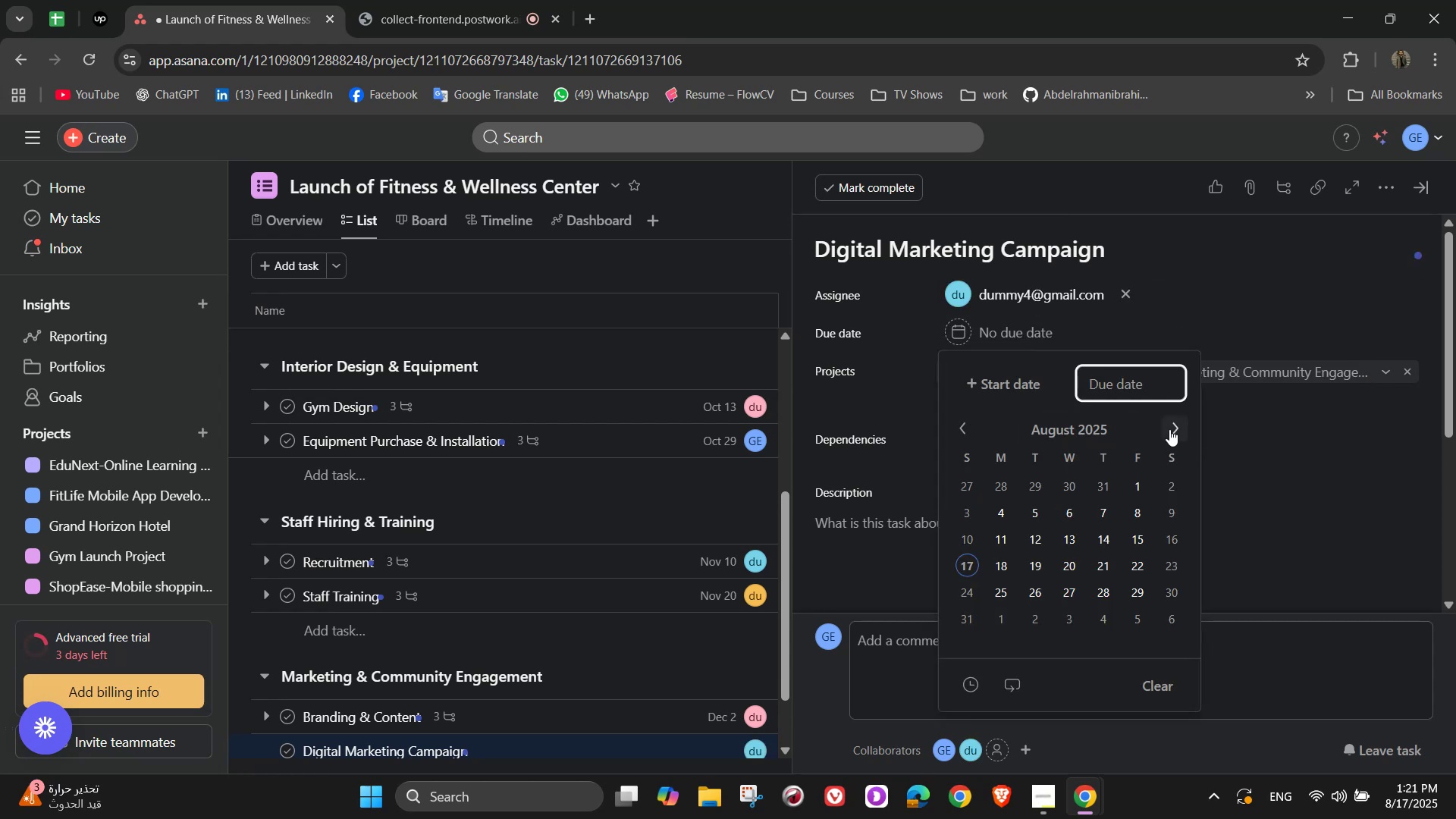 
left_click([1169, 429])
 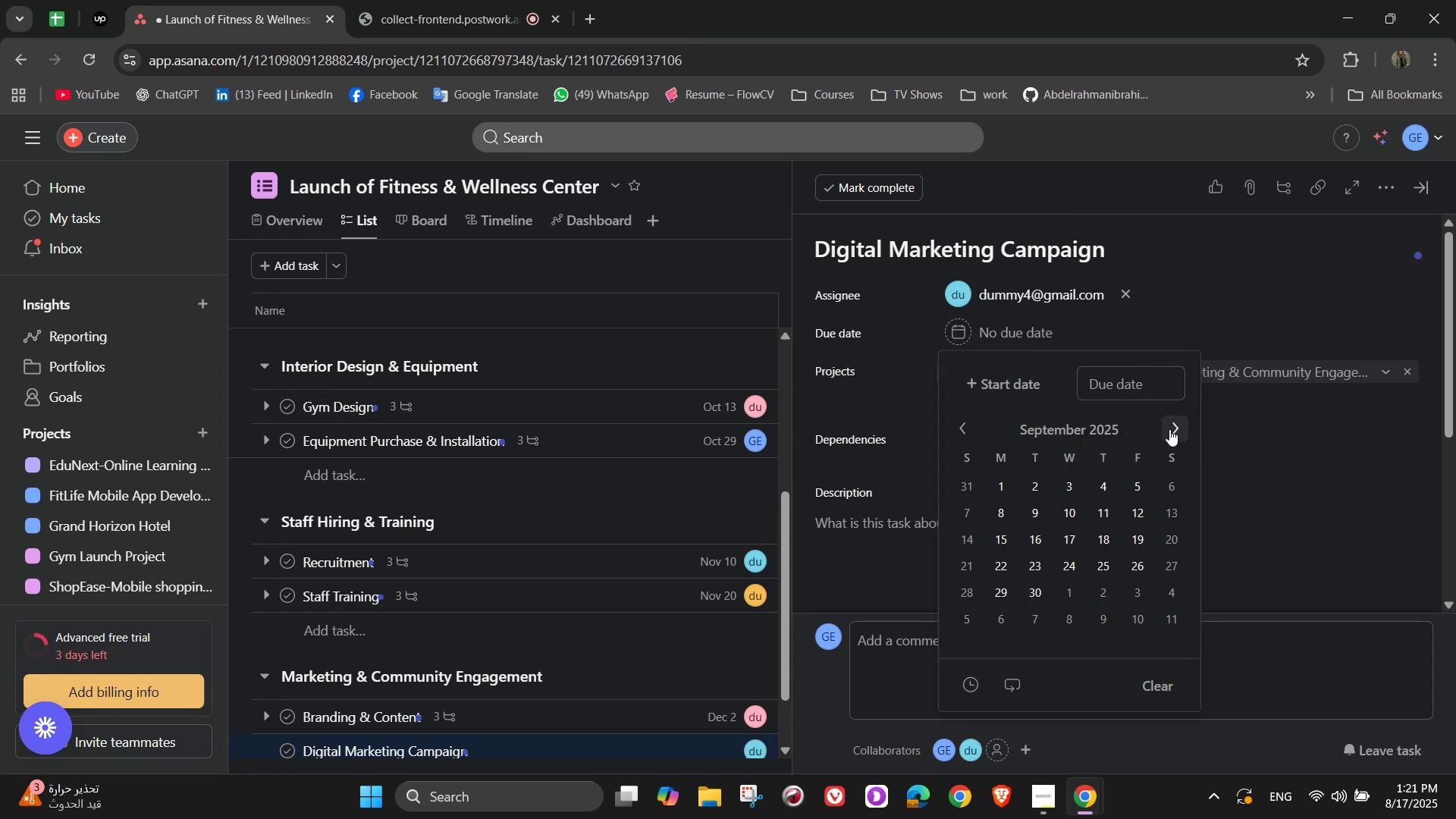 
double_click([1169, 429])
 